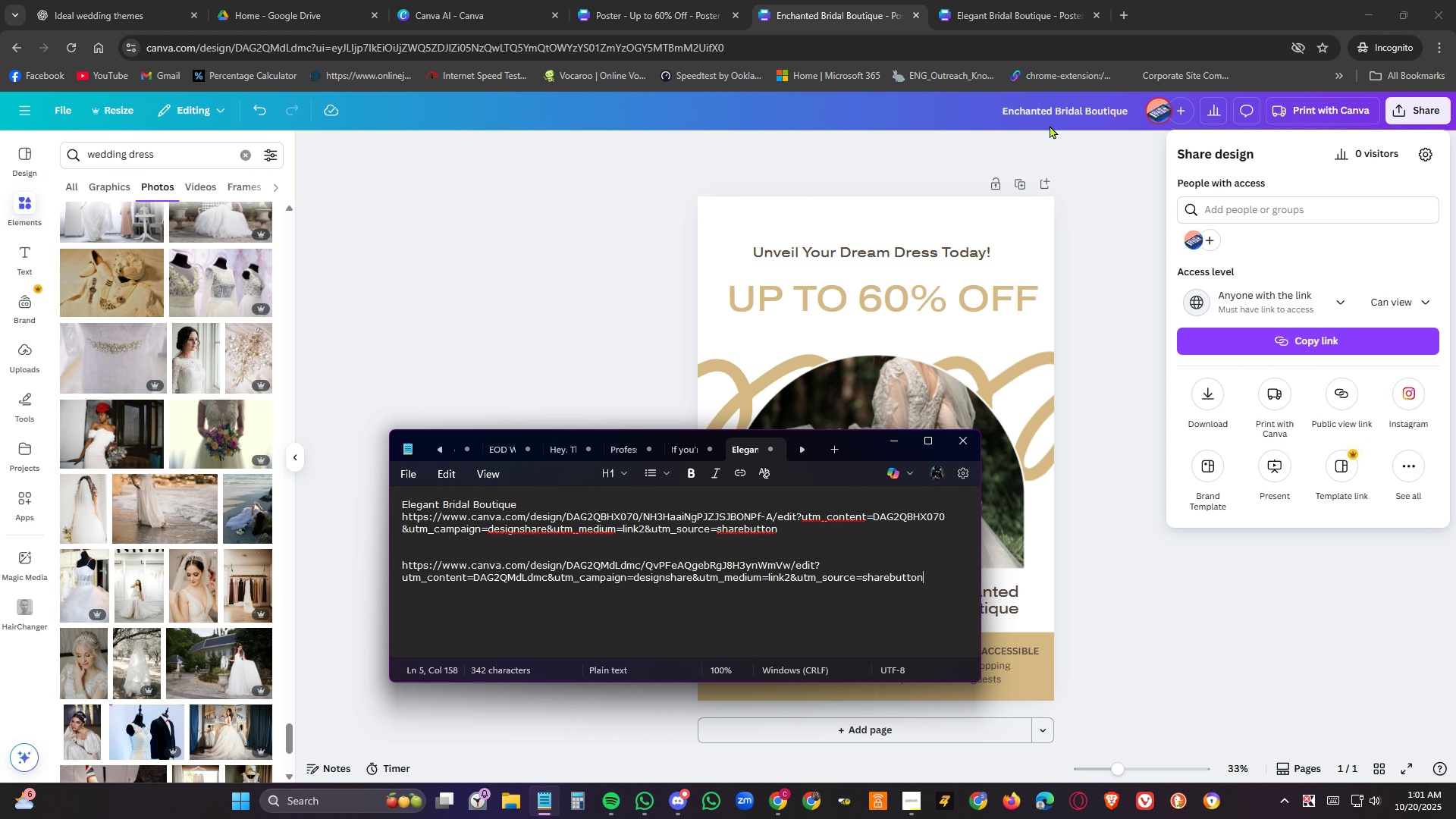 
double_click([1055, 108])
 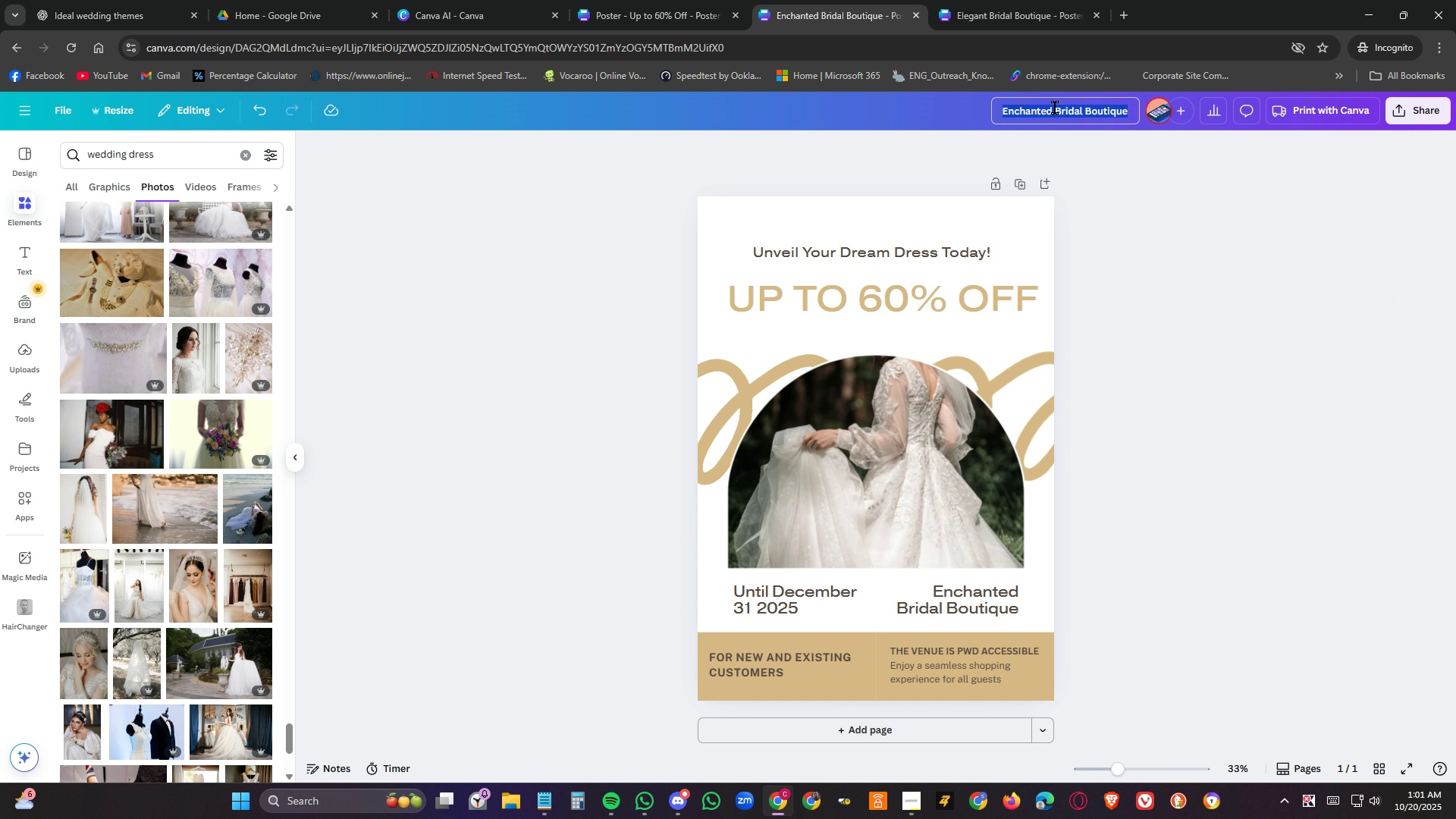 
triple_click([1055, 108])
 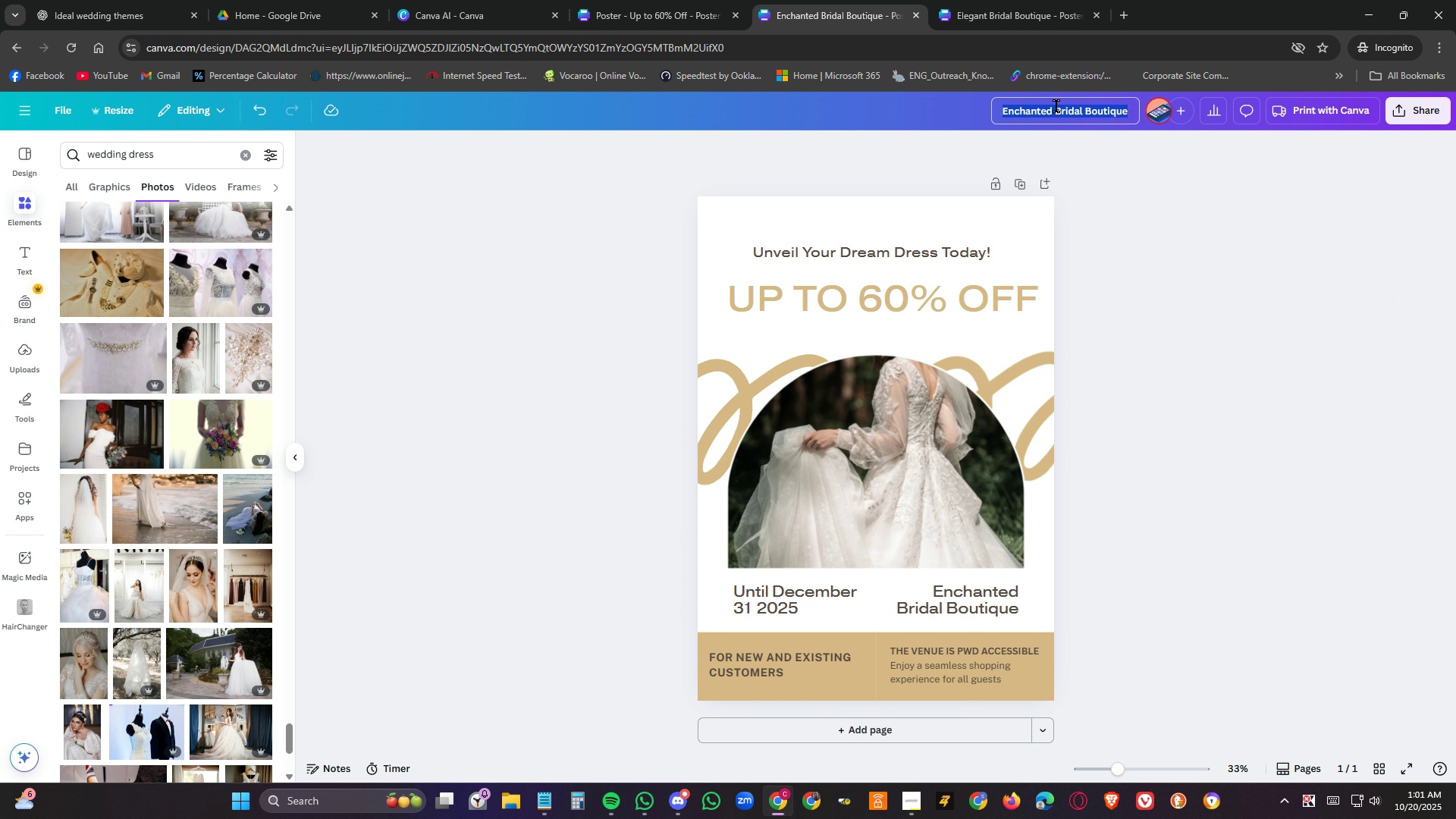 
key(Control+C)
 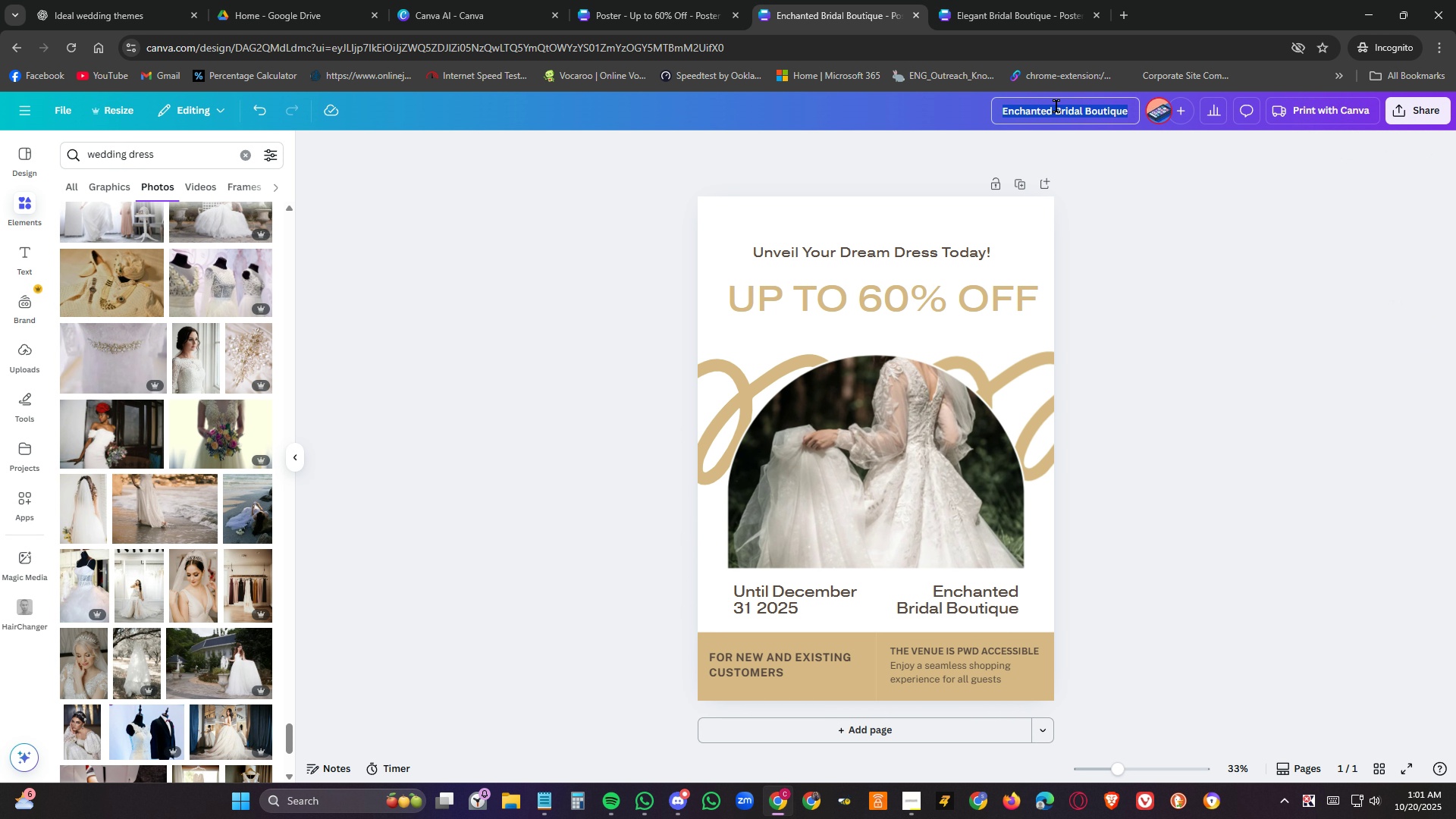 
key(Alt+AltLeft)
 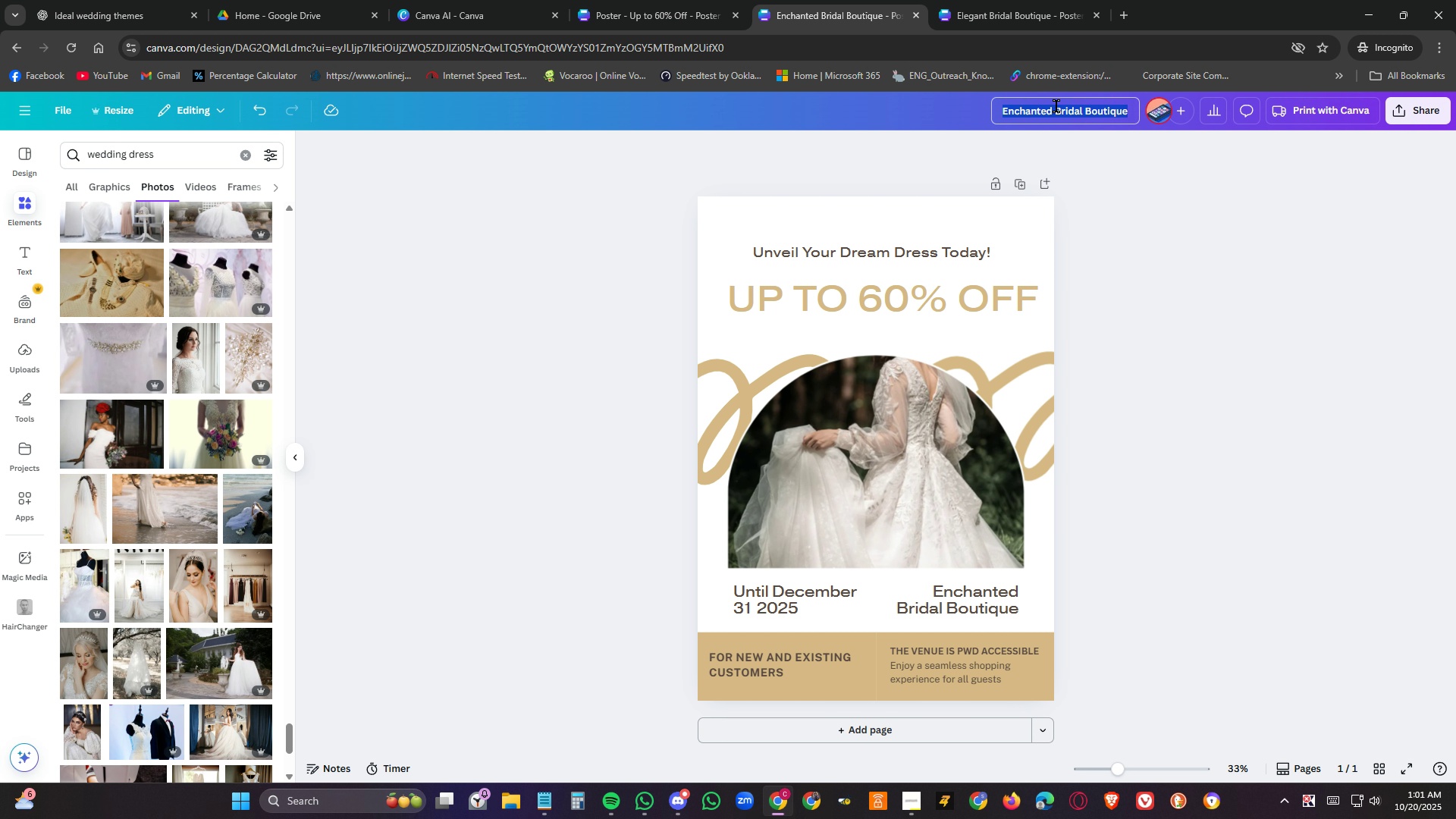 
key(Alt+Tab)
 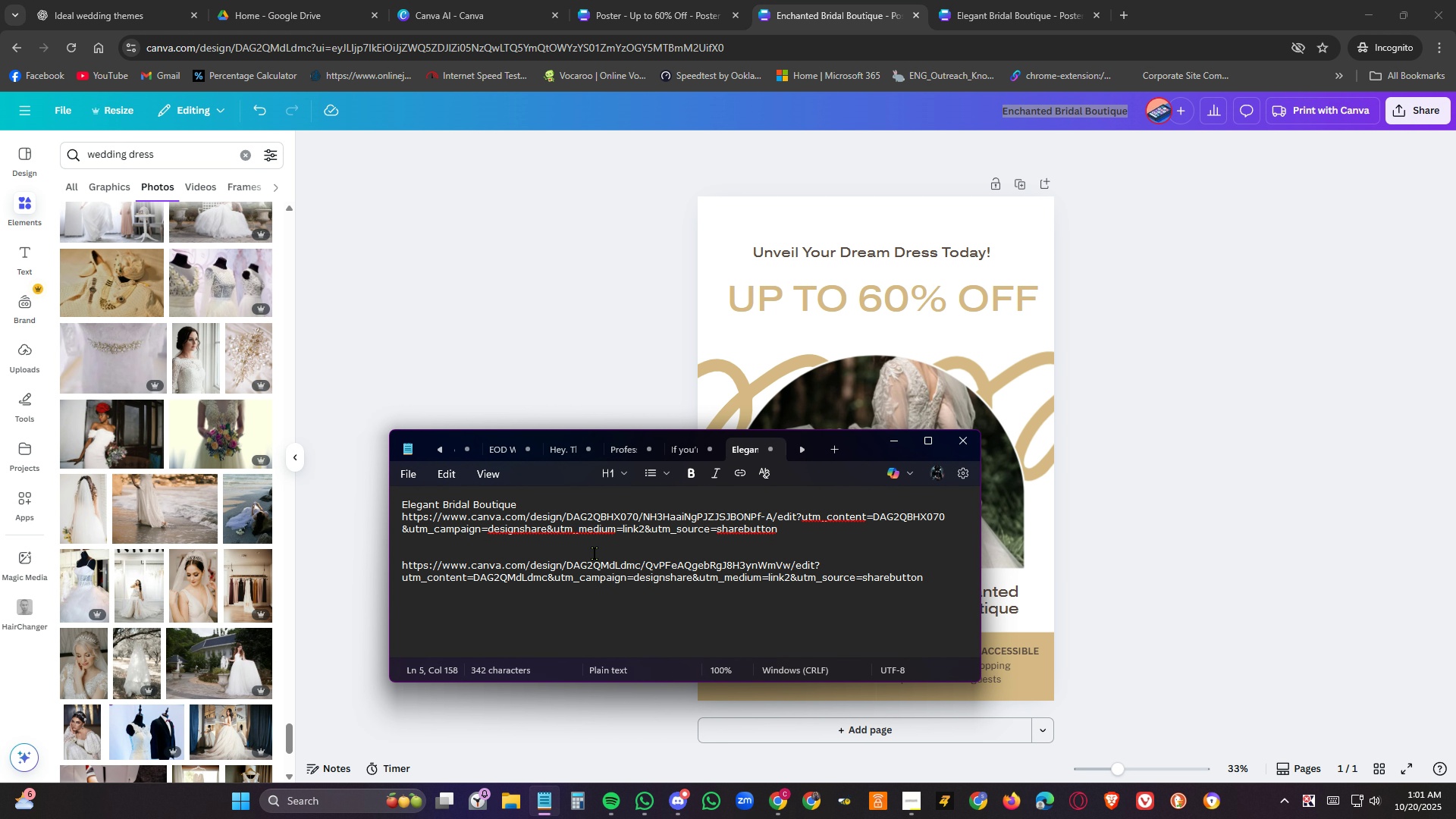 
left_click([596, 550])
 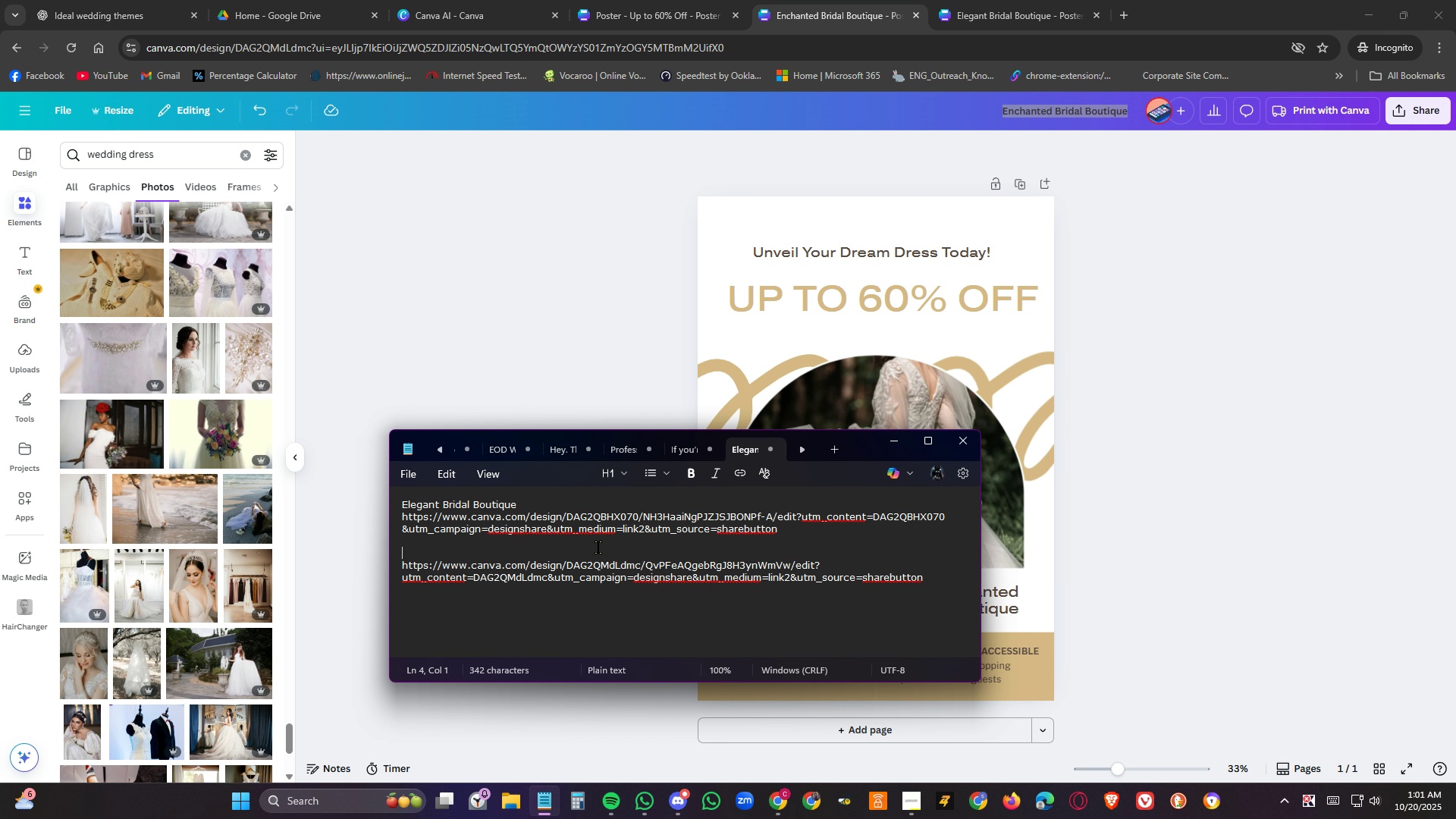 
key(Control+V)
 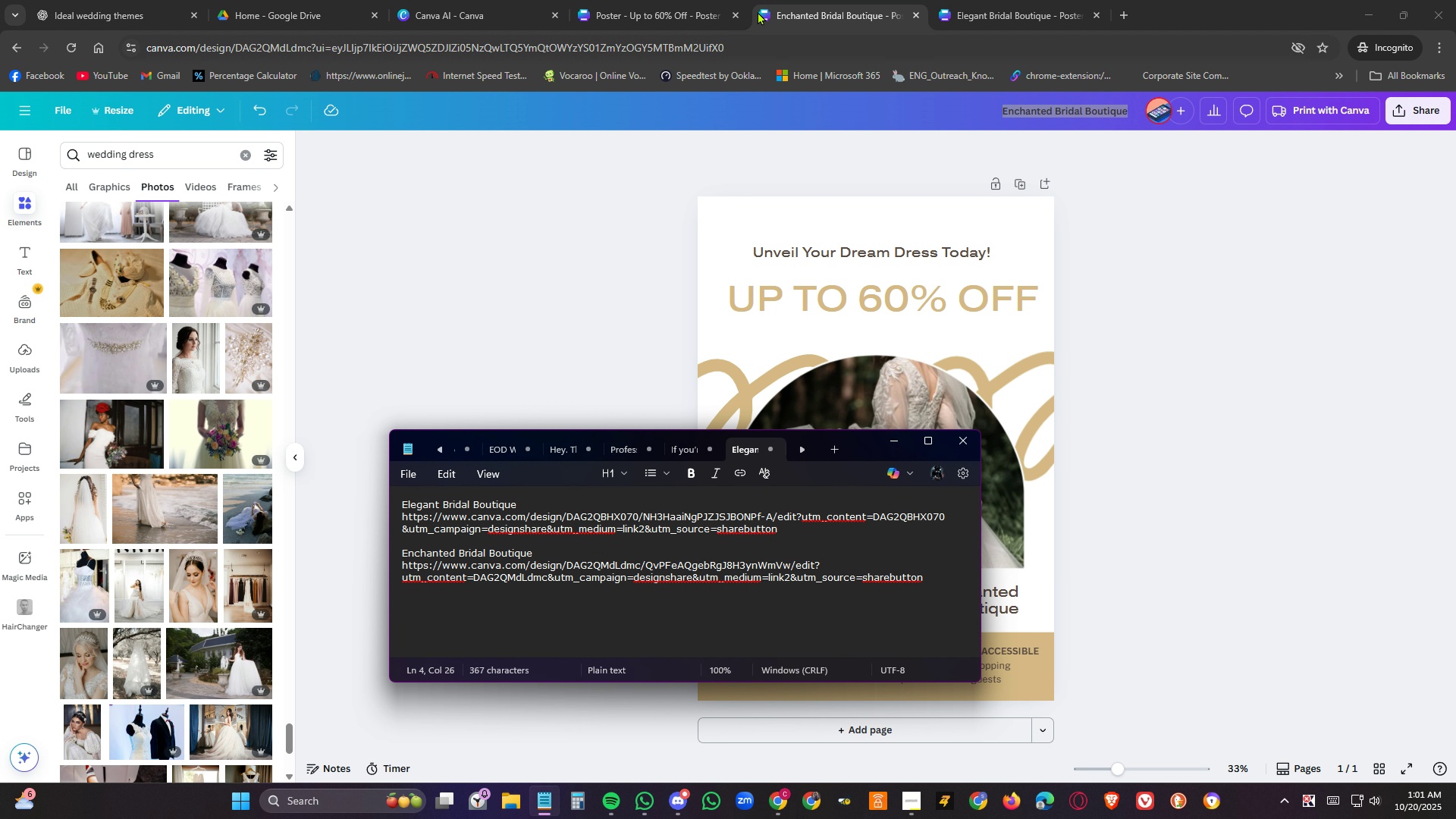 
left_click([647, 8])
 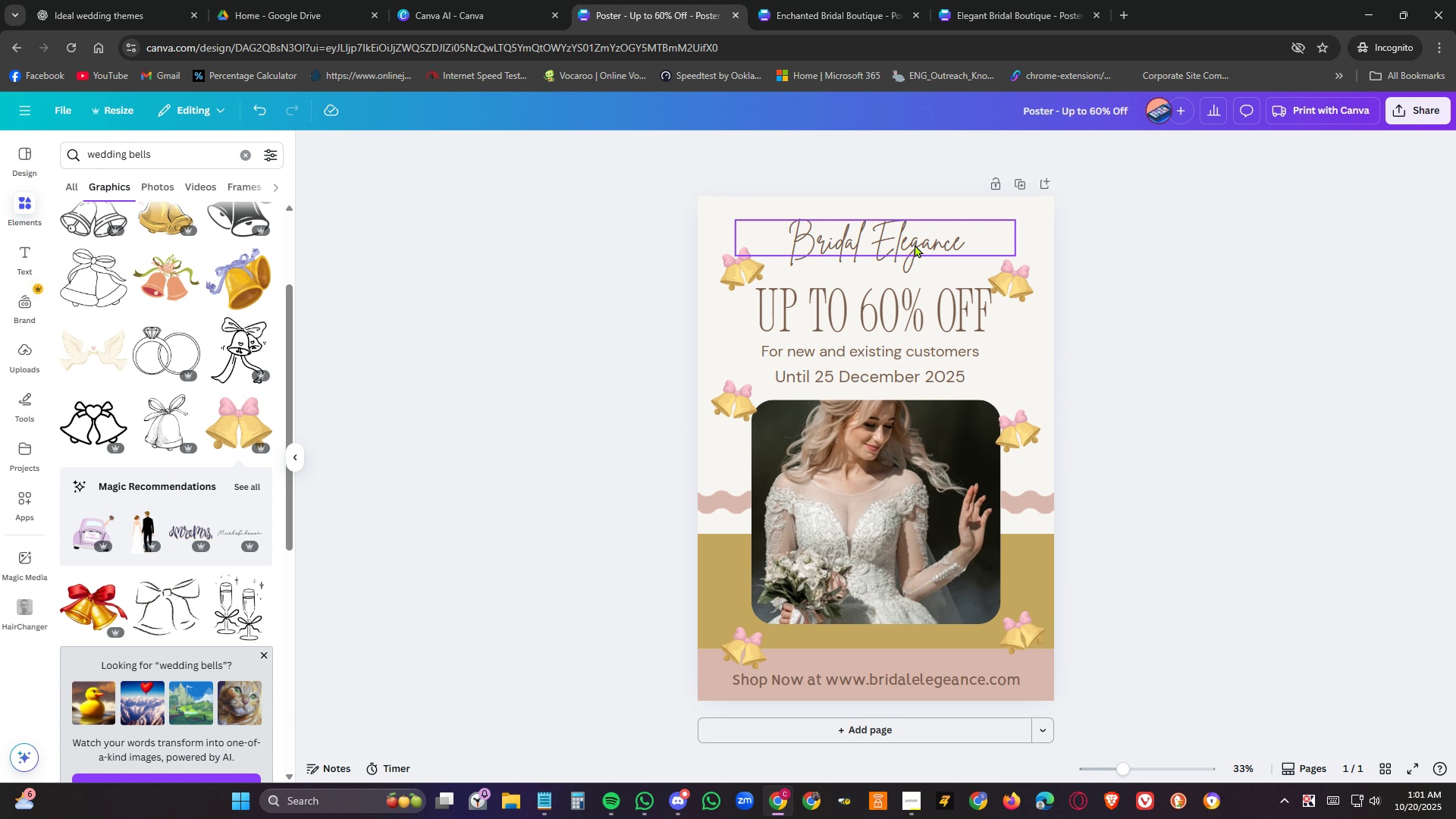 
double_click([915, 244])
 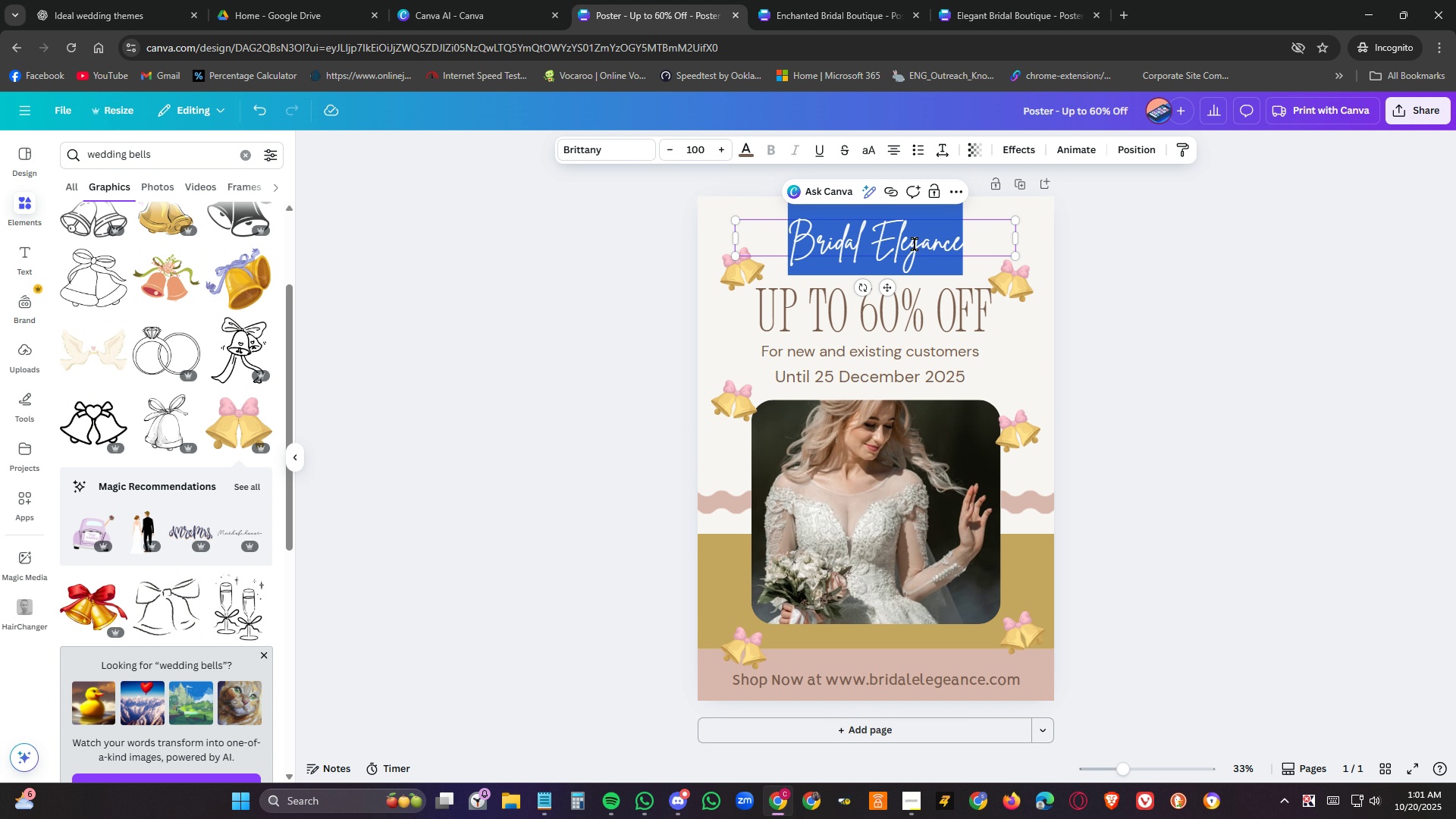 
triple_click([915, 244])
 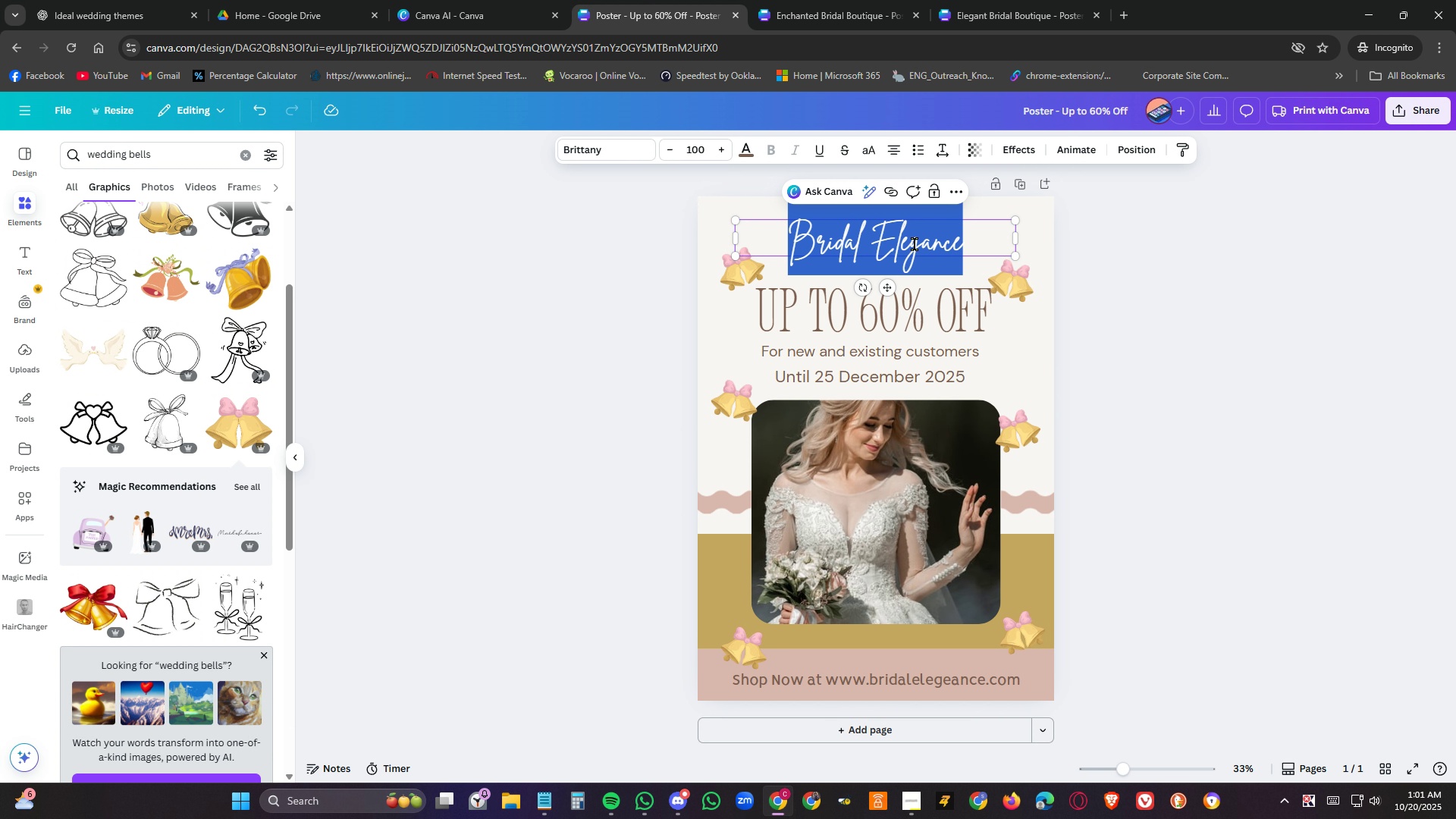 
key(Control+C)
 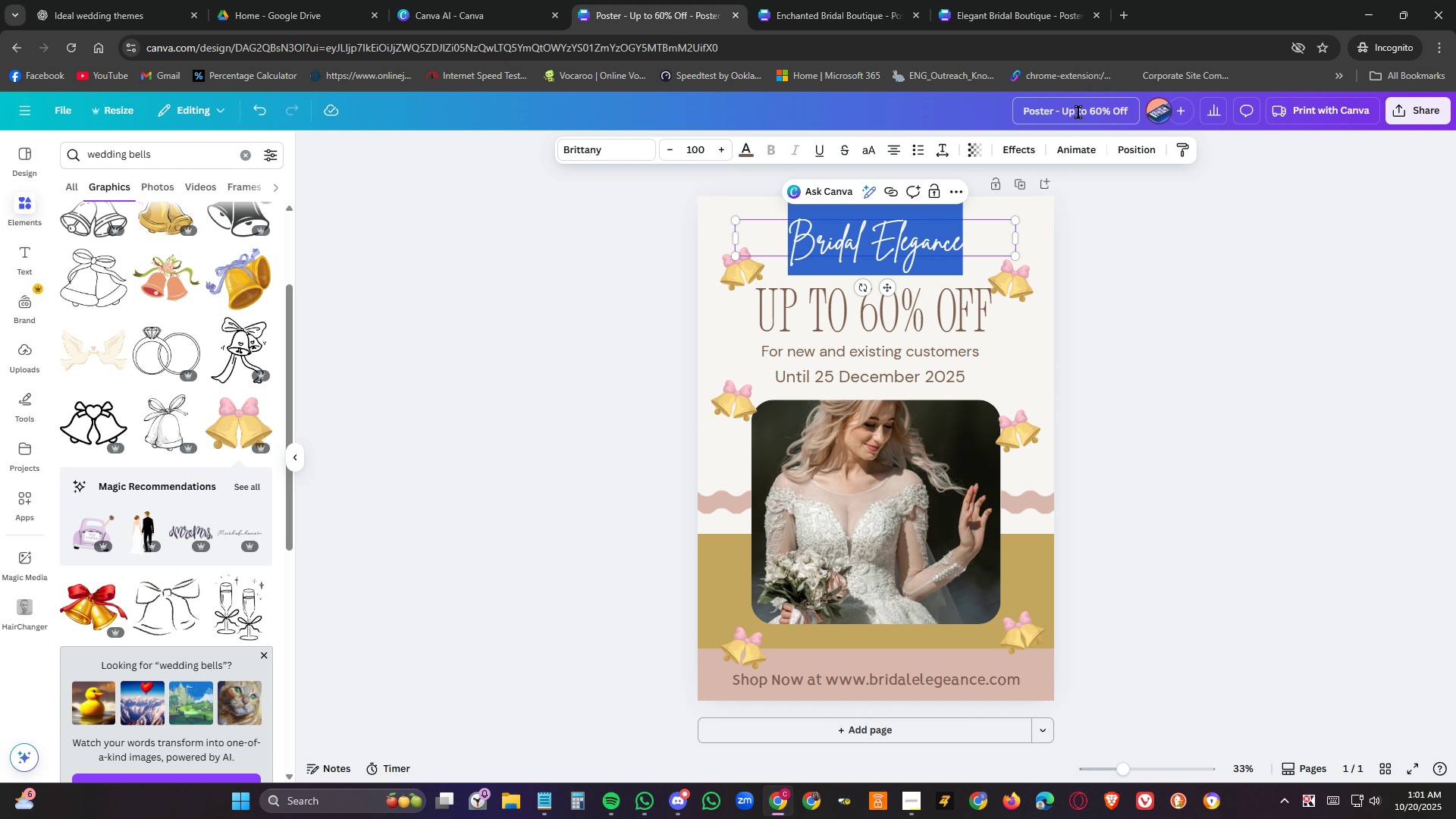 
double_click([1078, 111])
 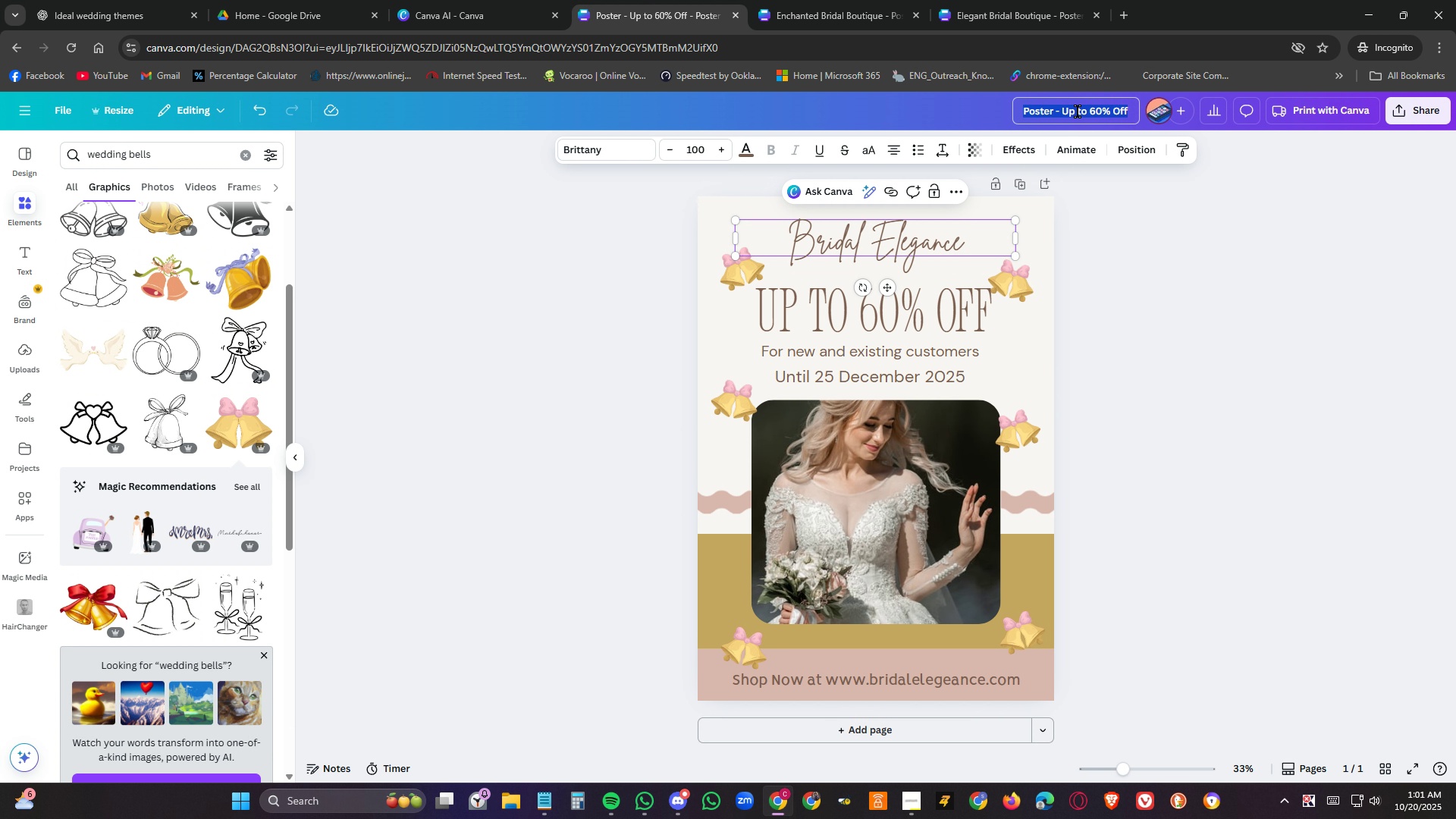 
triple_click([1078, 111])
 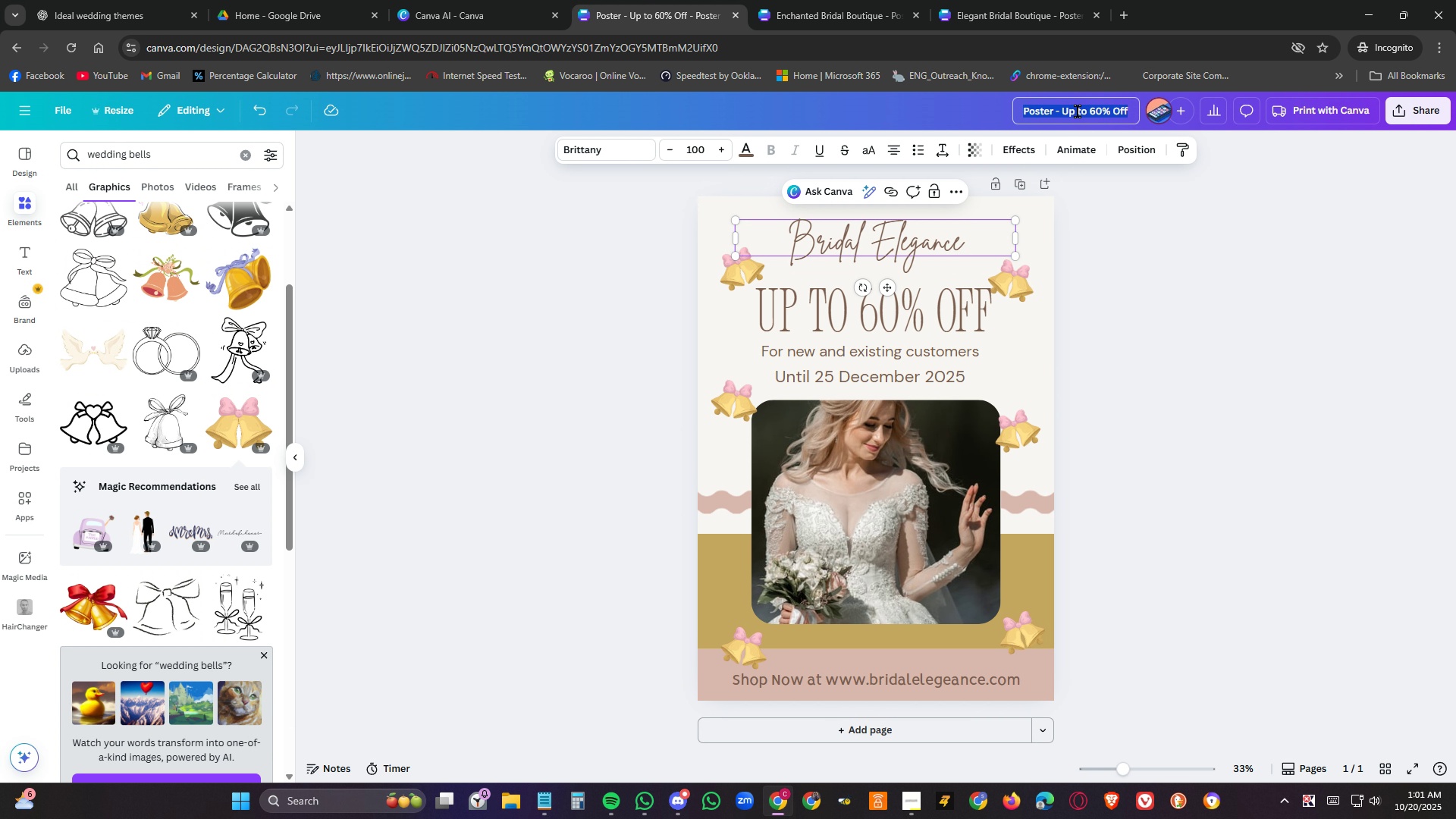 
key(Control+V)
 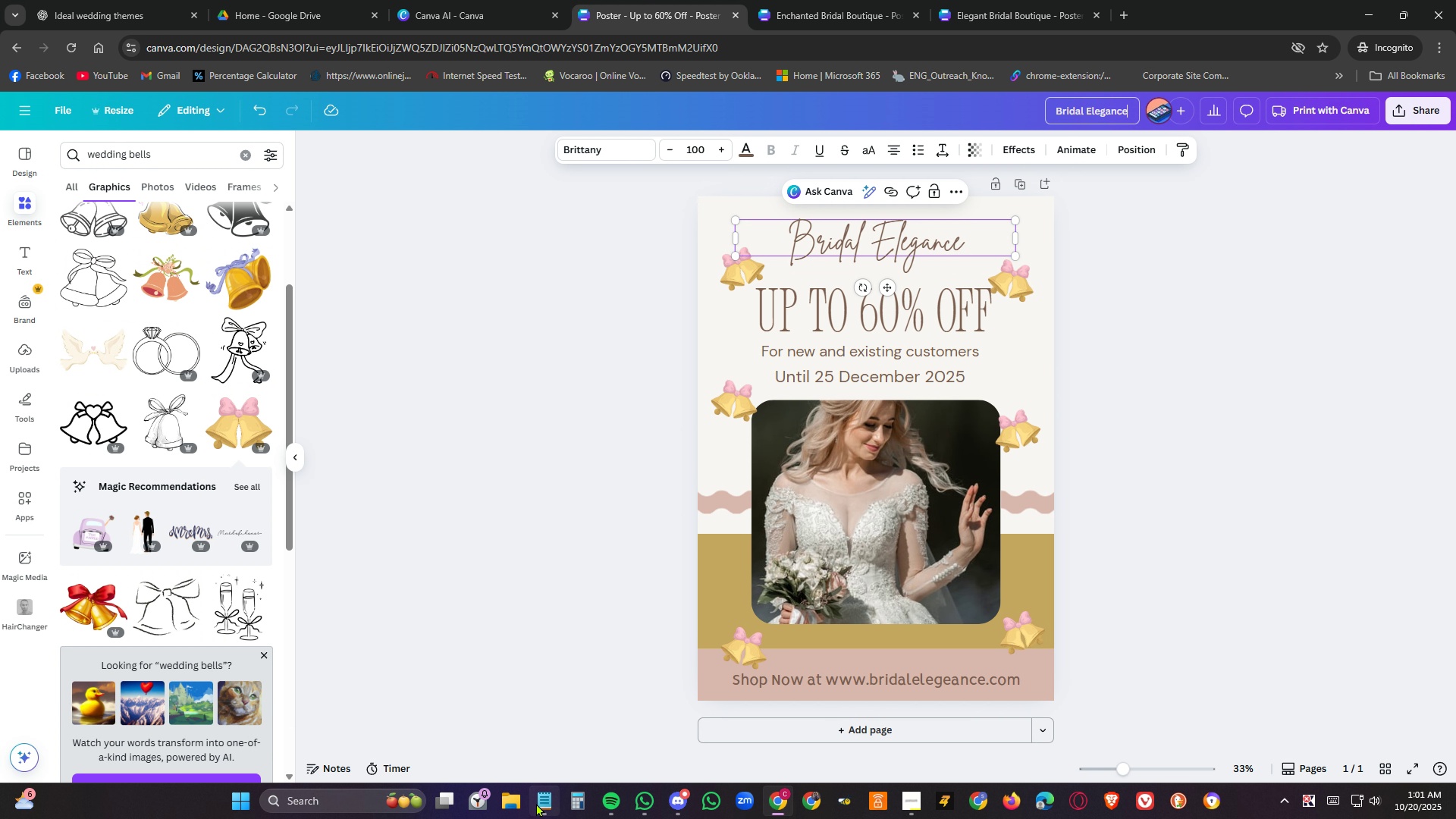 
left_click([537, 801])
 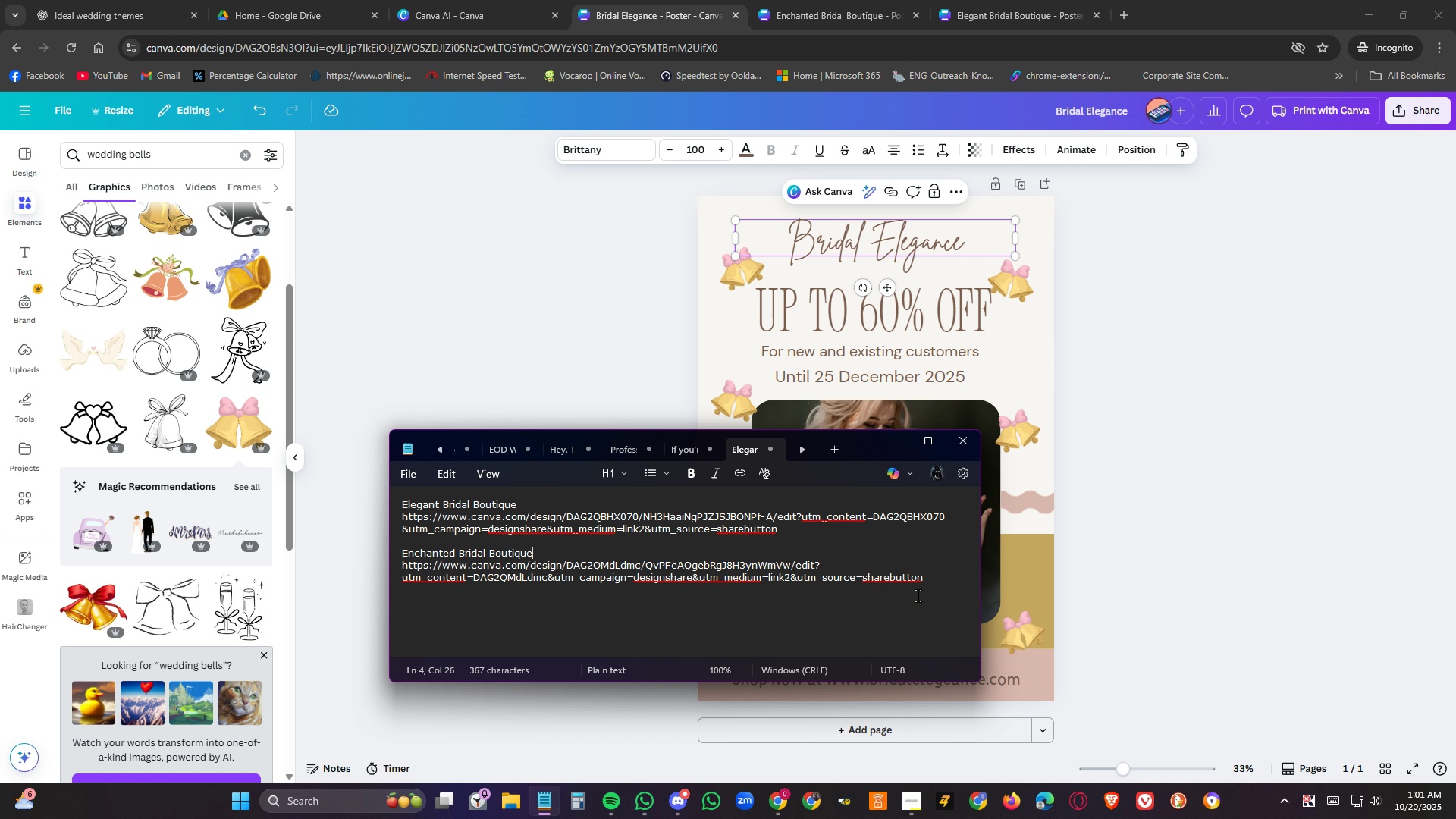 
left_click([954, 577])
 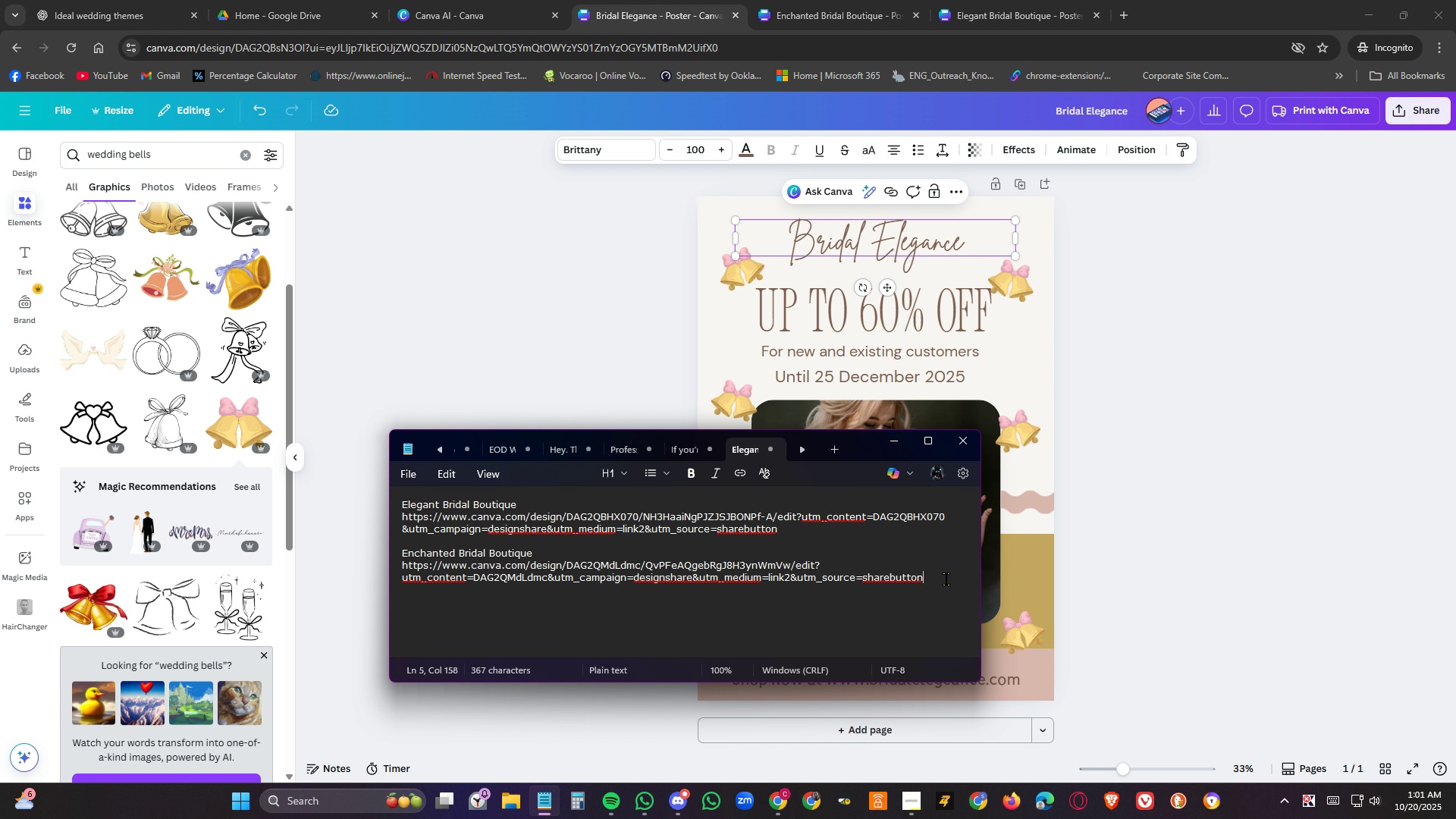 
key(NumpadEnter)
 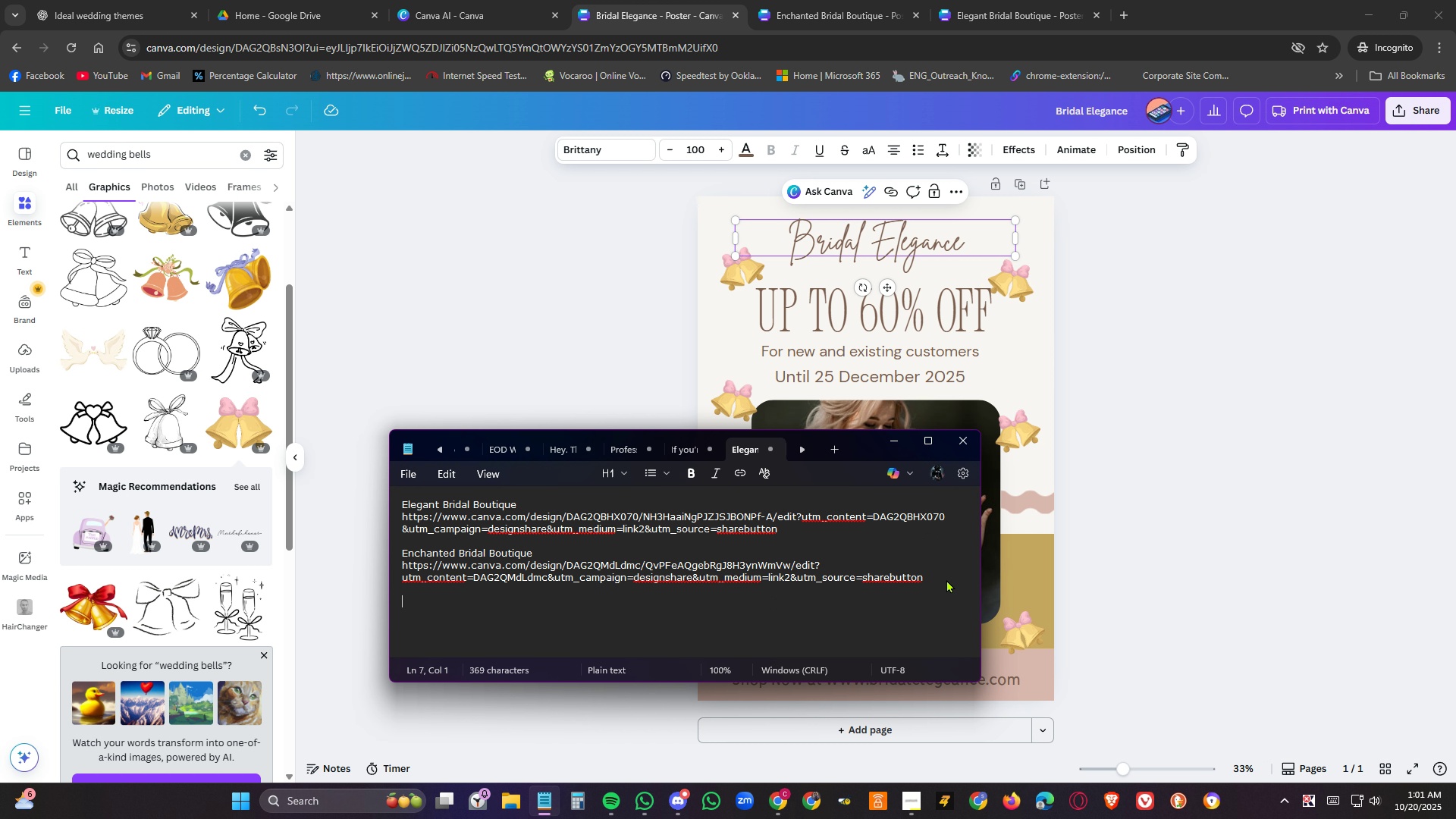 
key(NumpadEnter)
 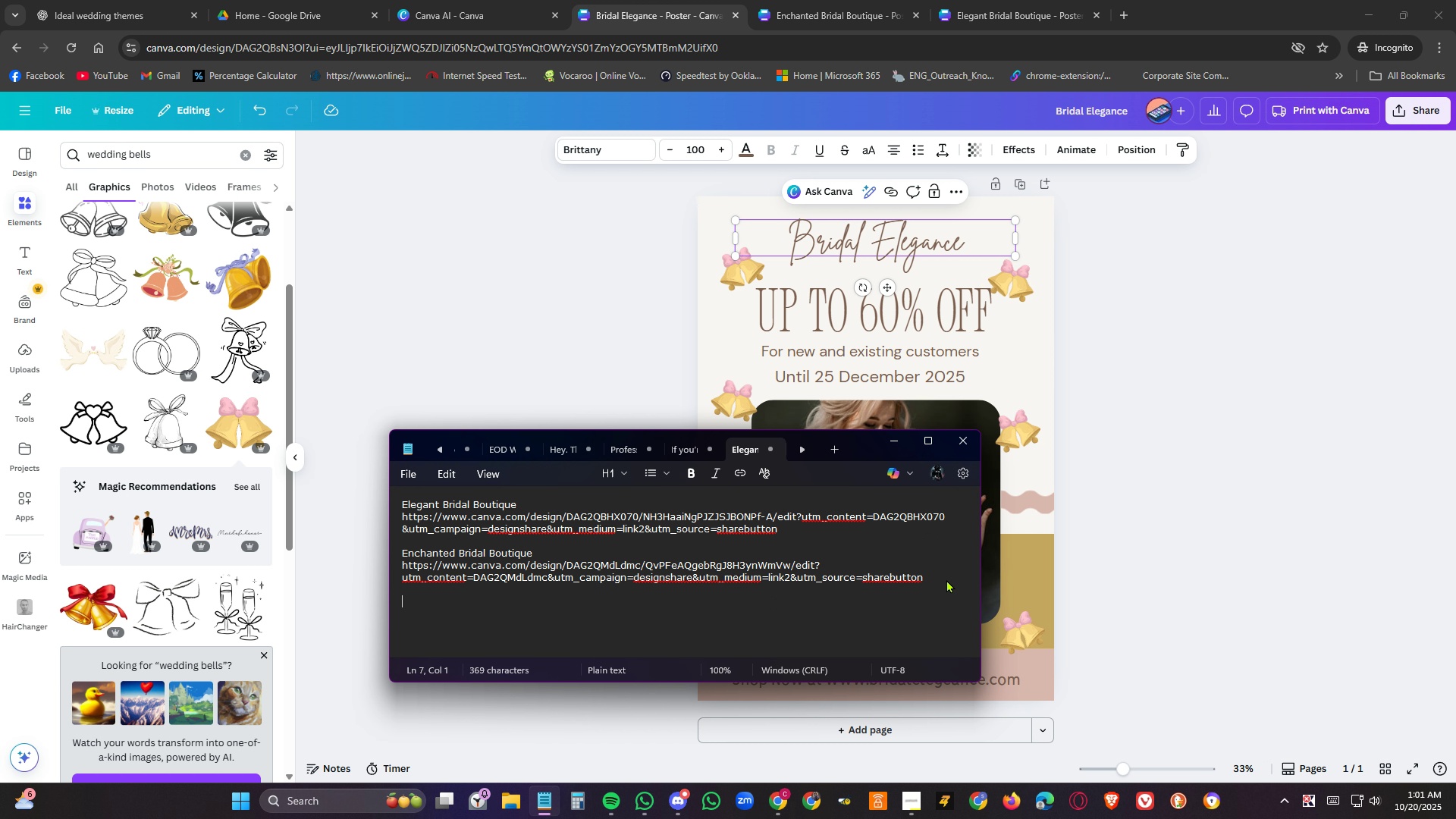 
key(Control+V)
 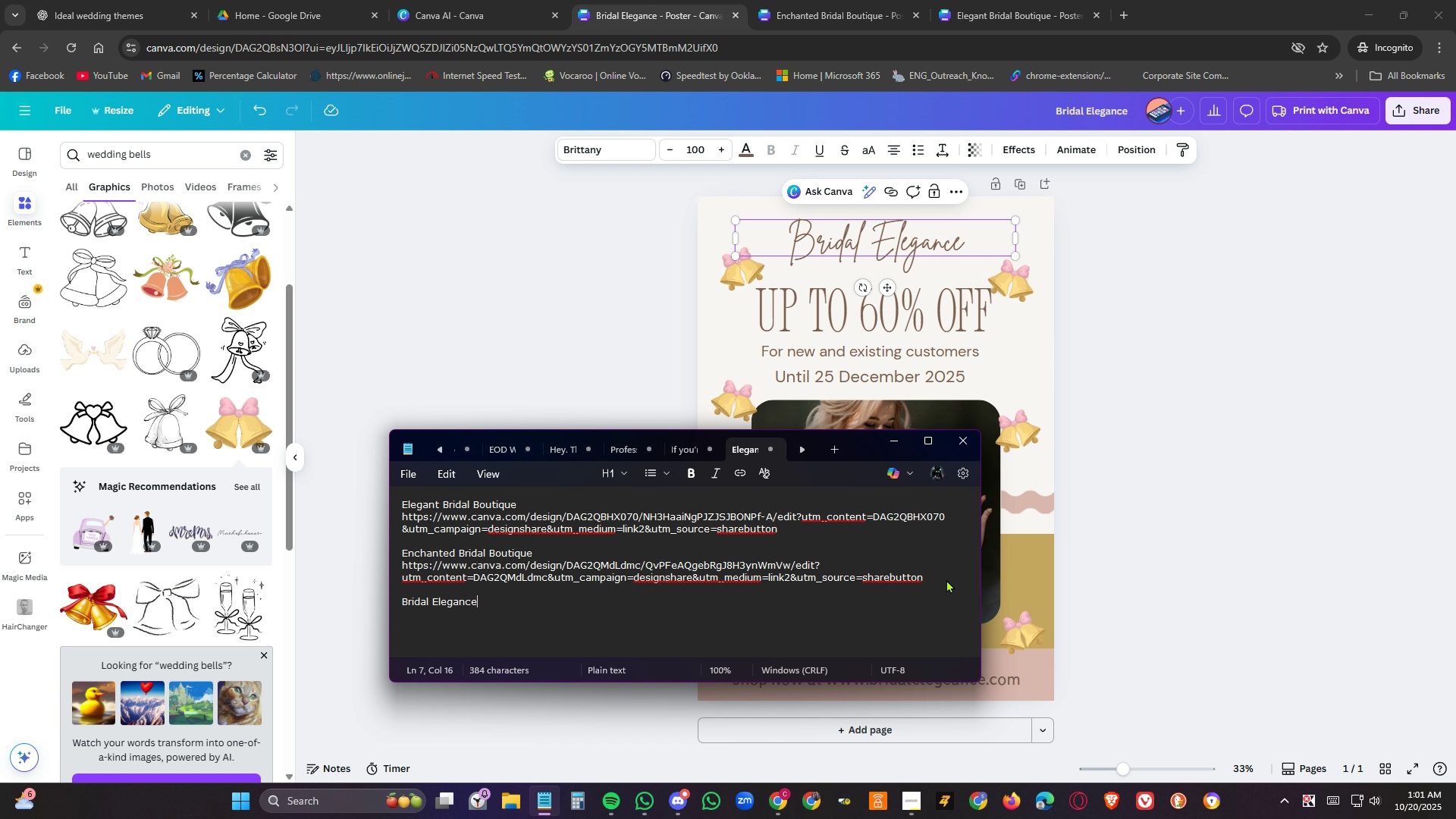 
key(NumpadEnter)
 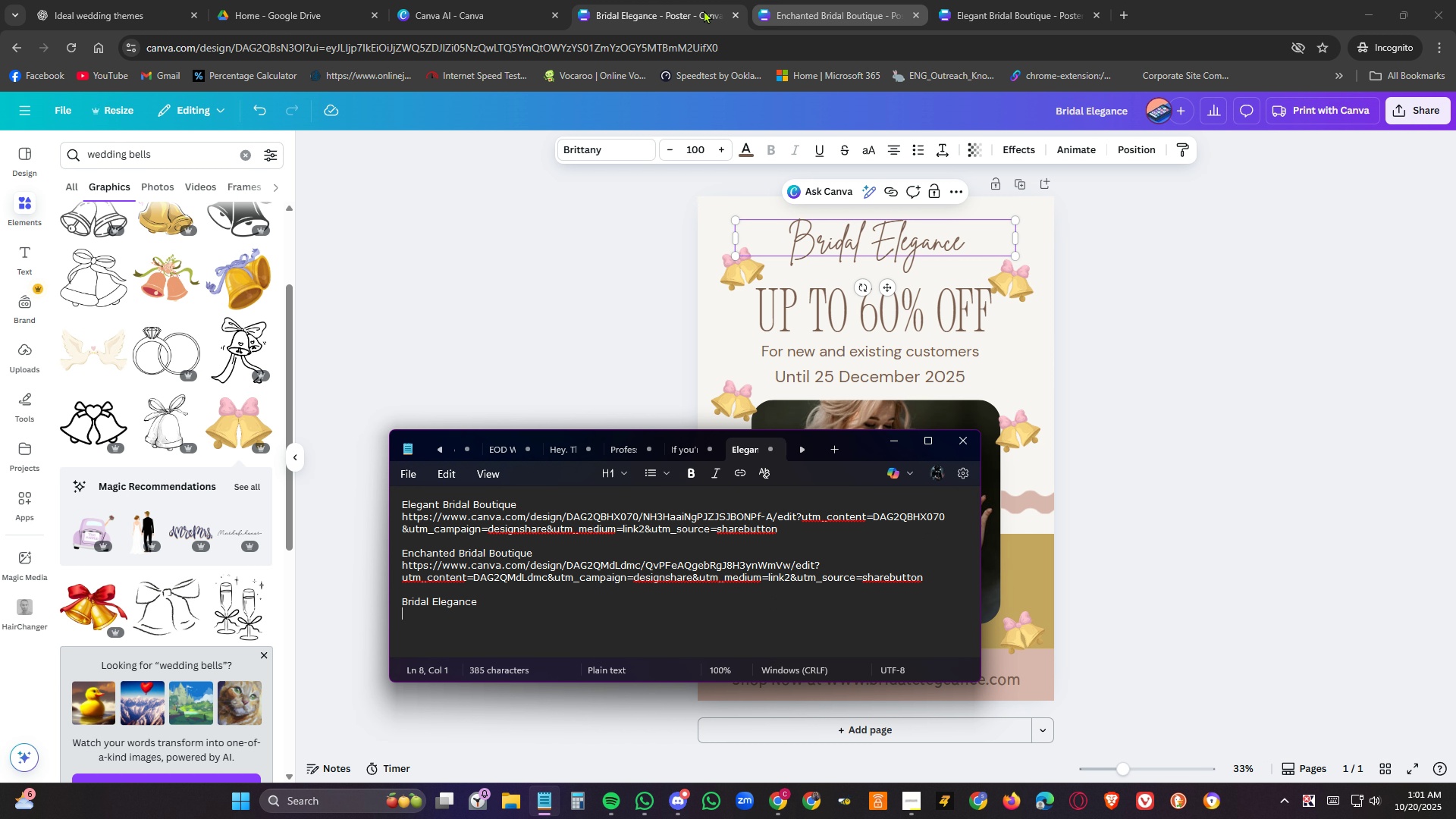 
left_click([645, 9])
 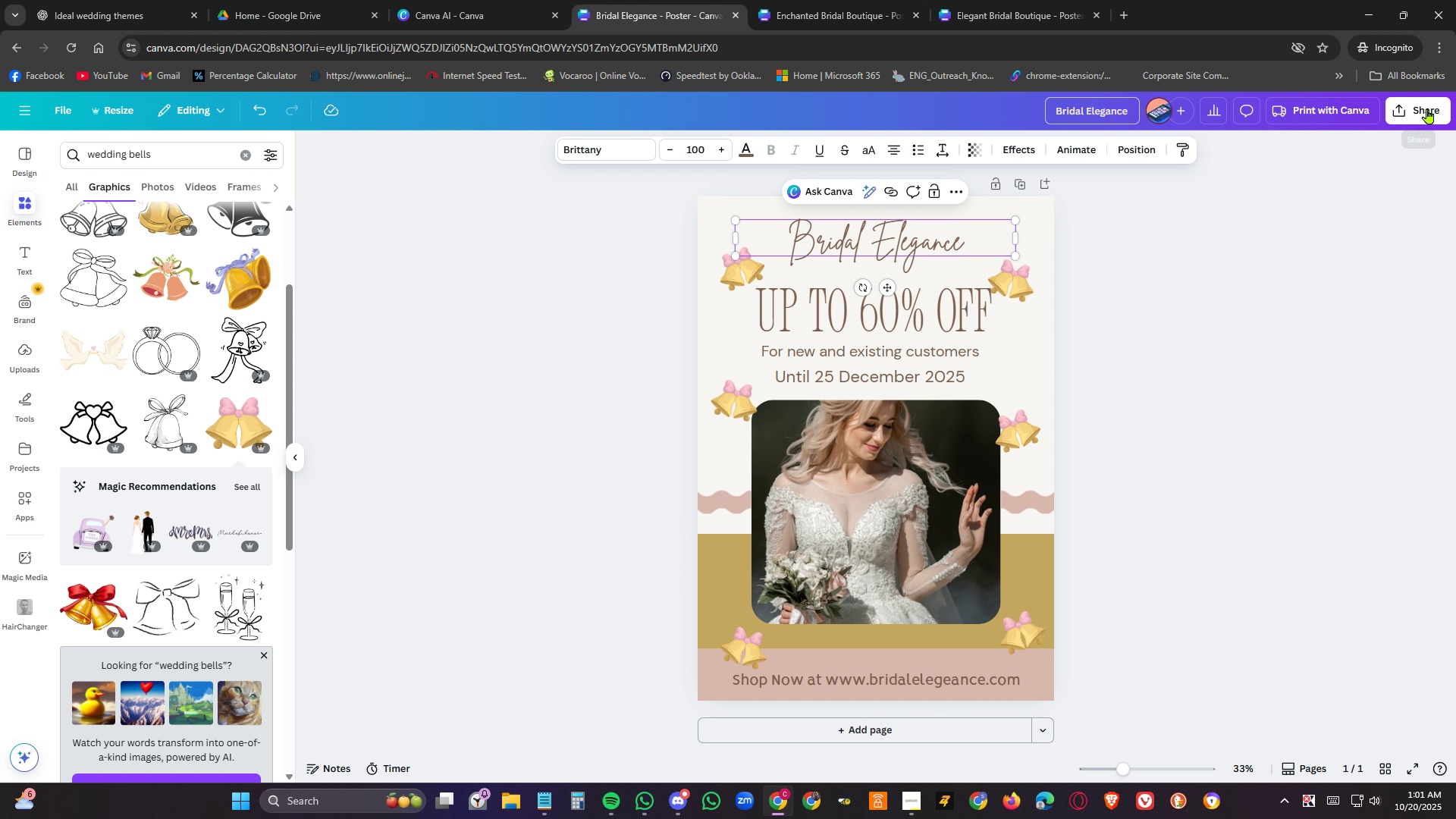 
left_click([1427, 108])
 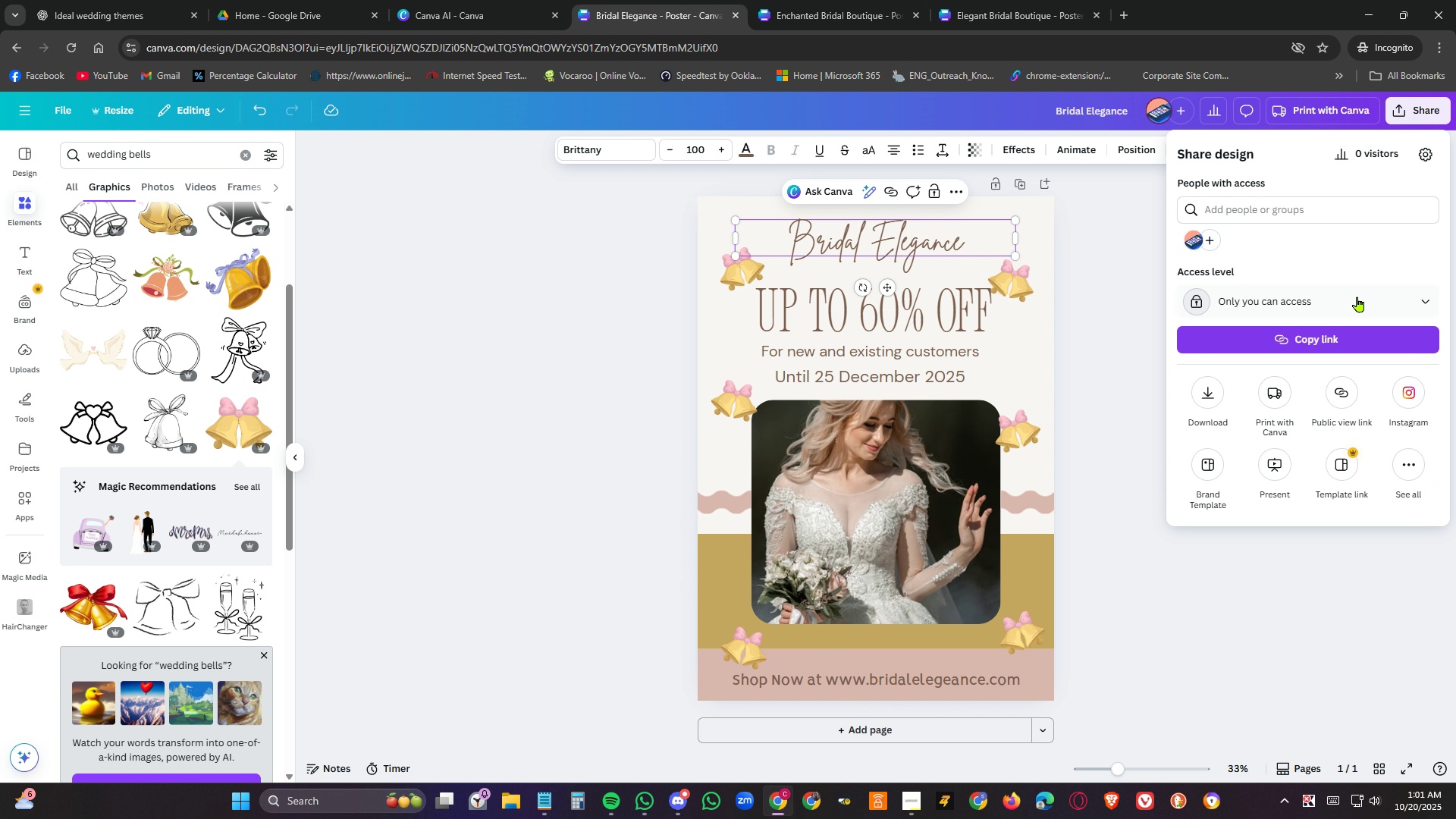 
left_click([1329, 300])
 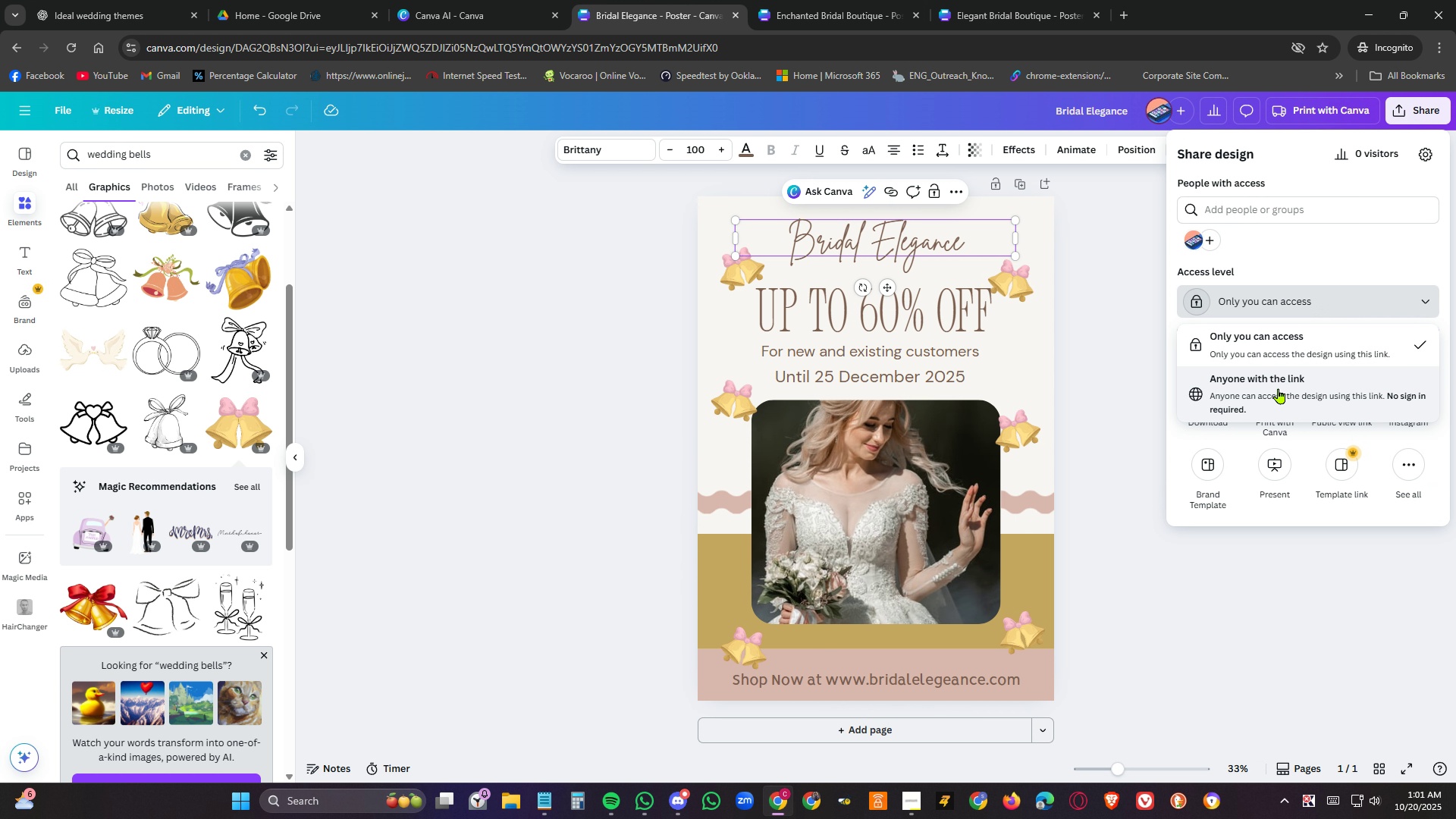 
left_click([1279, 388])
 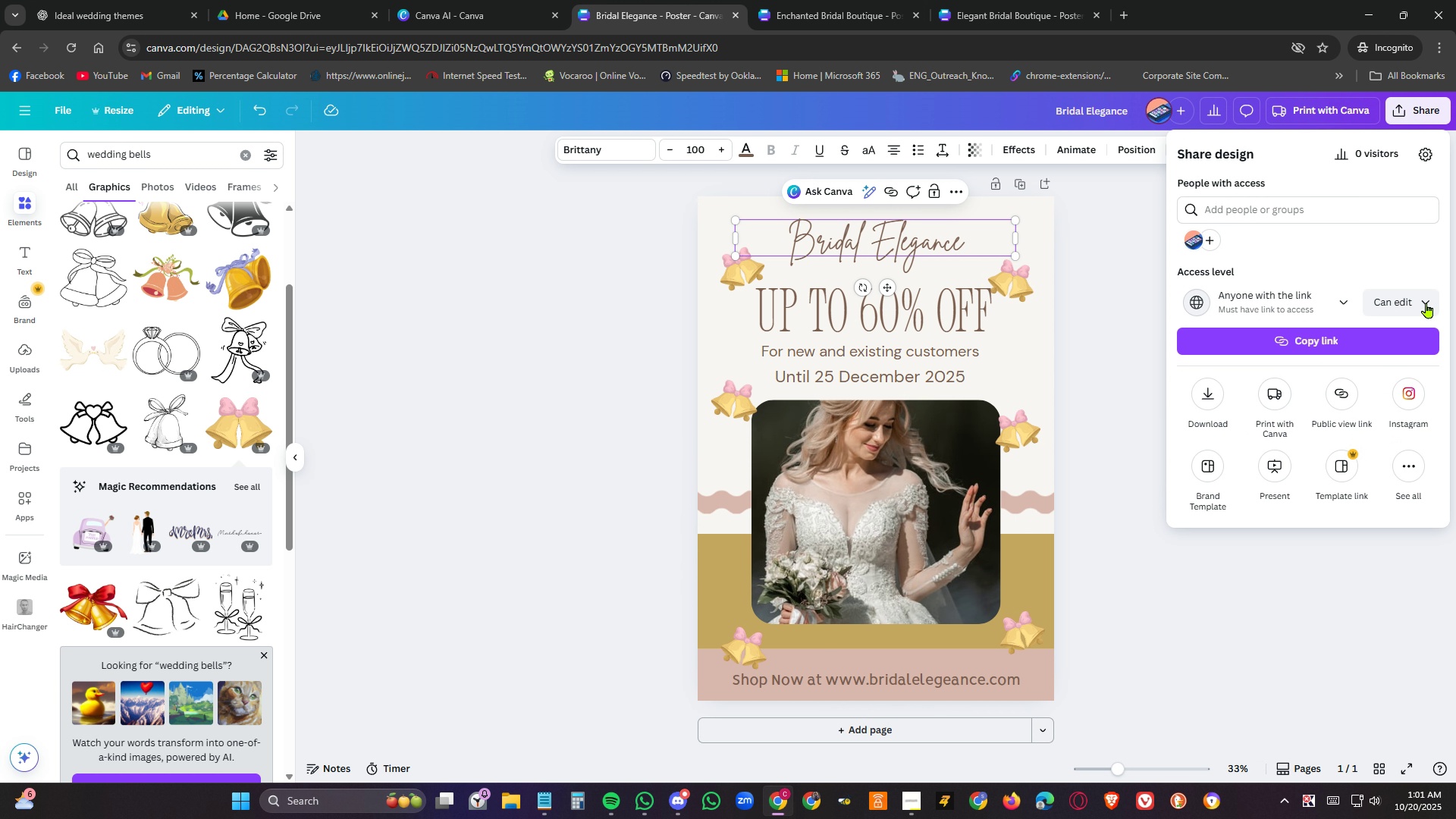 
left_click([1426, 303])
 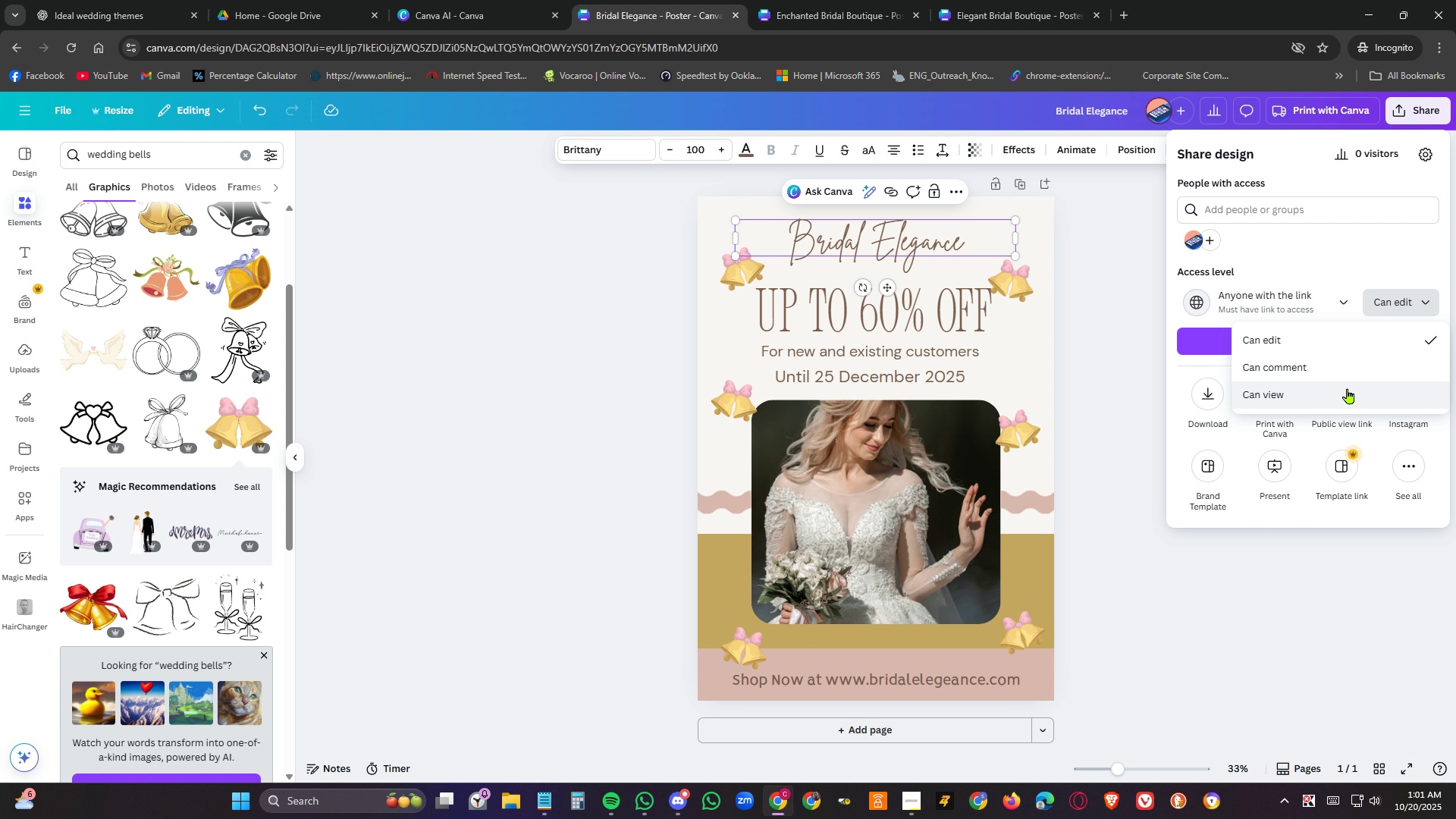 
left_click([1348, 388])
 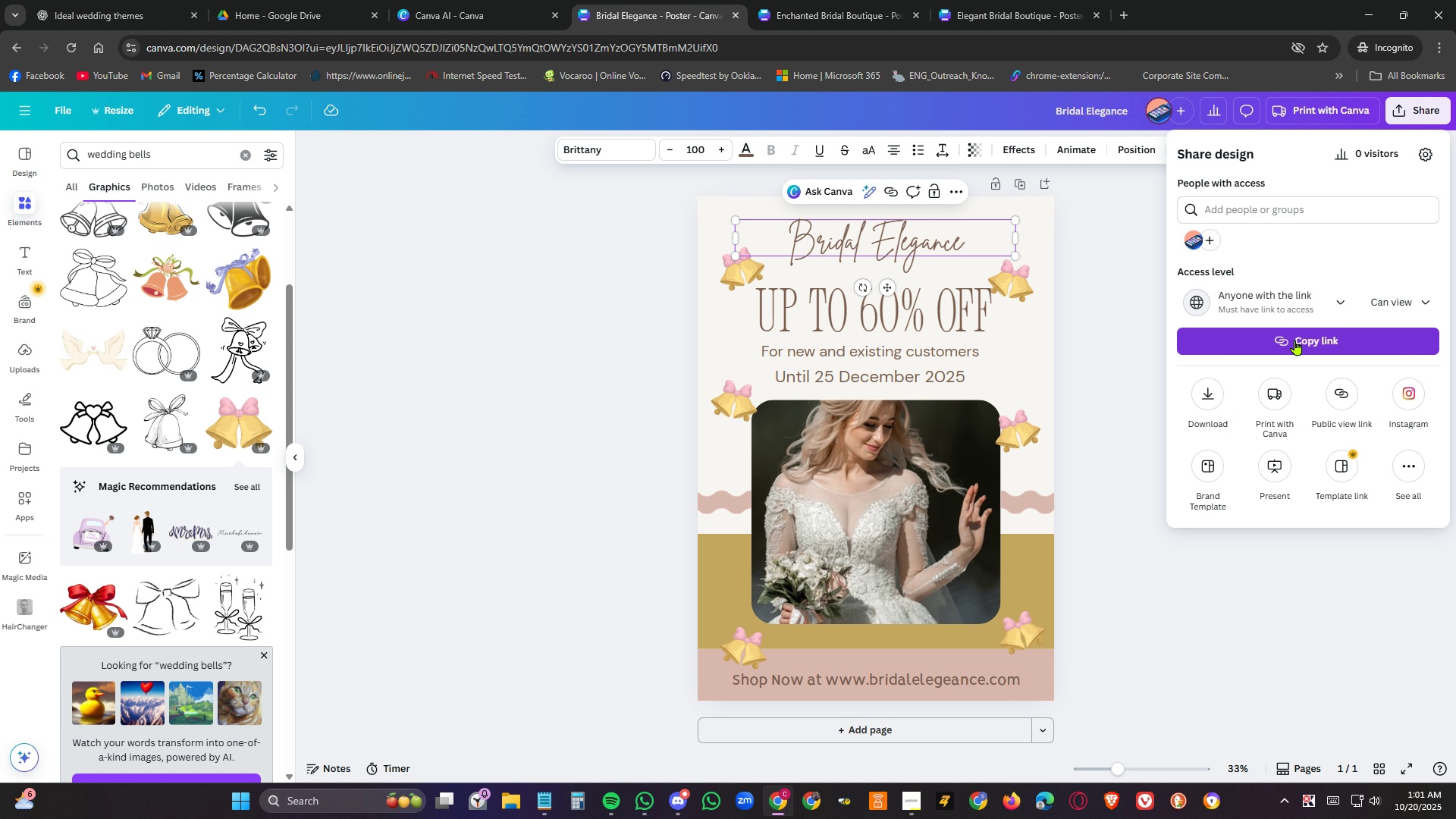 
left_click([1295, 340])
 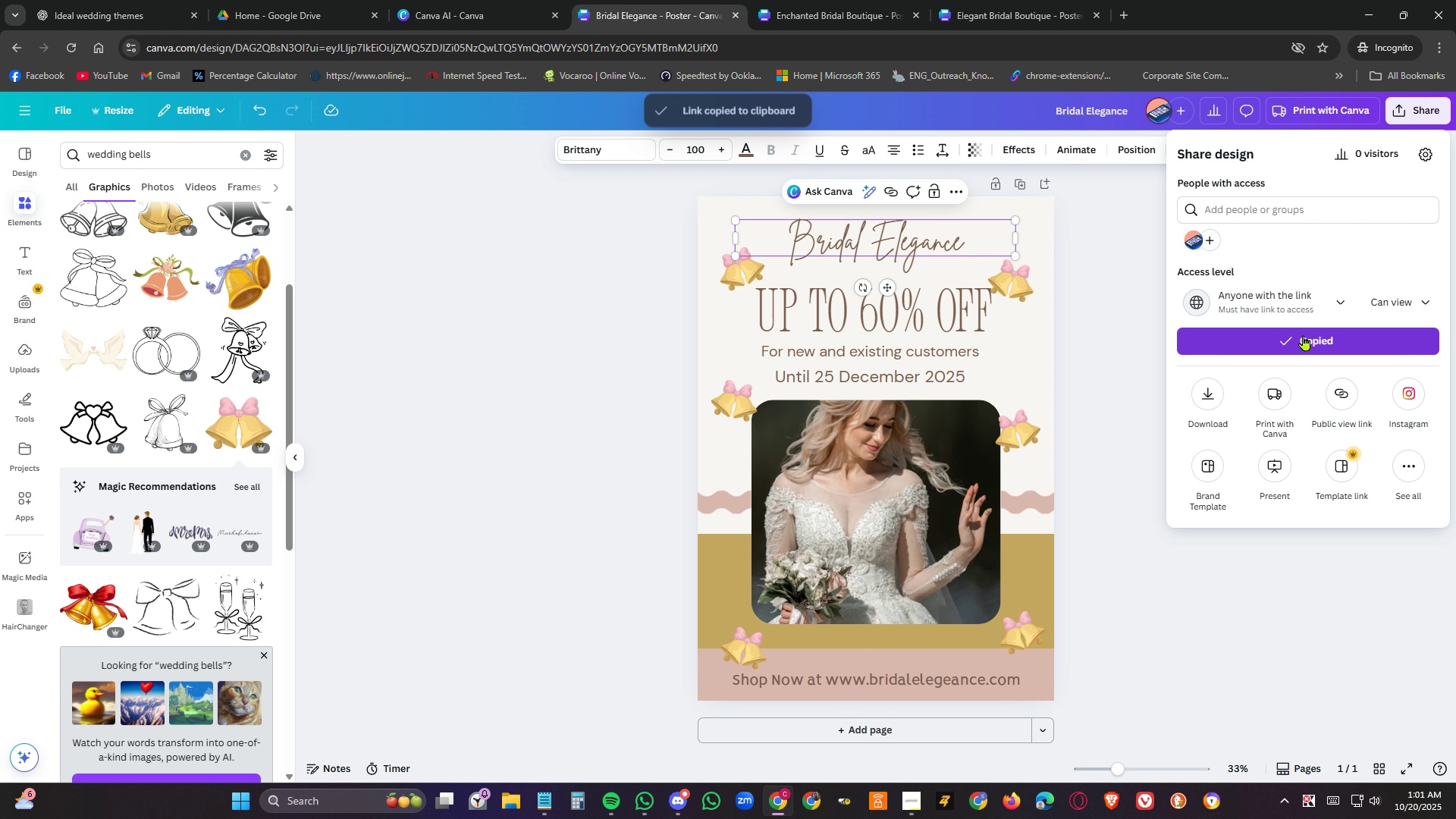 
key(Alt+Tab)
 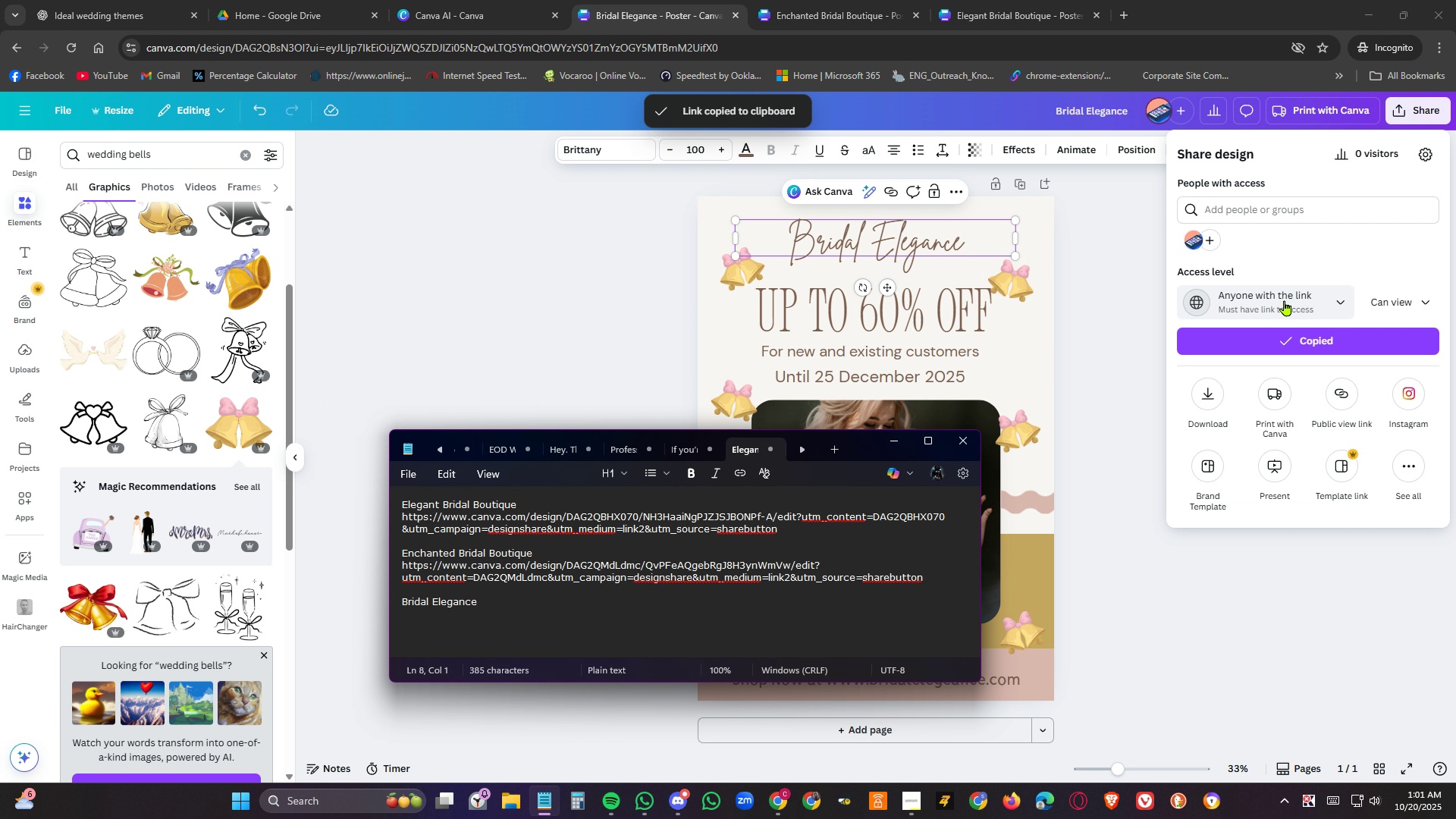 
key(Control+V)
 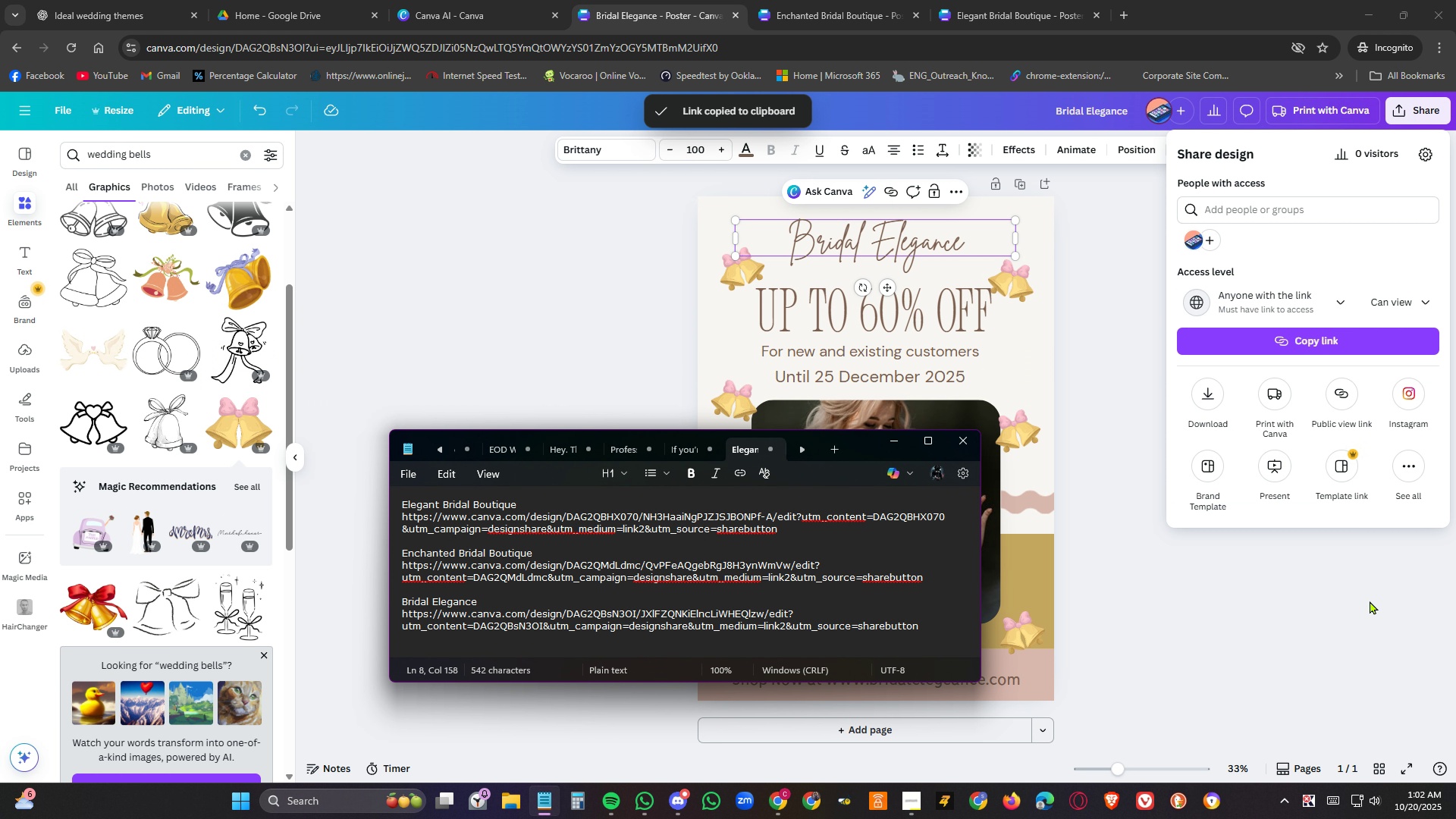 
left_click([1318, 626])
 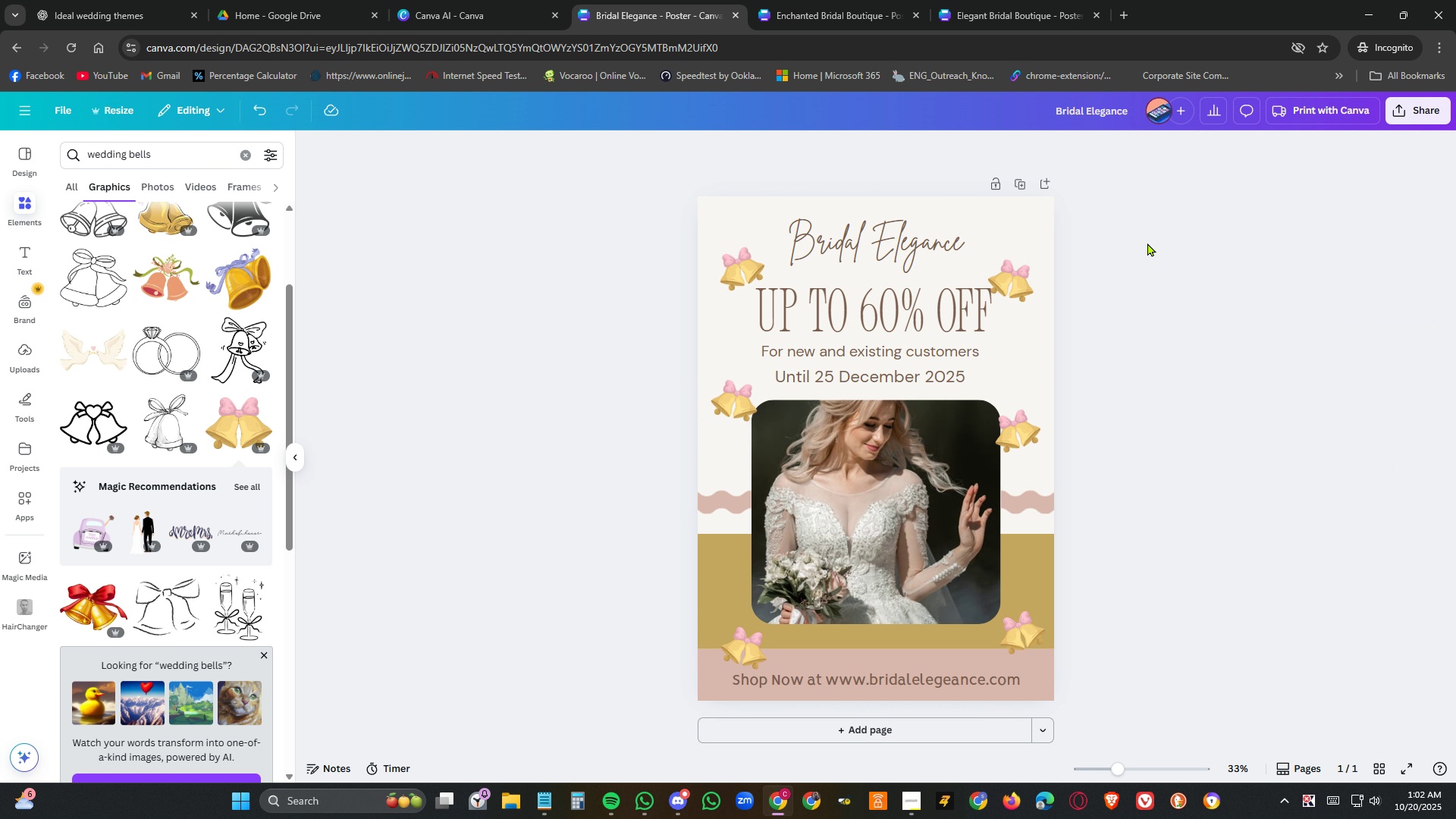 
wait(8.27)
 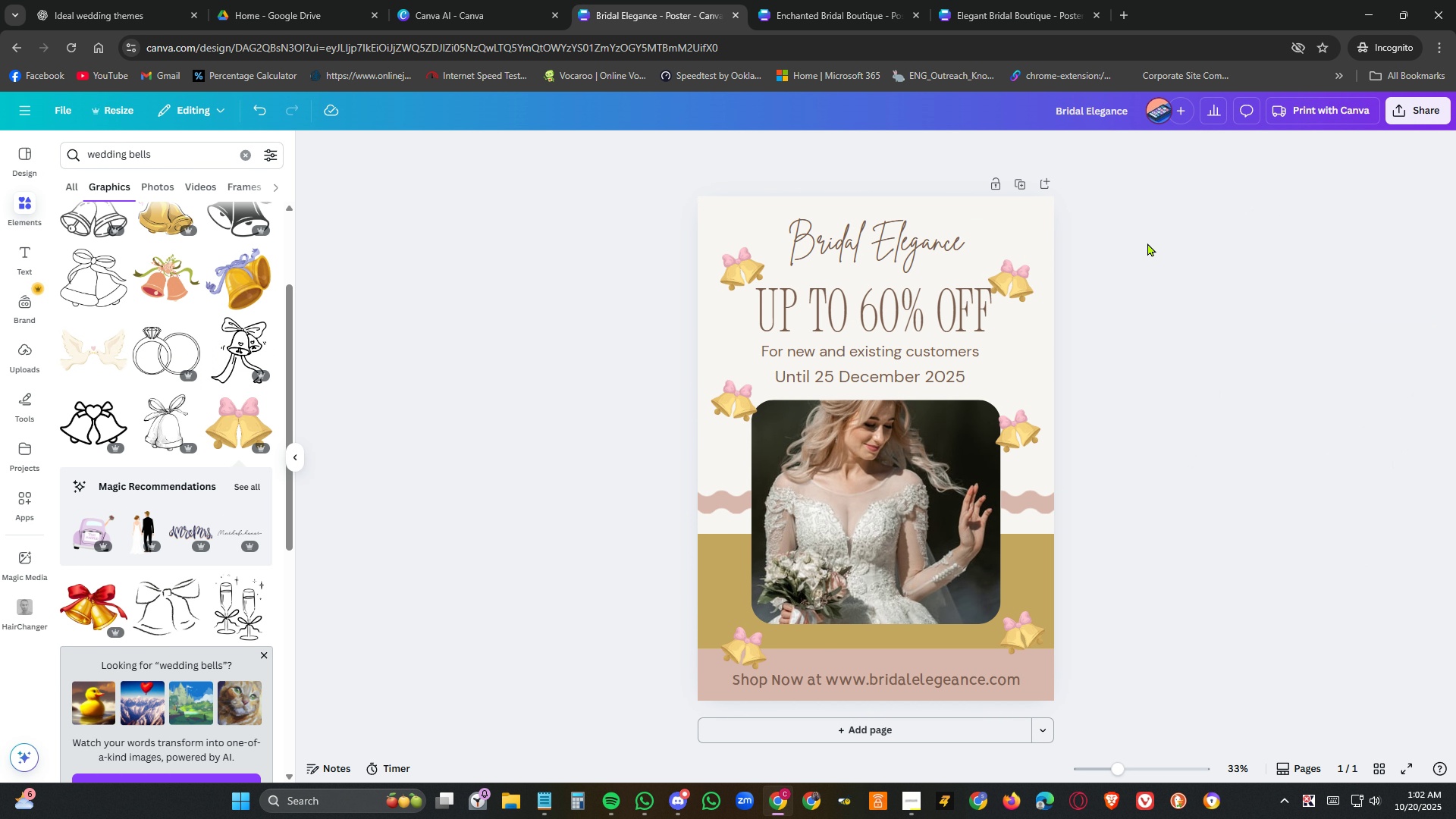 
left_click([475, 23])
 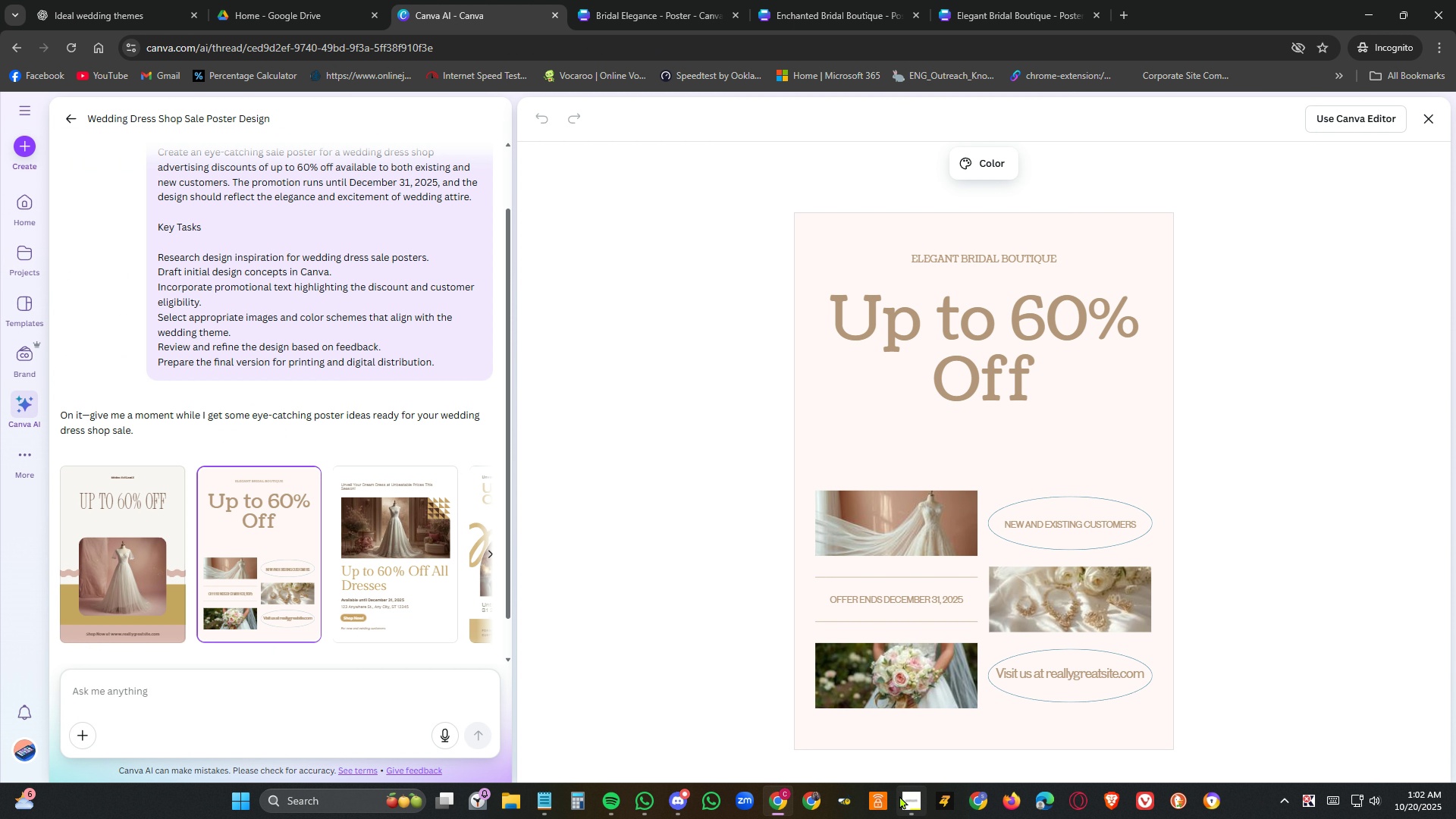 
left_click([915, 798])
 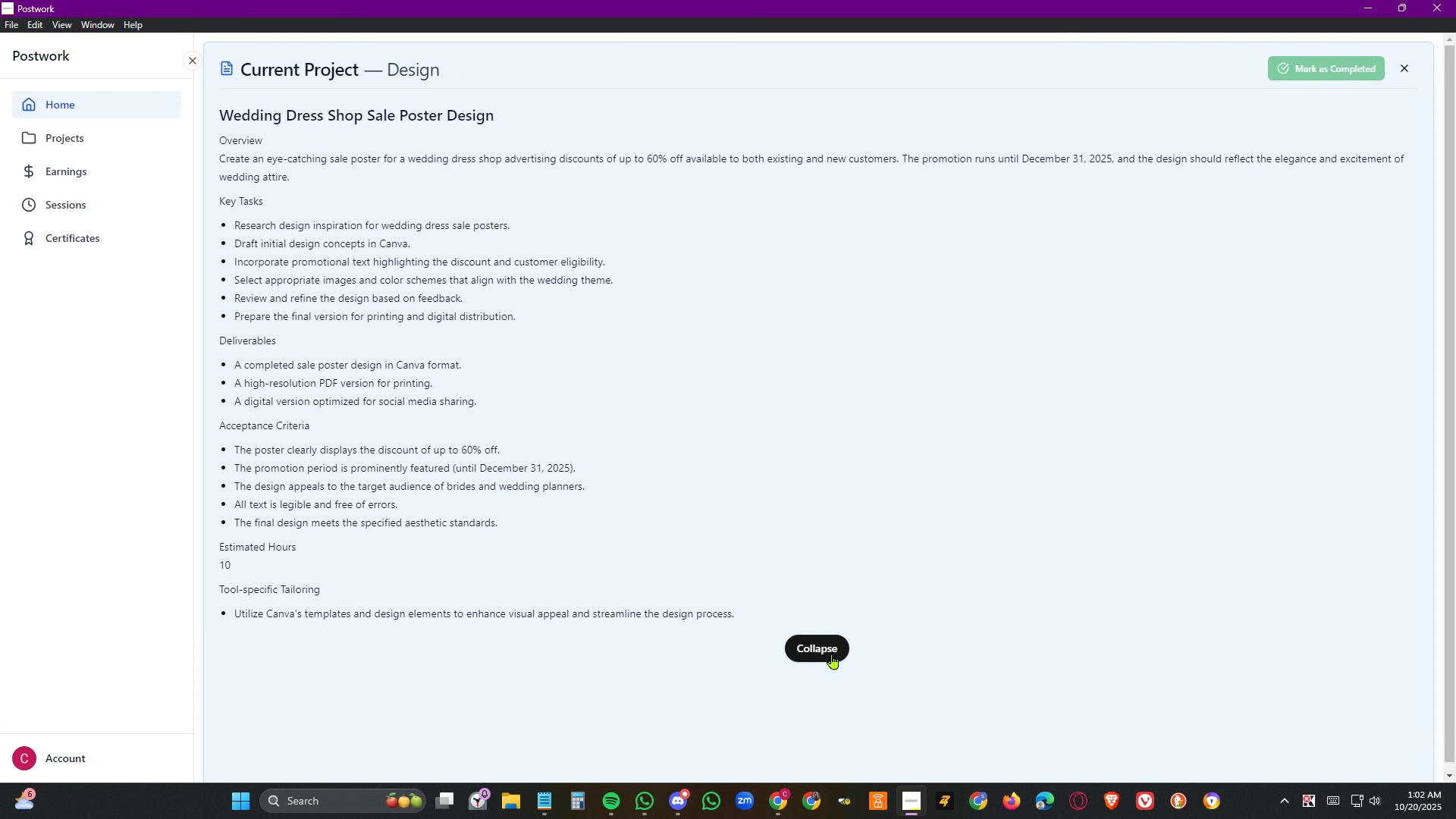 
left_click([832, 651])
 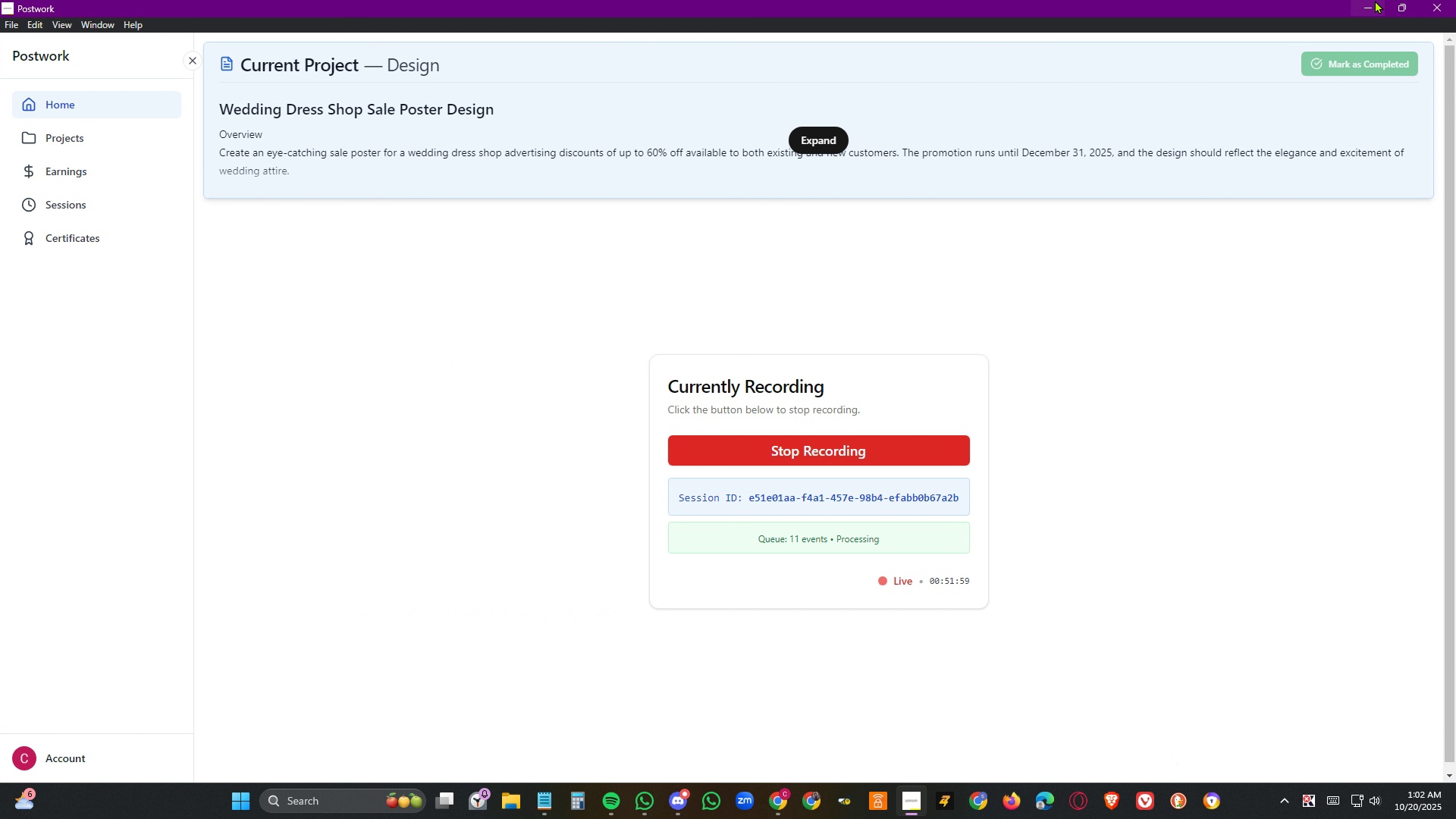 
left_click([1360, 5])
 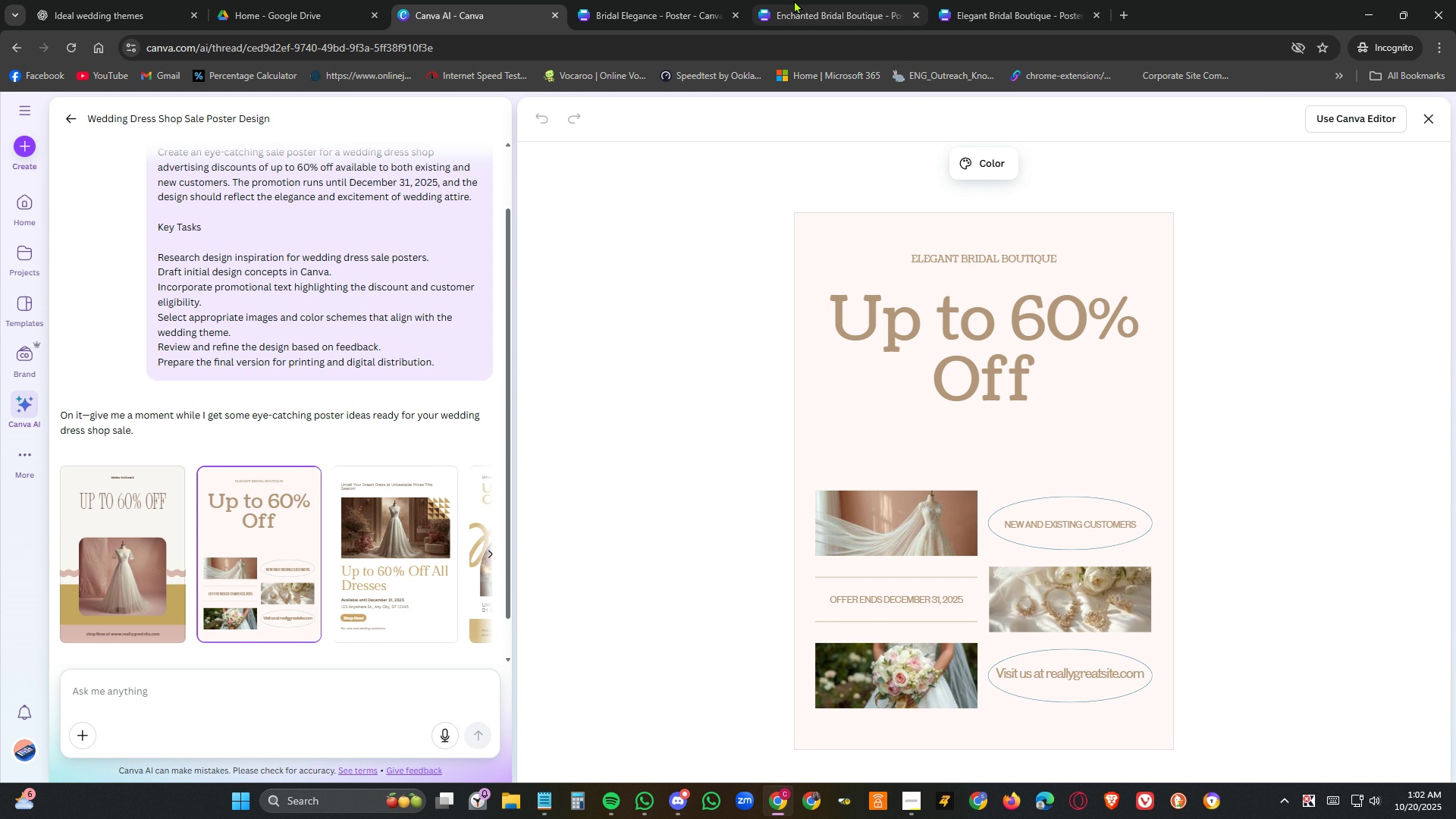 
wait(5.42)
 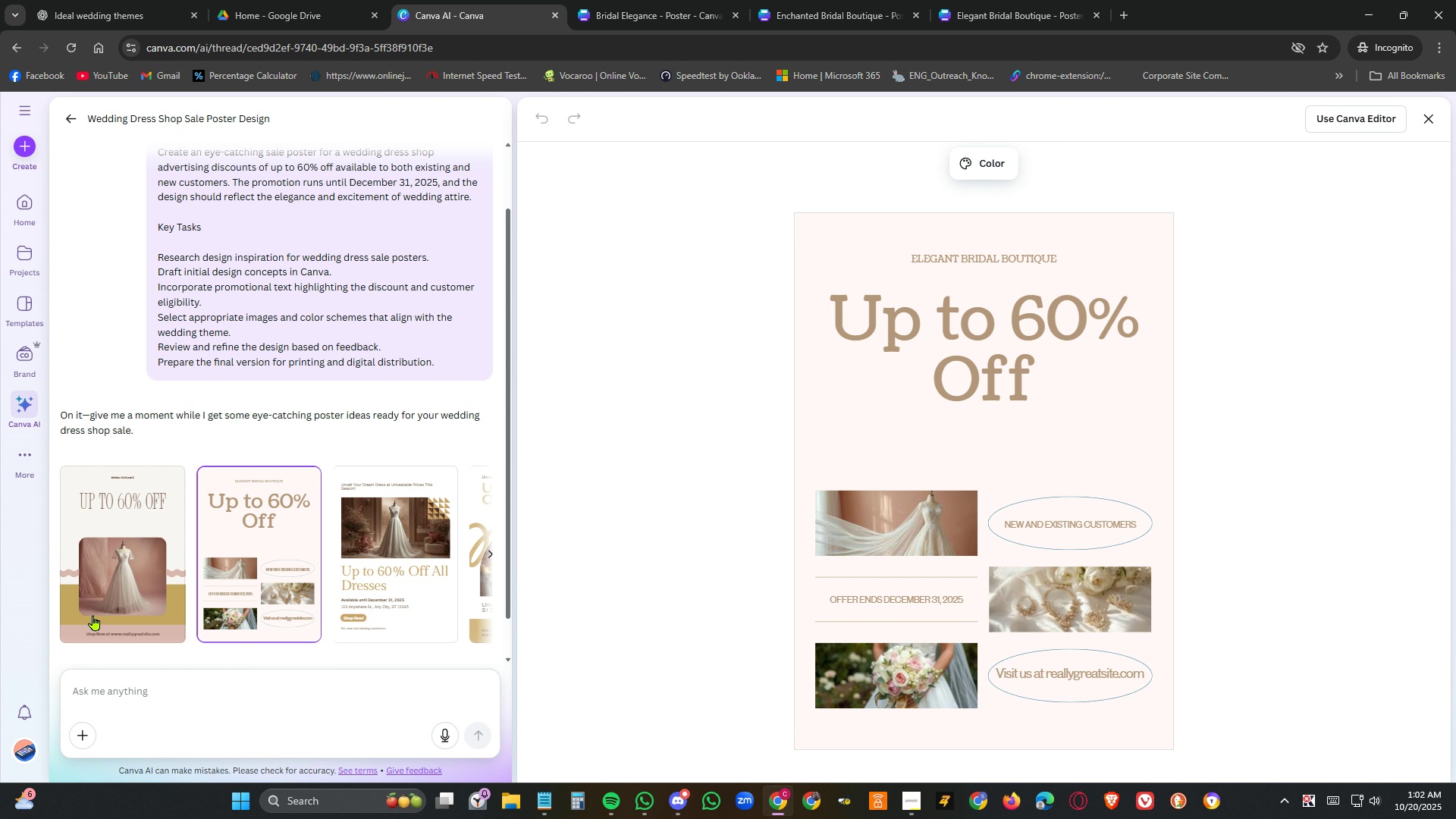 
left_click([690, 0])
 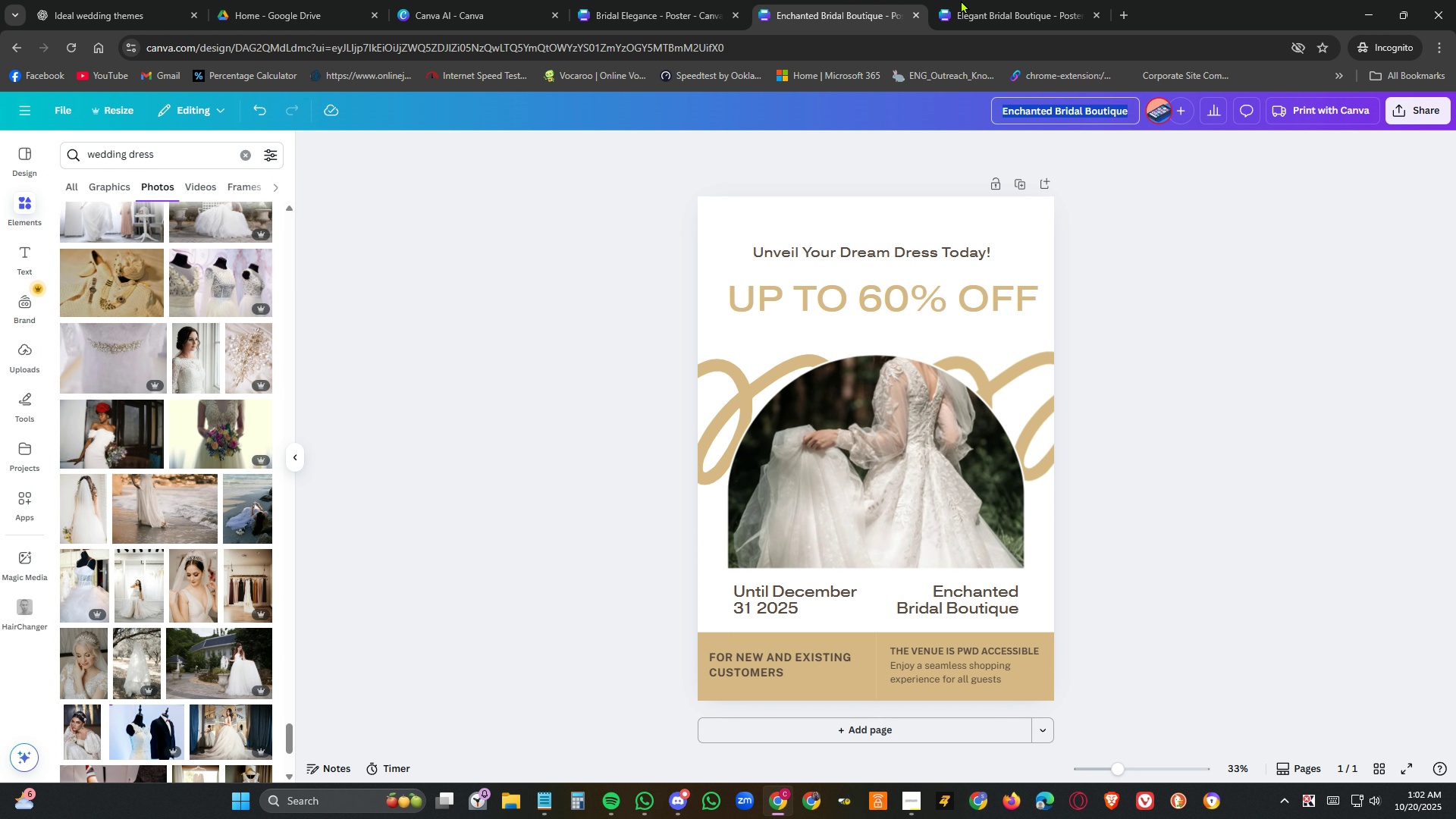 
double_click([977, 0])
 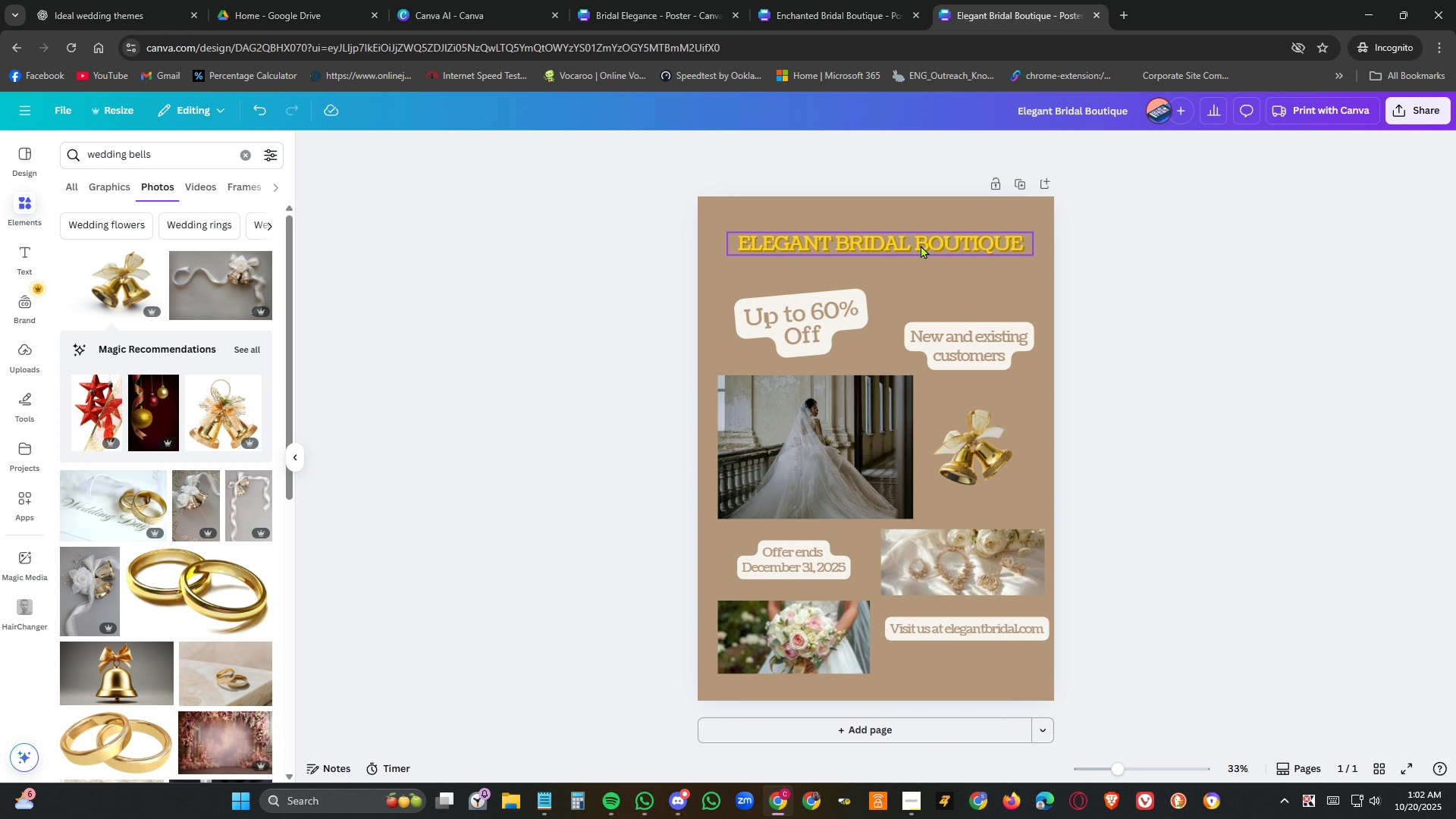 
double_click([912, 243])
 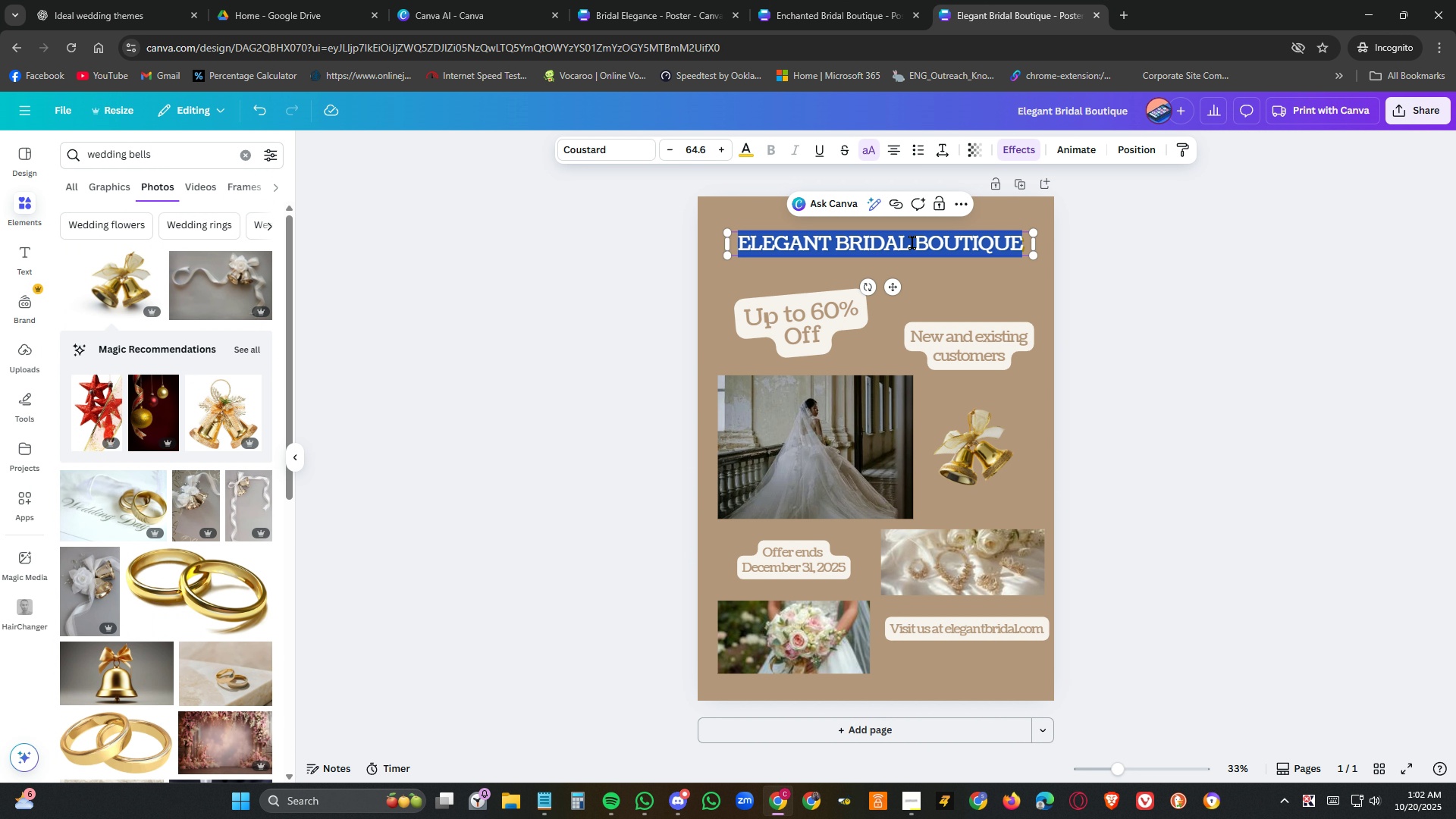 
triple_click([912, 243])
 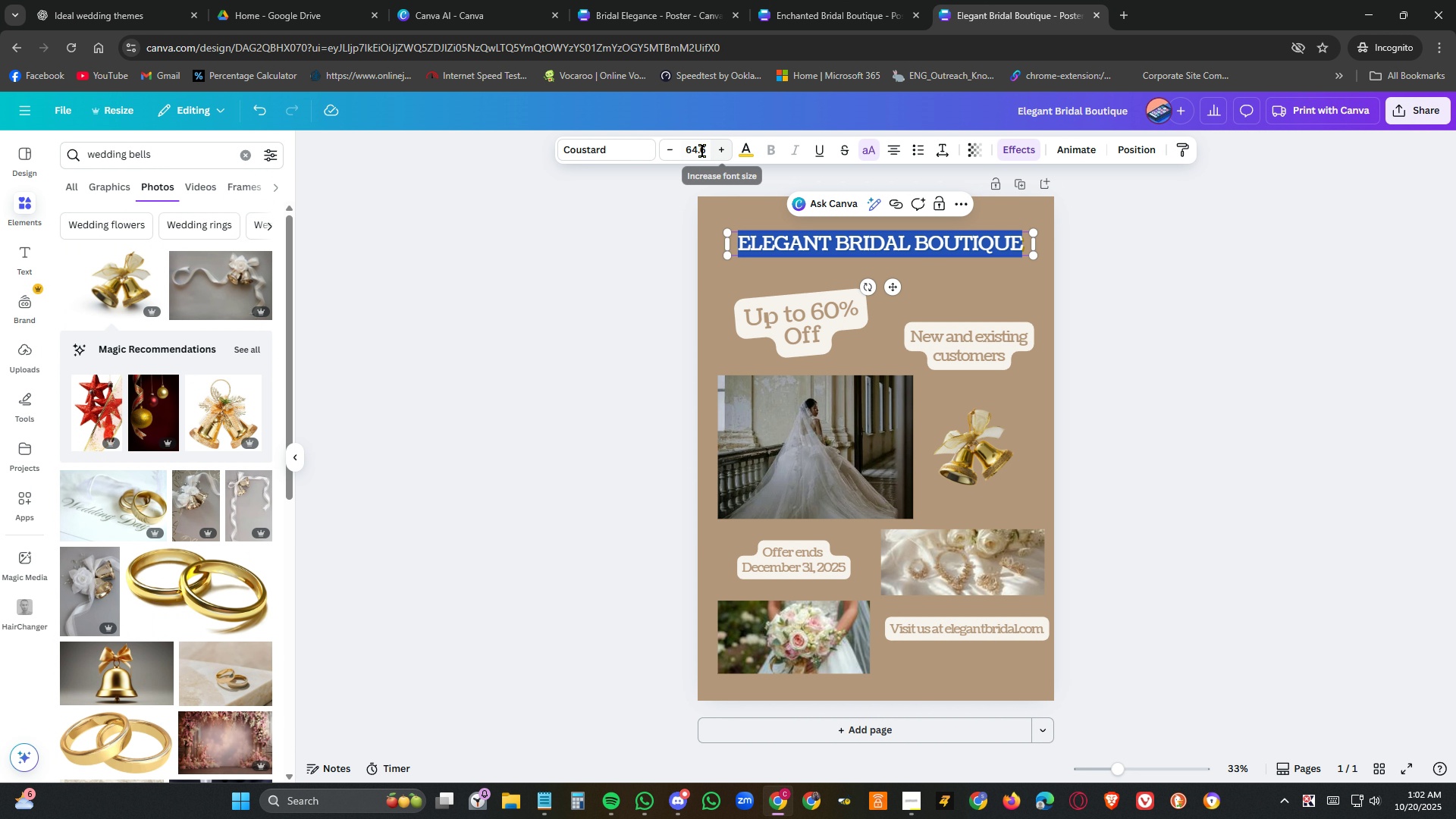 
double_click([700, 151])
 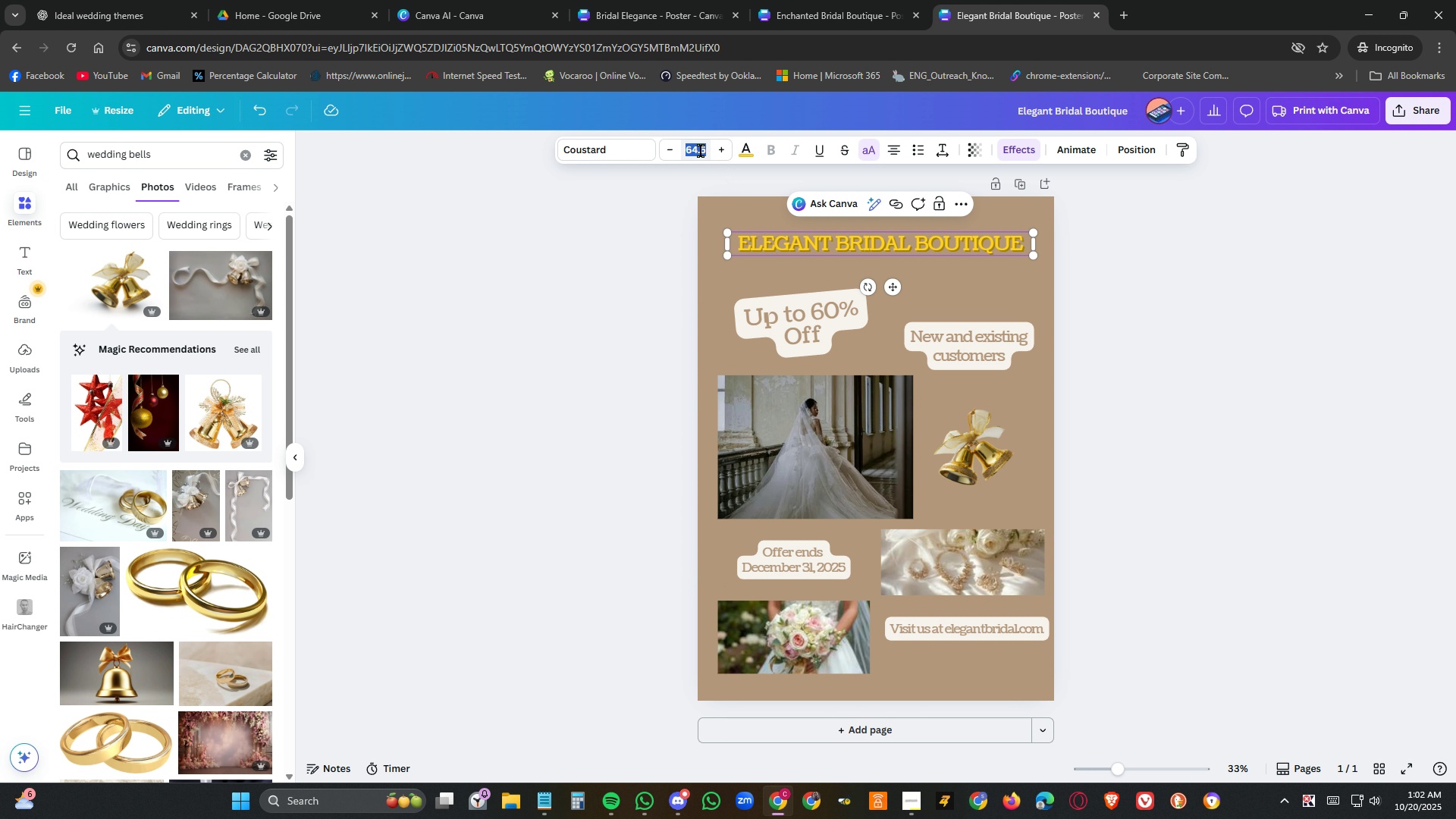 
key(Numpad8)
 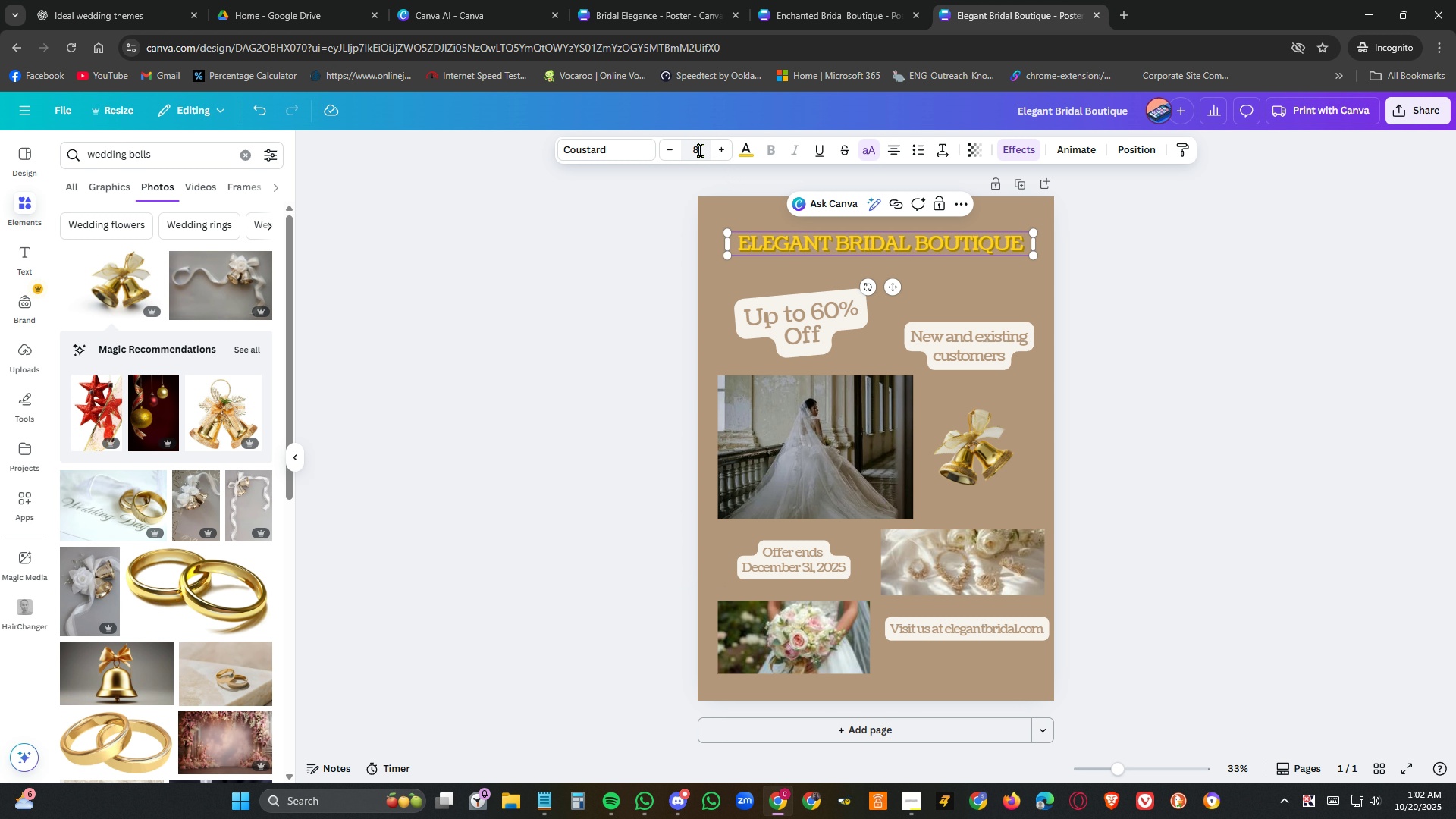 
key(Numpad0)
 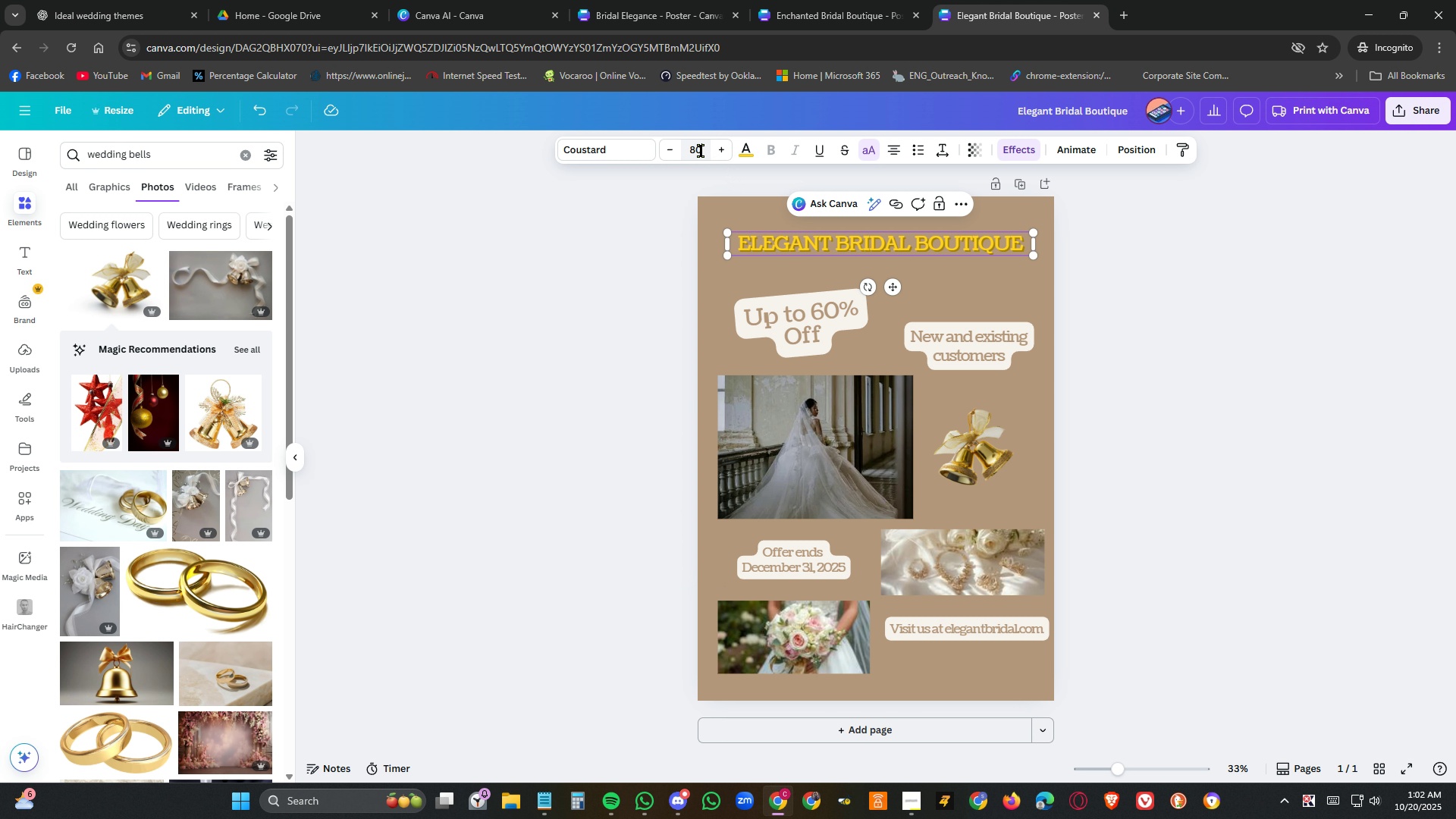 
key(NumpadEnter)
 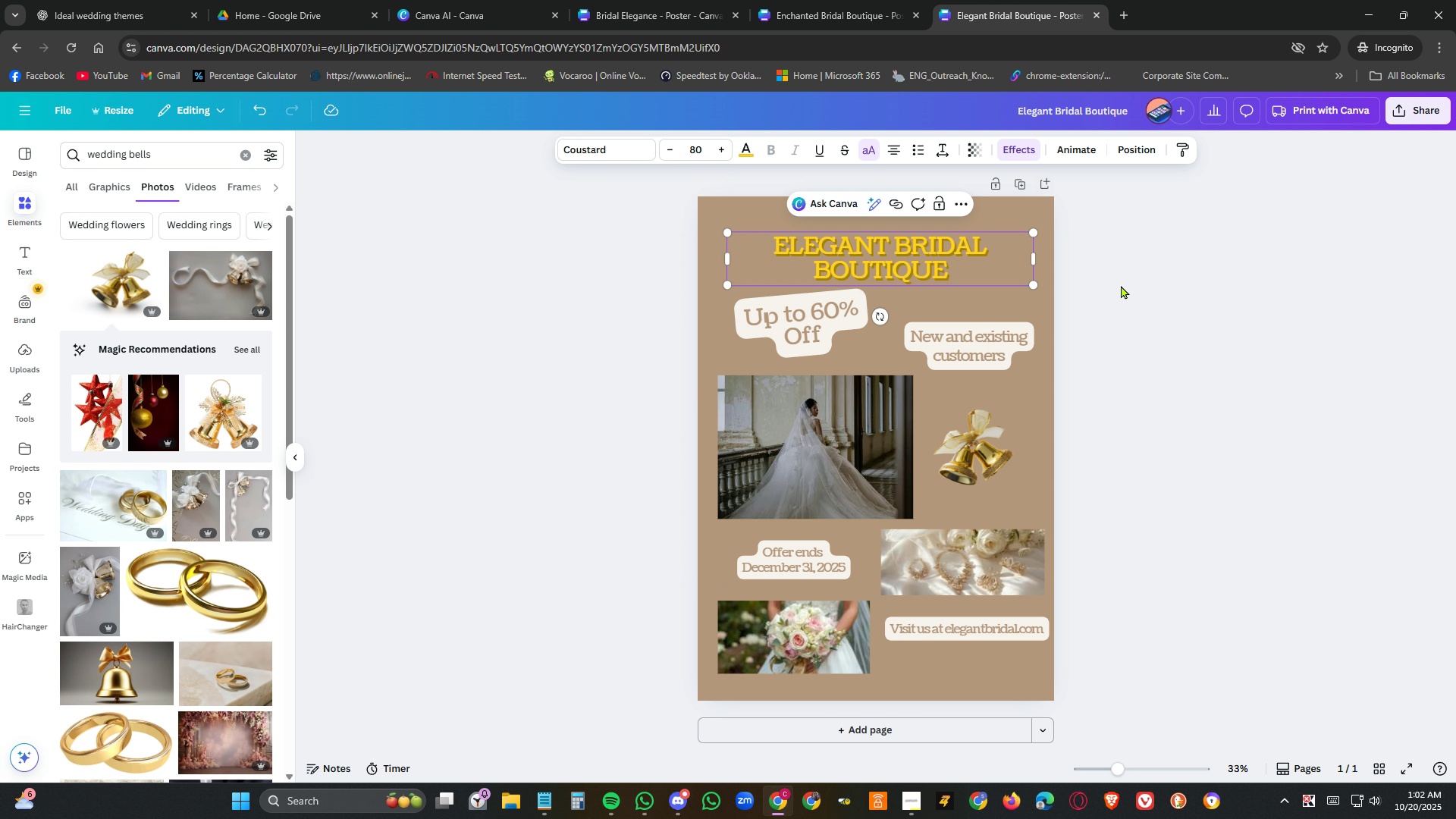 
left_click([1157, 313])
 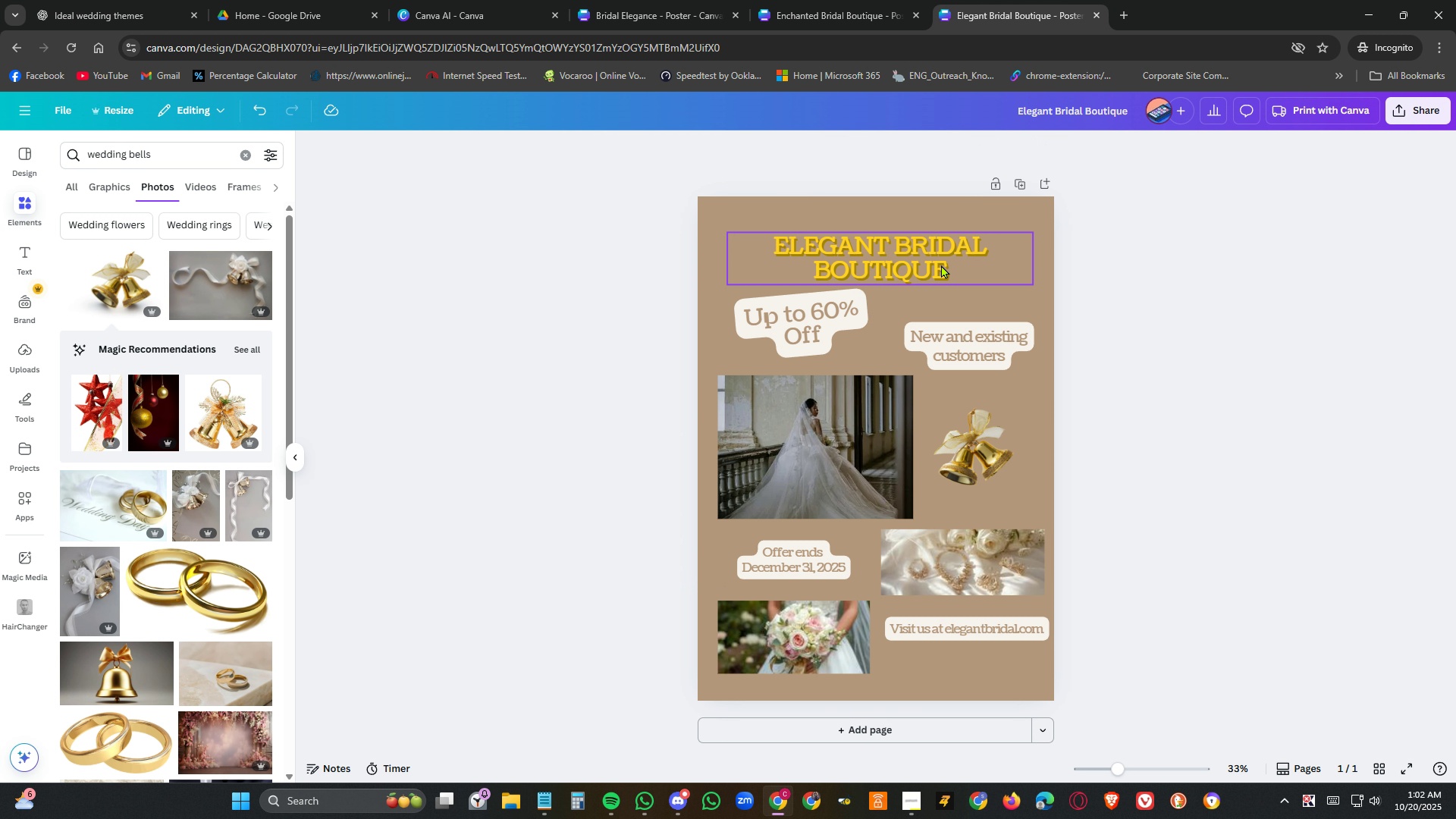 
left_click_drag(start_coordinate=[936, 258], to_coordinate=[936, 252])
 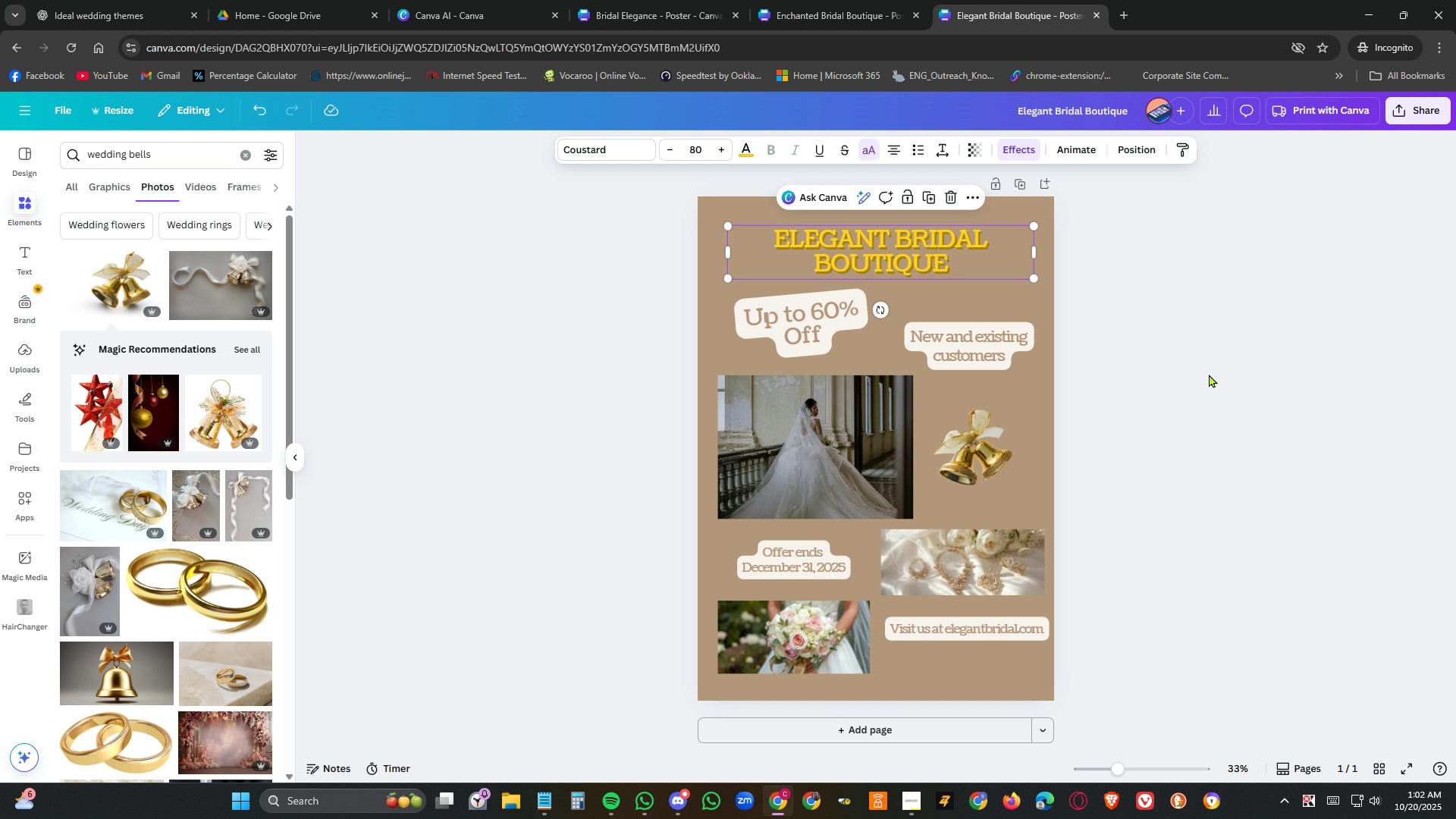 
left_click([1209, 374])
 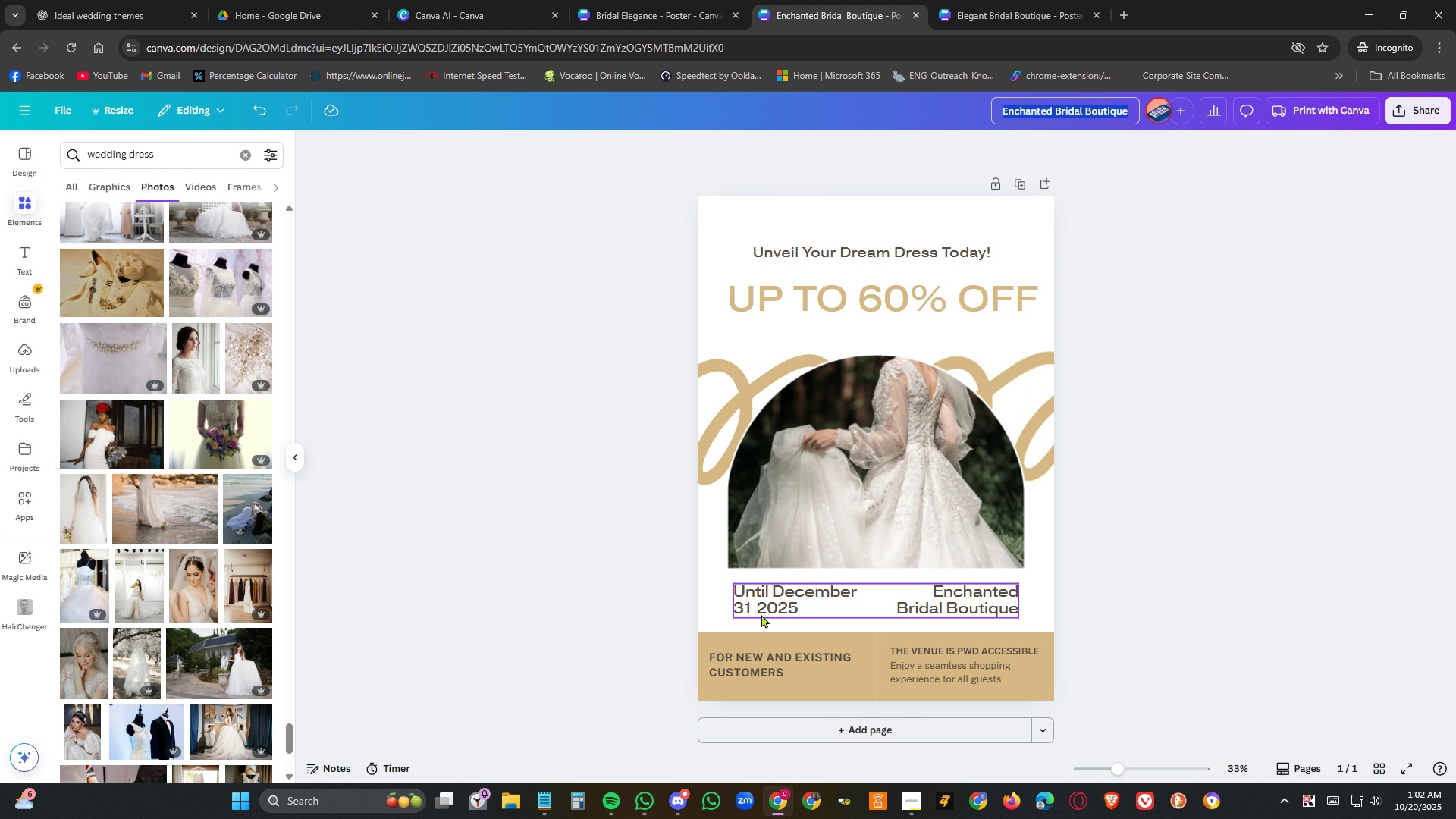 
wait(23.88)
 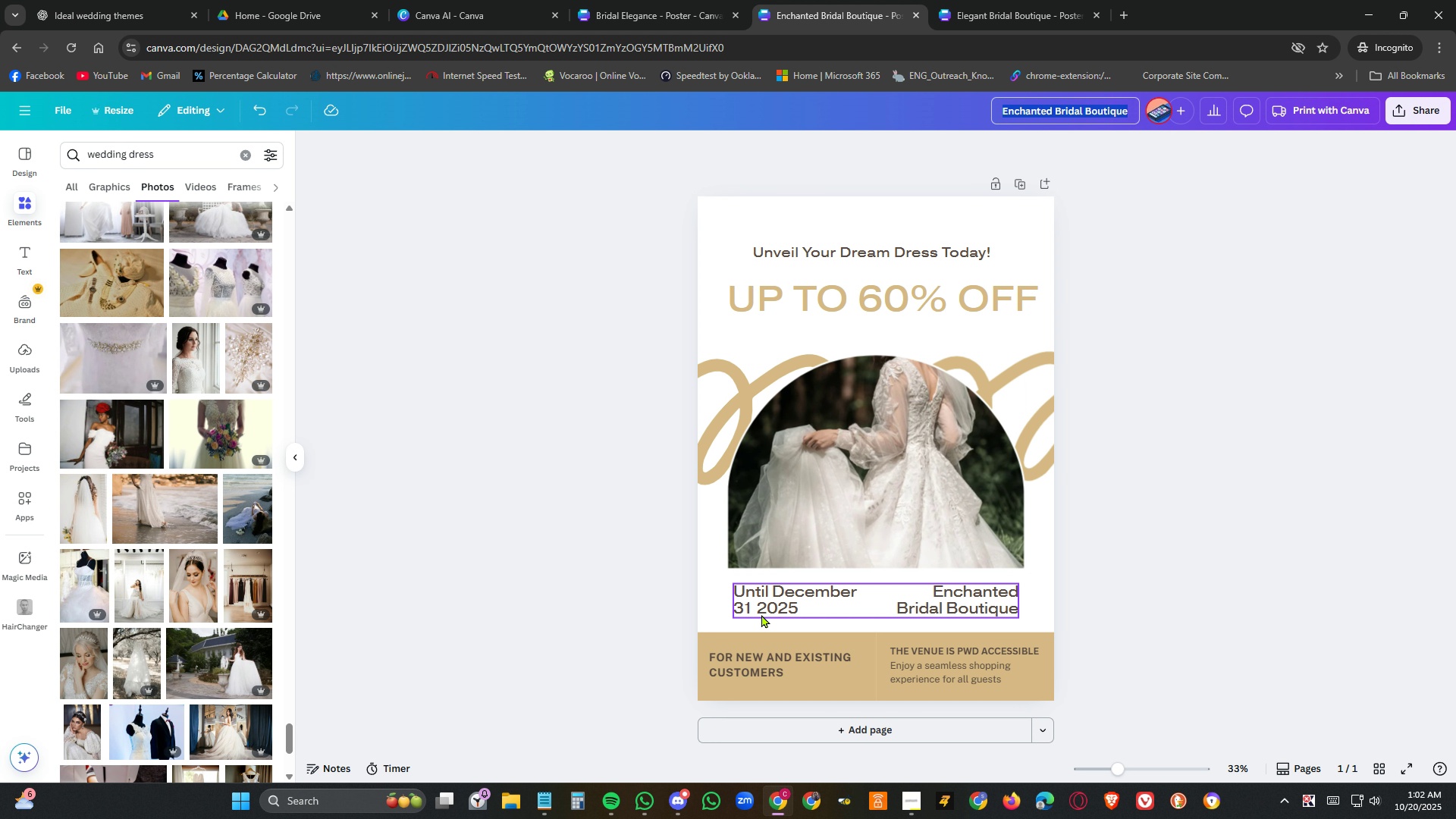 
left_click([682, 1])
 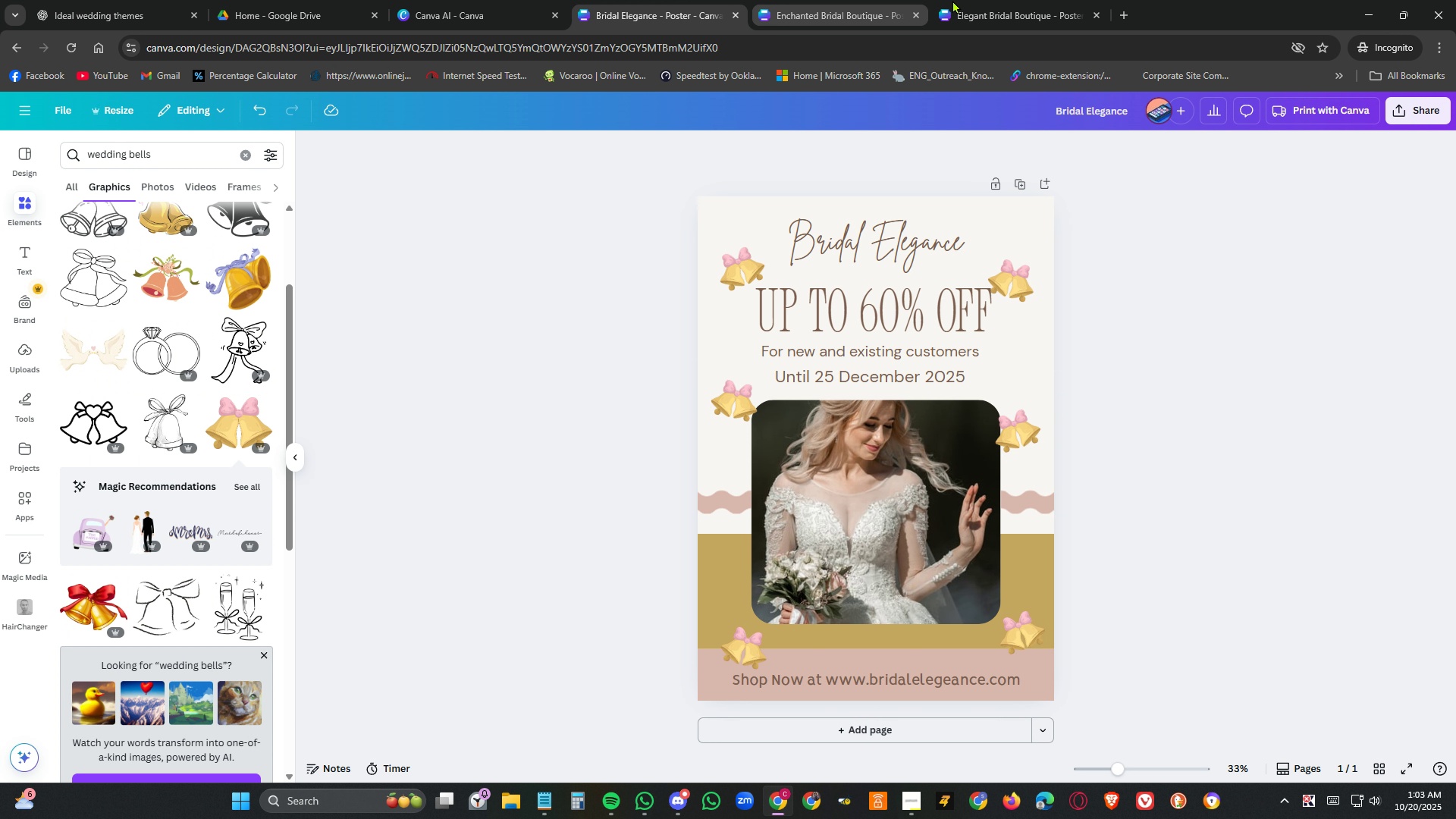 
left_click([1013, 0])
 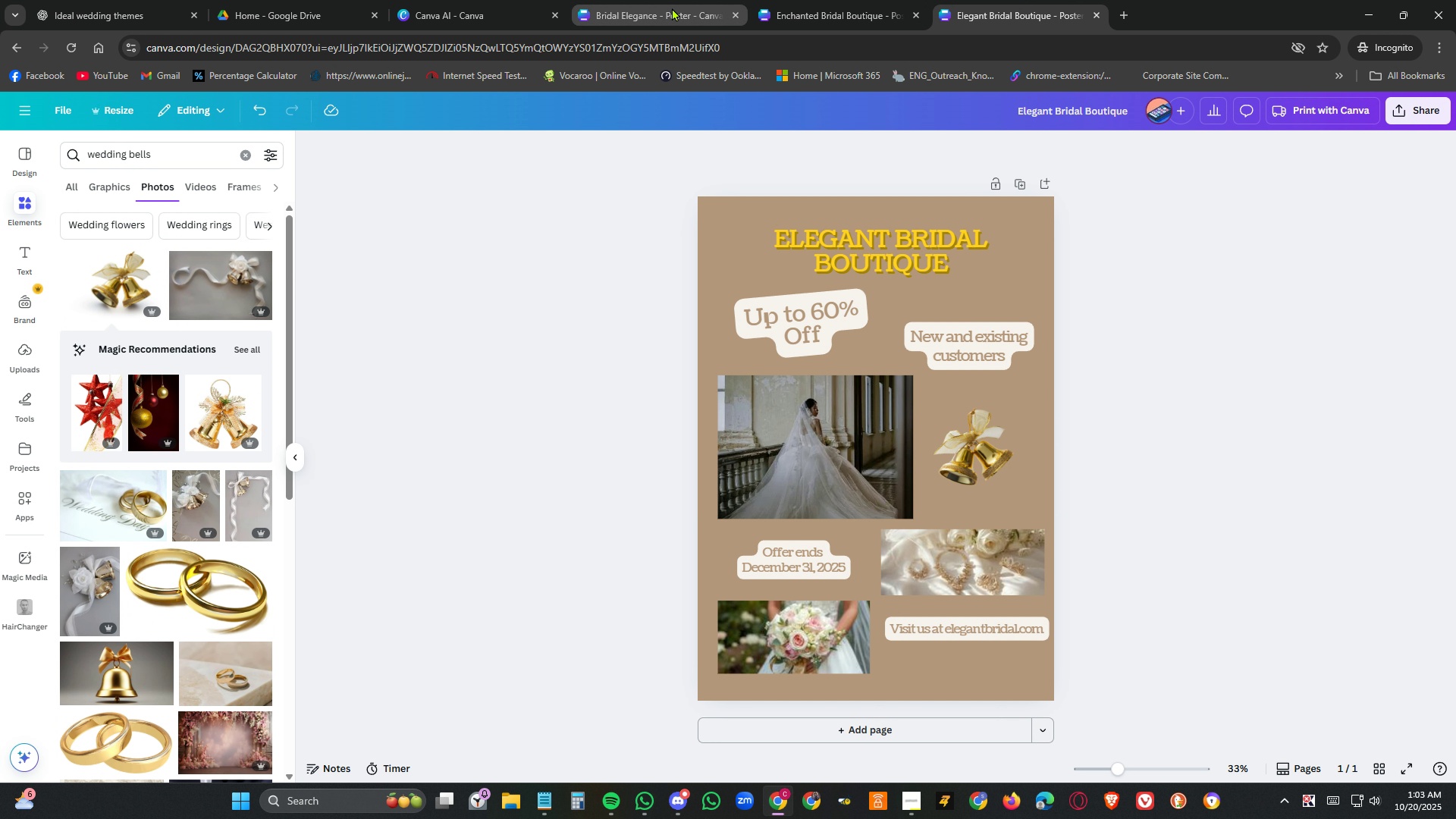 
left_click([672, 8])
 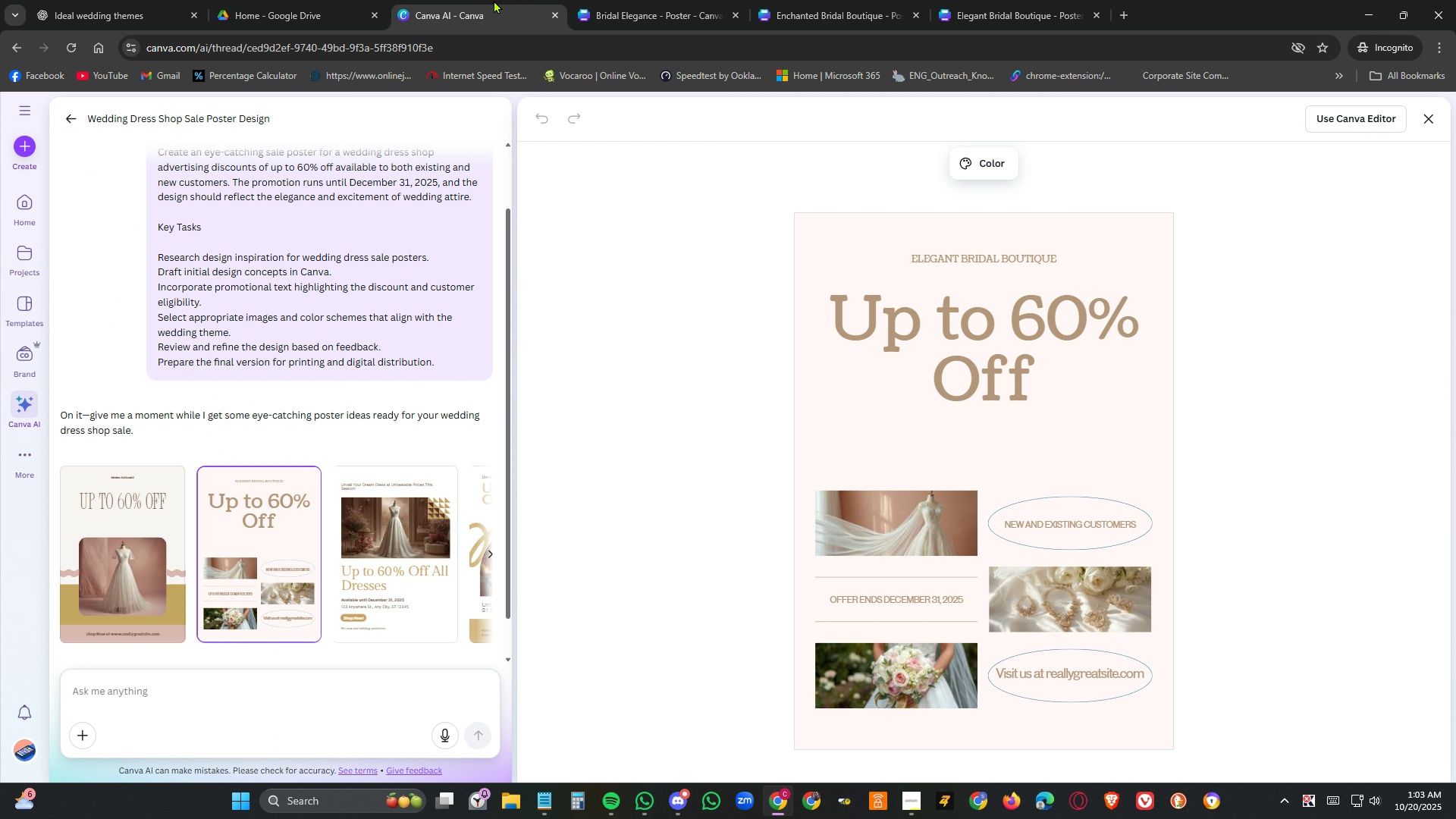 
left_click([689, 0])
 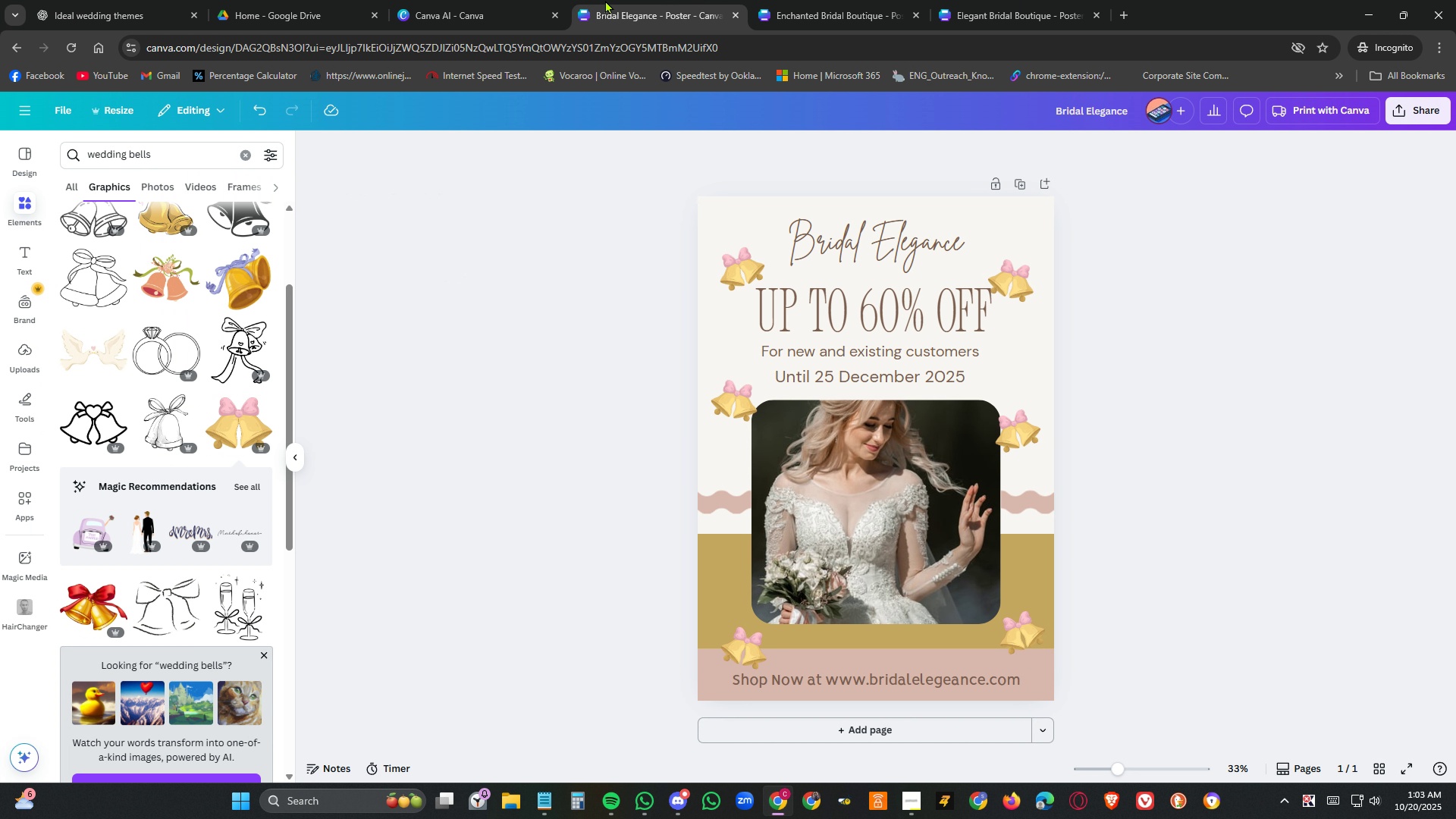 
left_click([502, 0])
 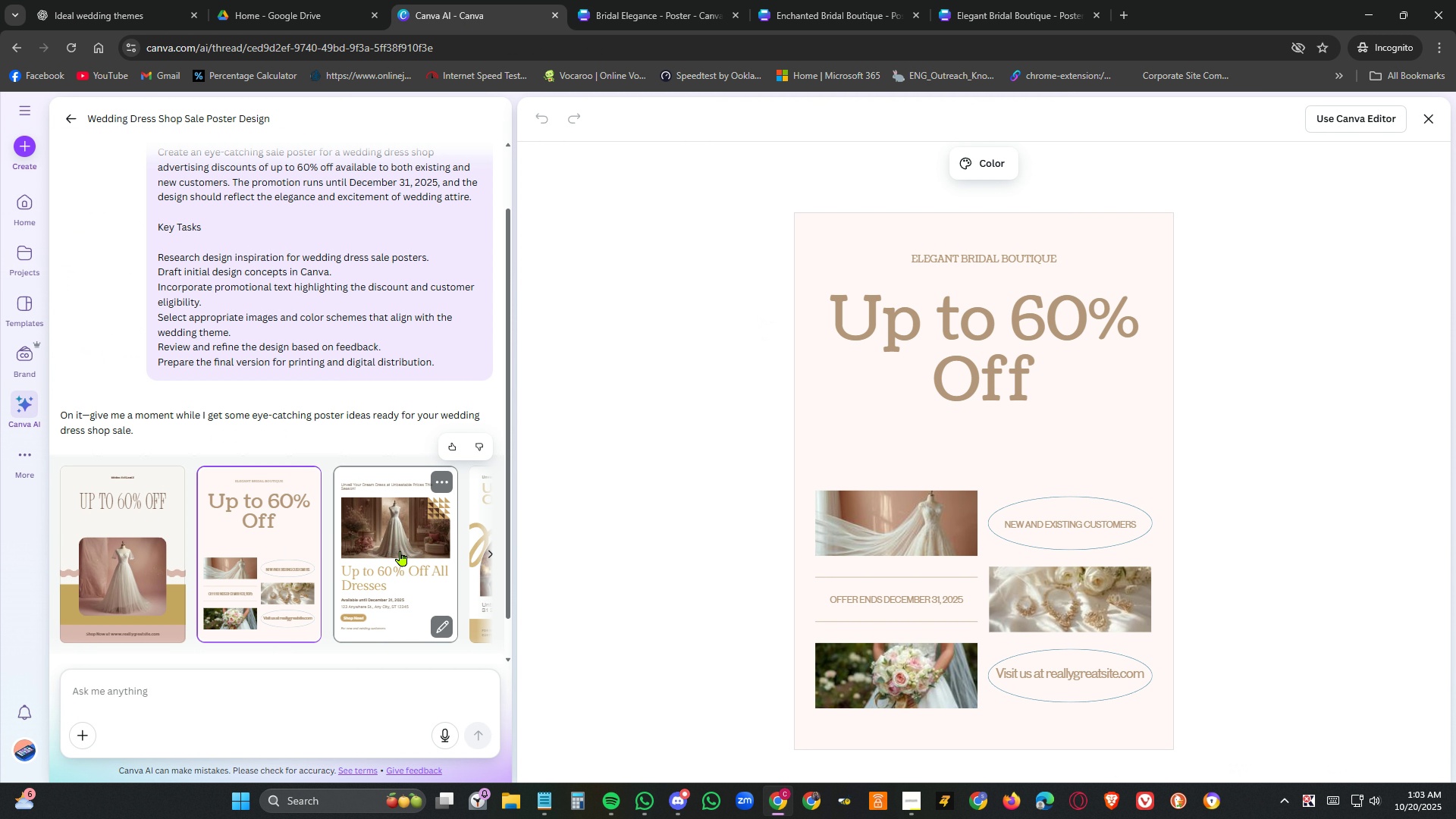 
left_click([493, 548])
 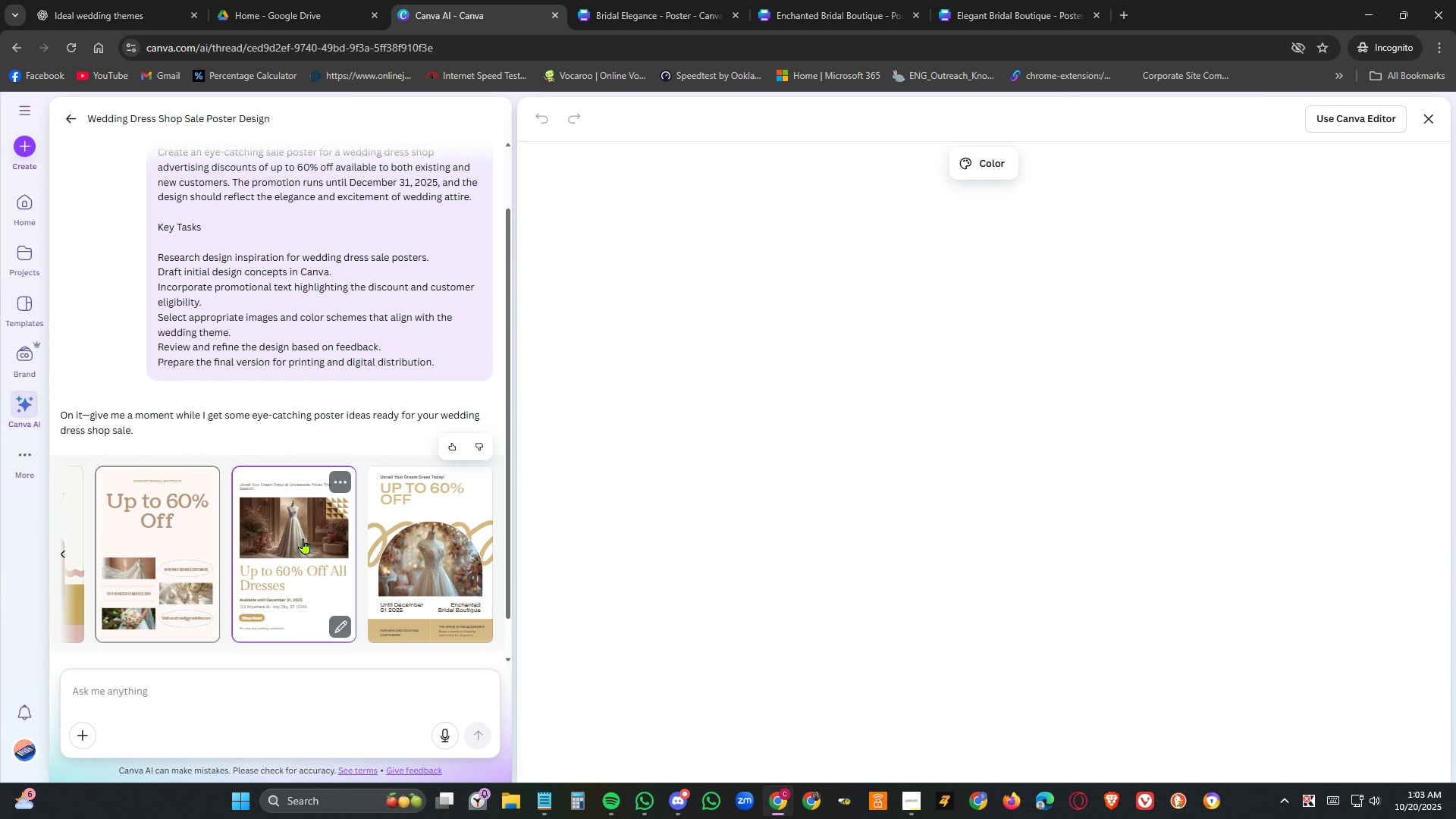 
left_click([303, 538])
 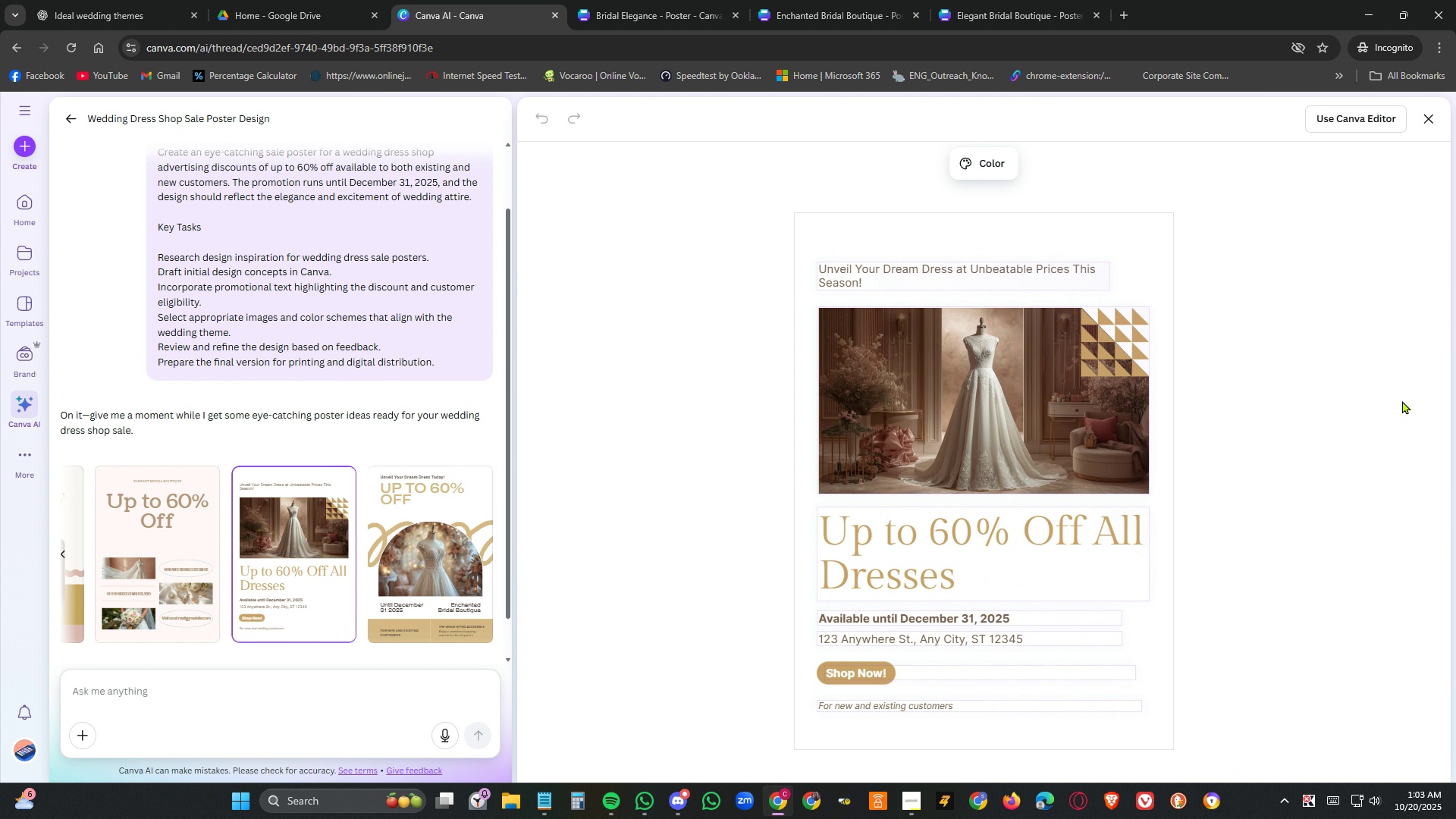 
left_click([1316, 326])
 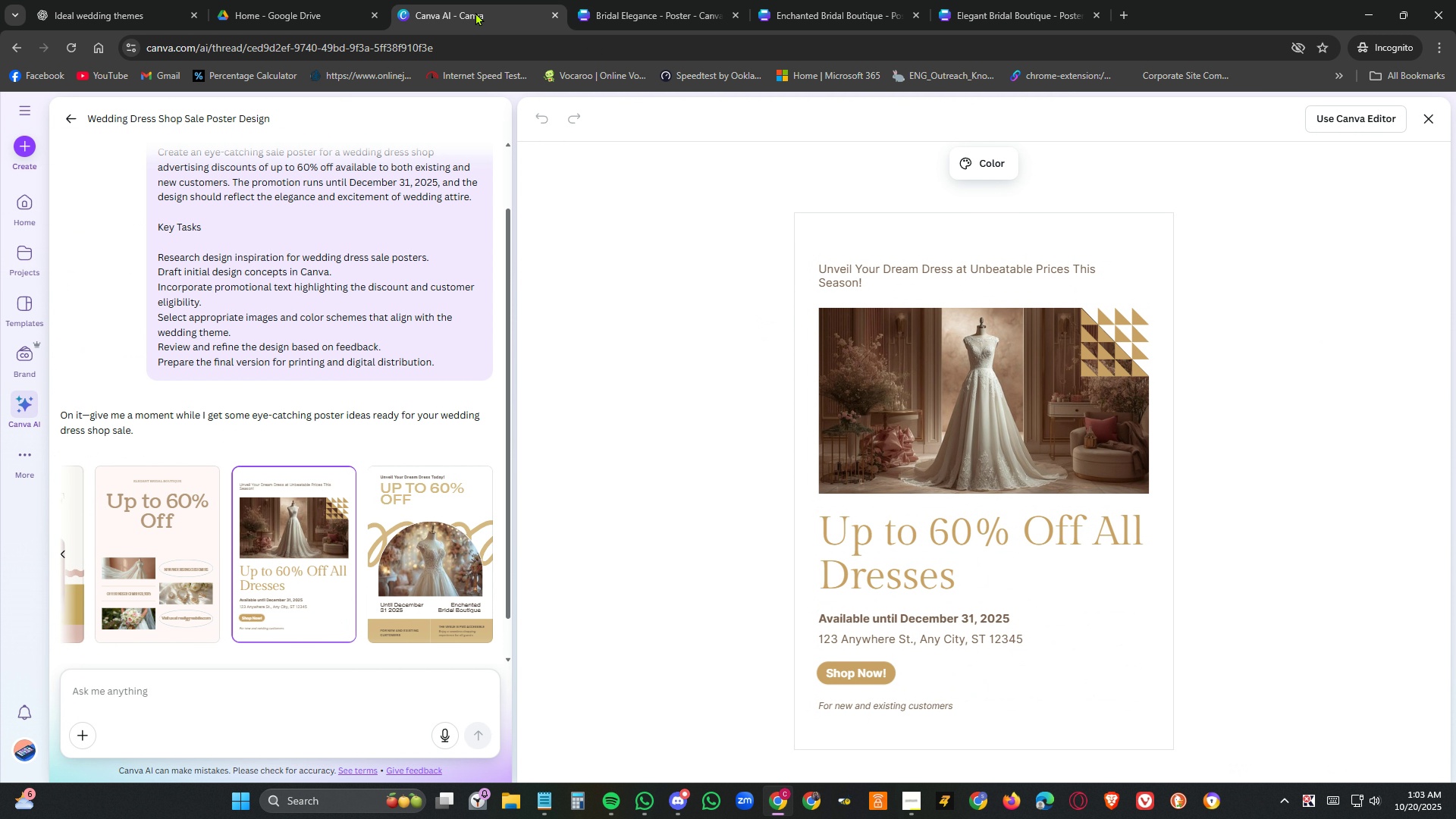 
right_click([475, 12])
 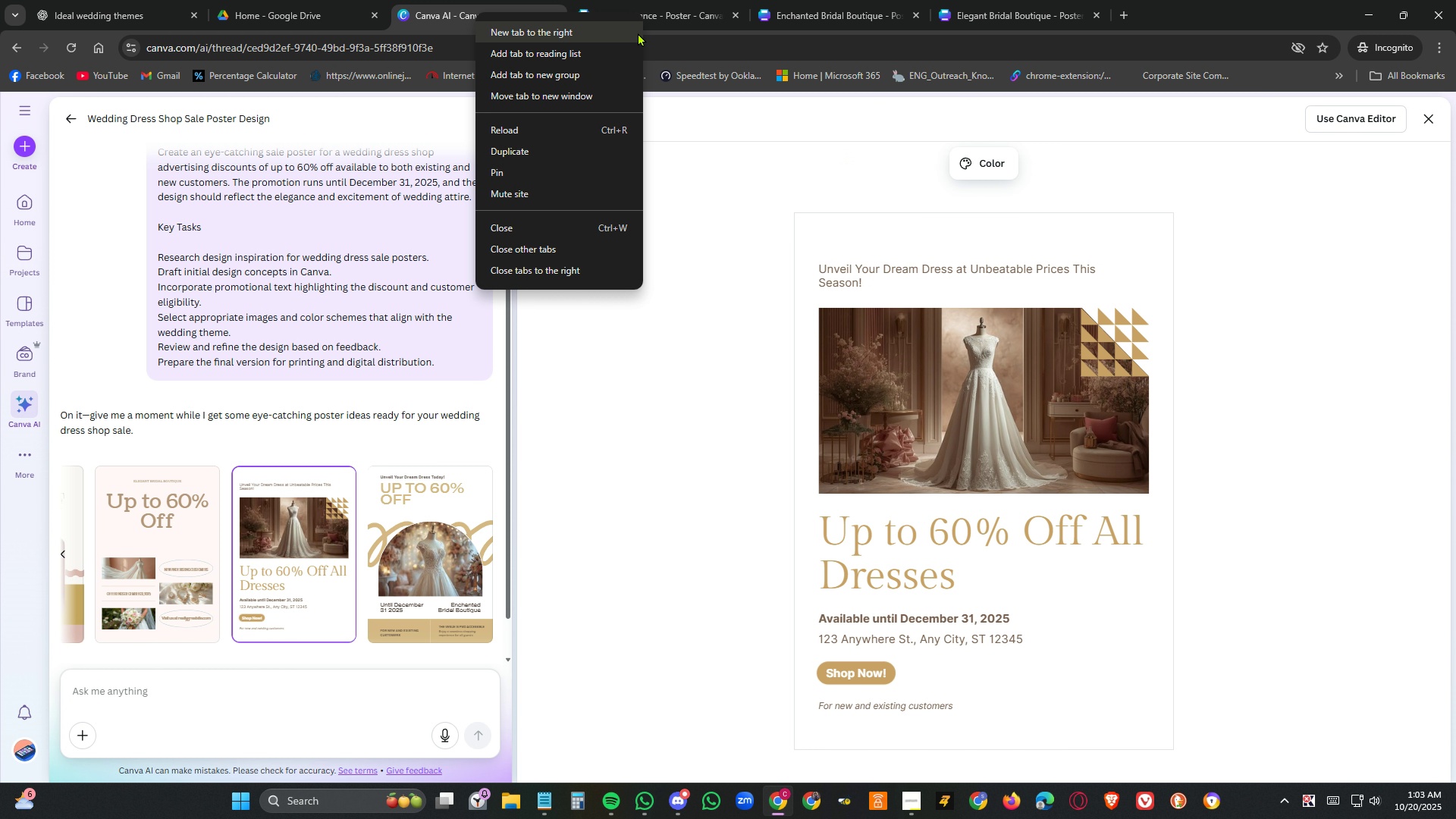 
left_click([679, 11])
 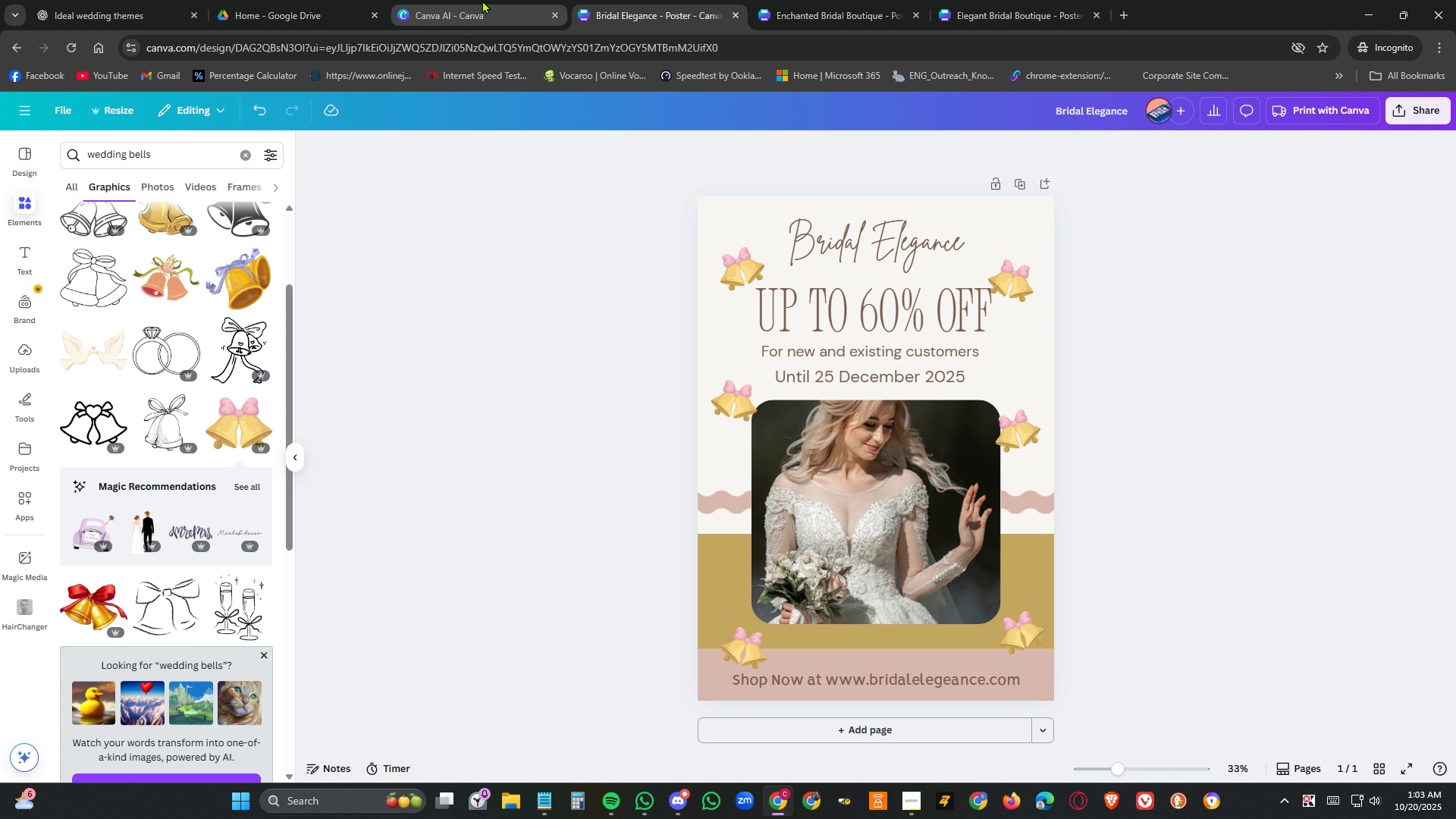 
left_click([482, 0])
 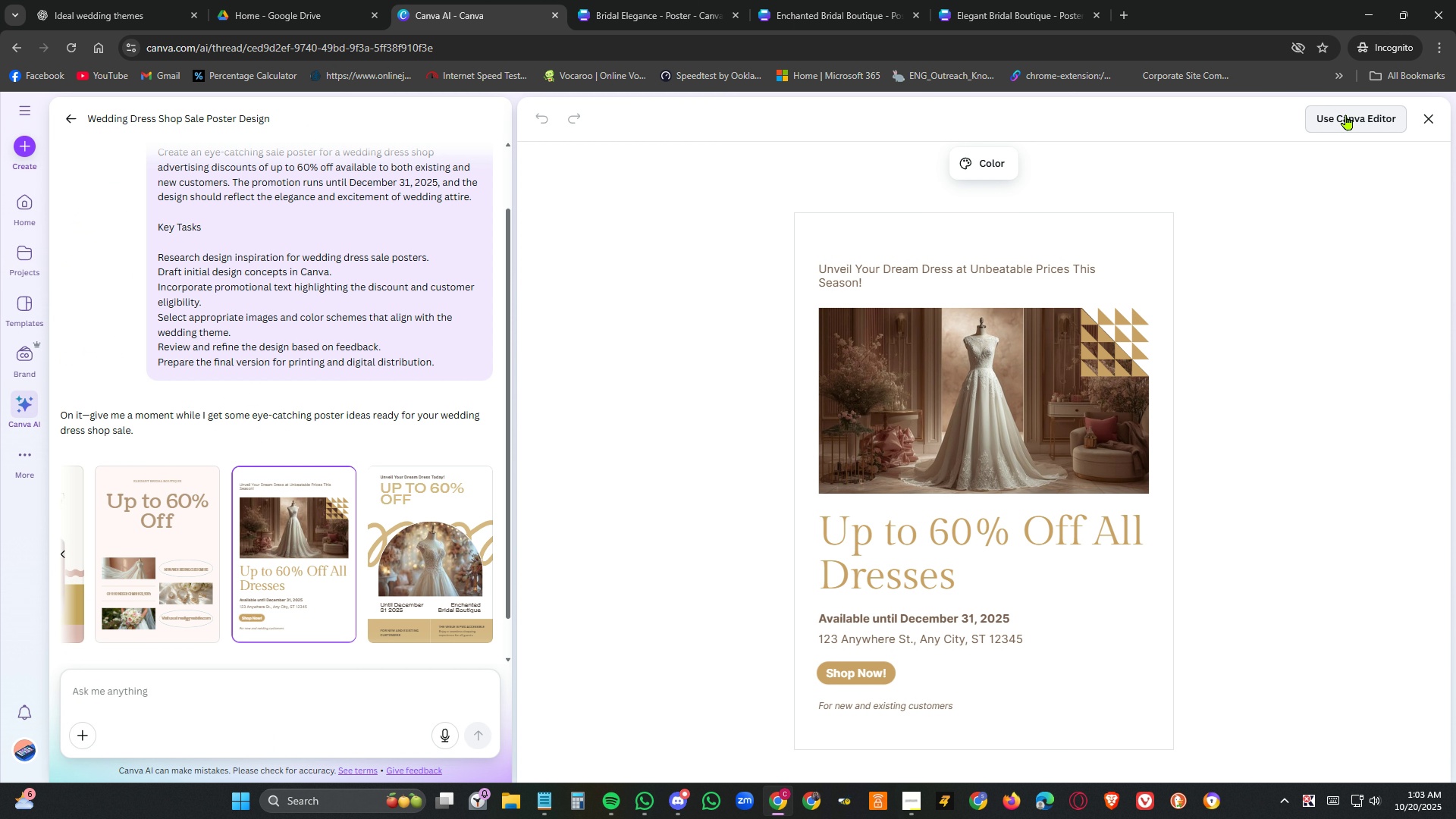 
left_click([1346, 115])
 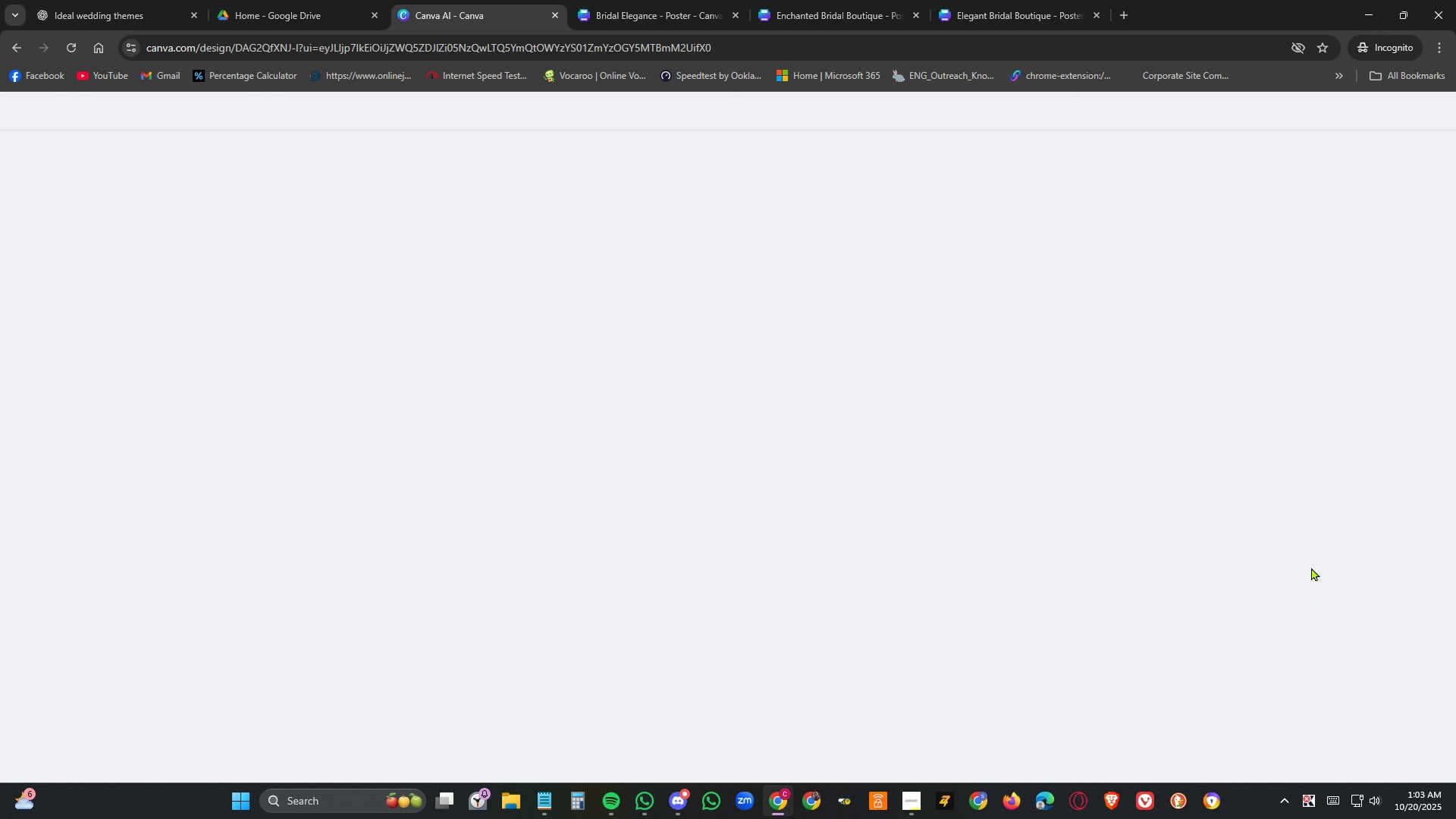 
mouse_move([924, 175])
 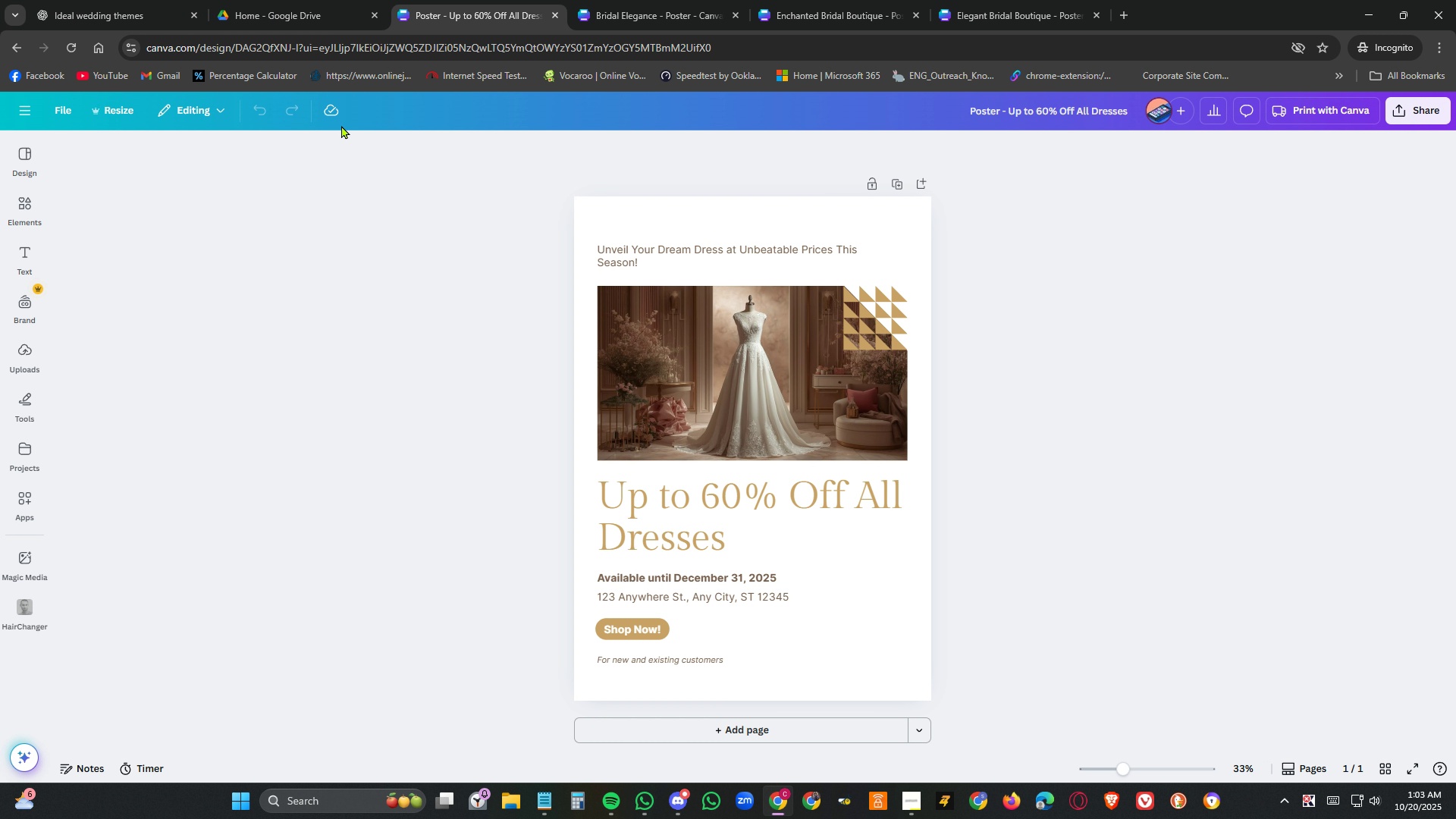 
left_click([74, 4])
 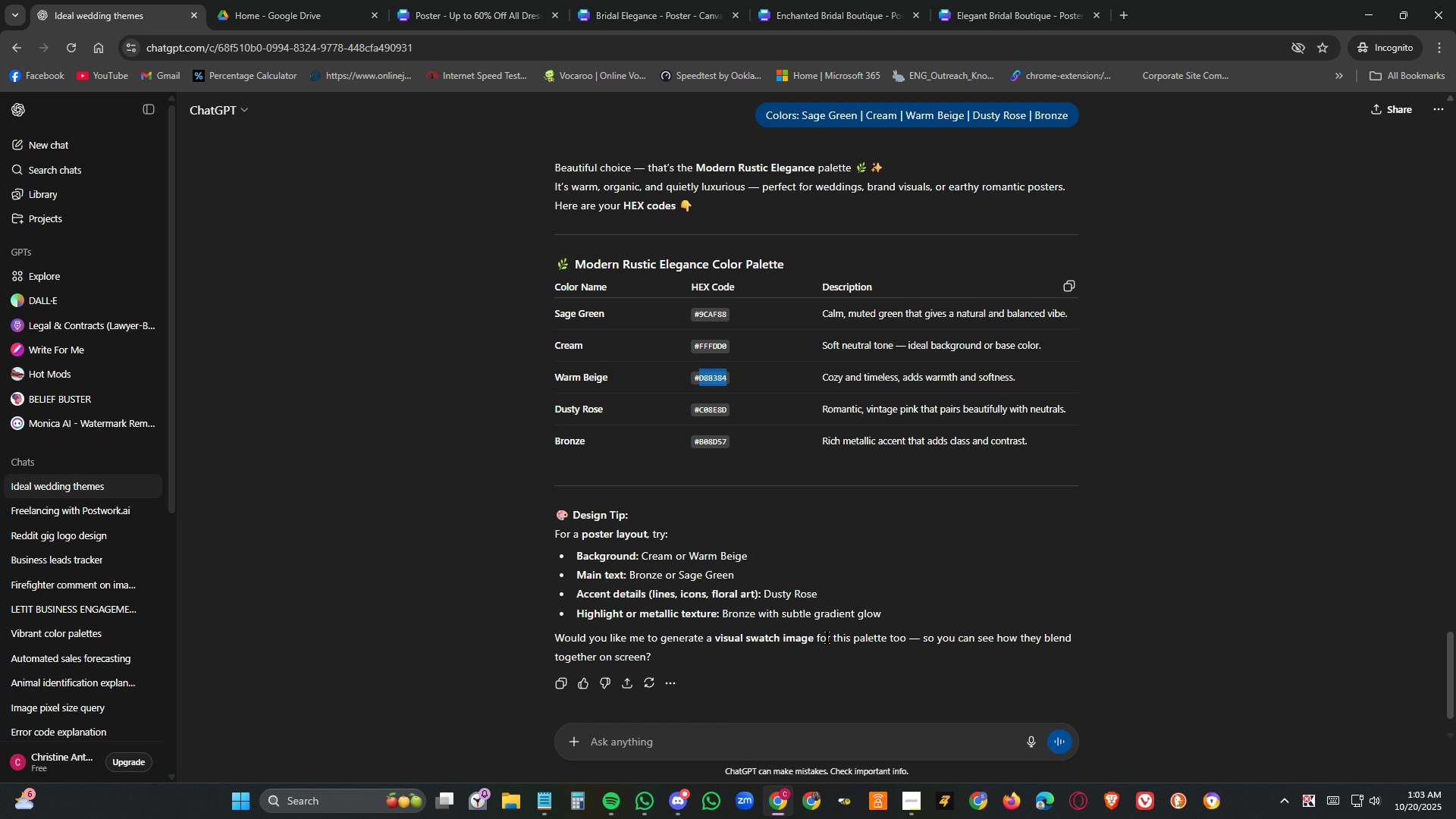 
scroll: coordinate [828, 635], scroll_direction: up, amount: 1.0
 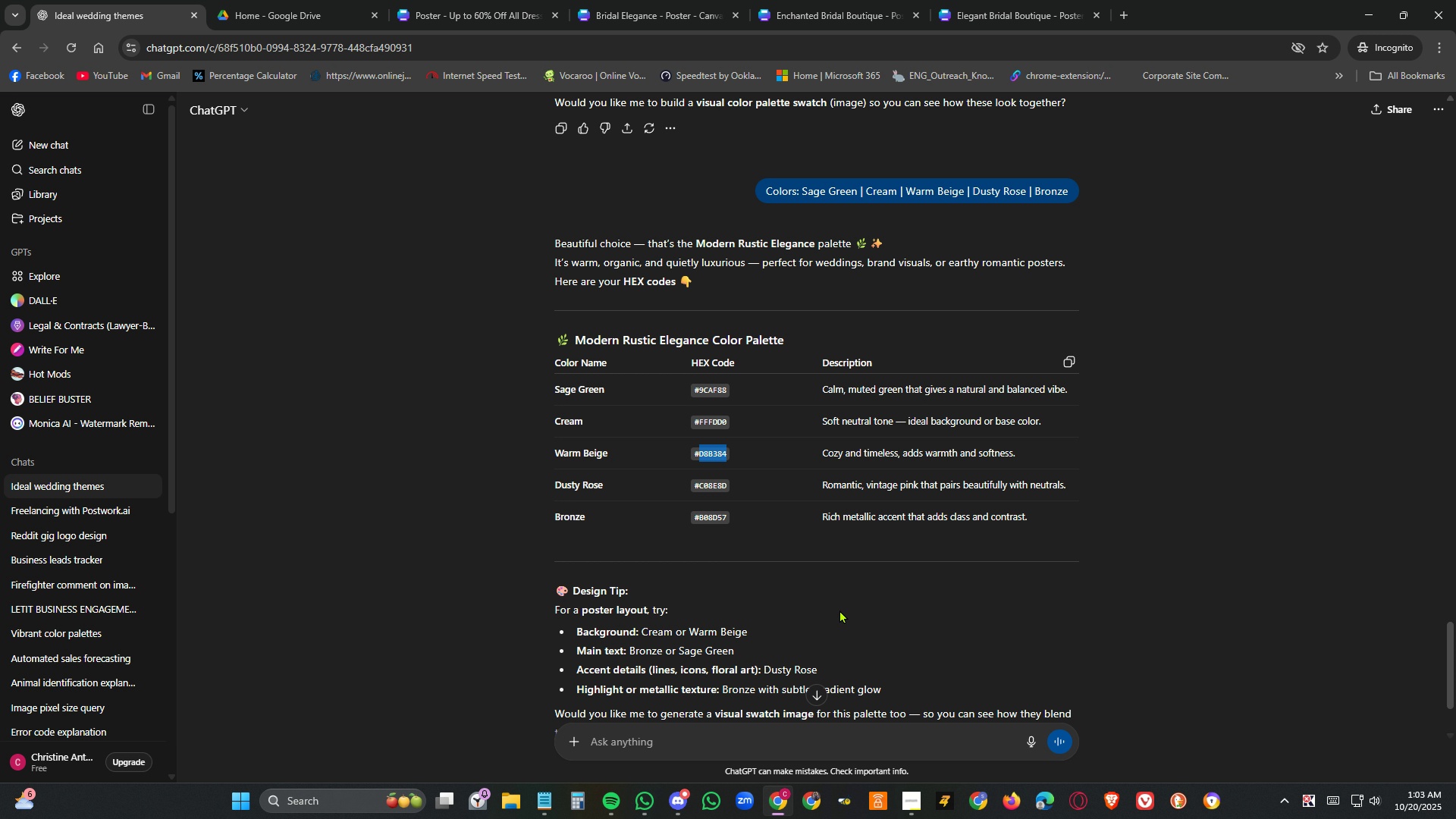 
wait(12.76)
 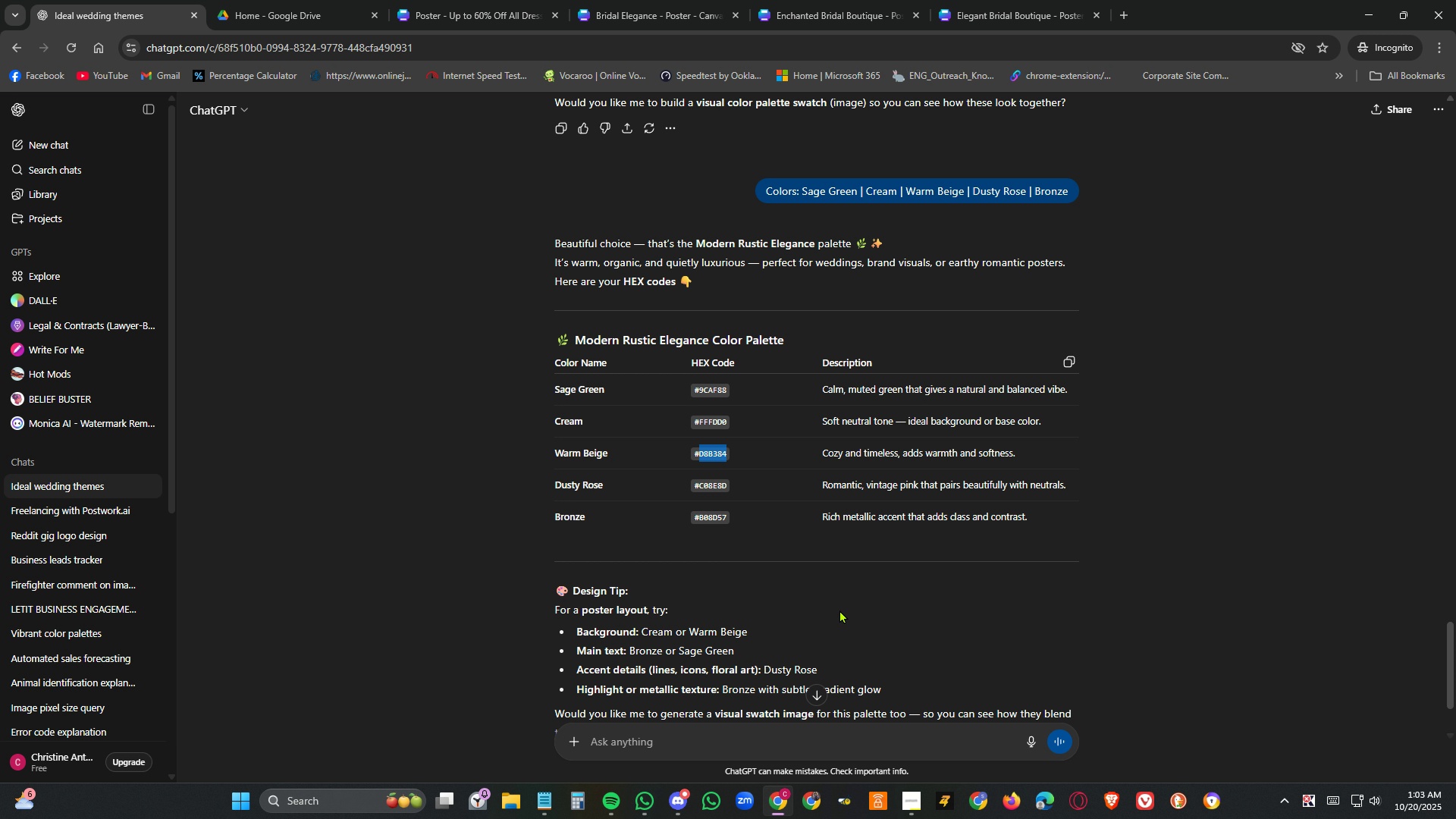 
double_click([708, 395])
 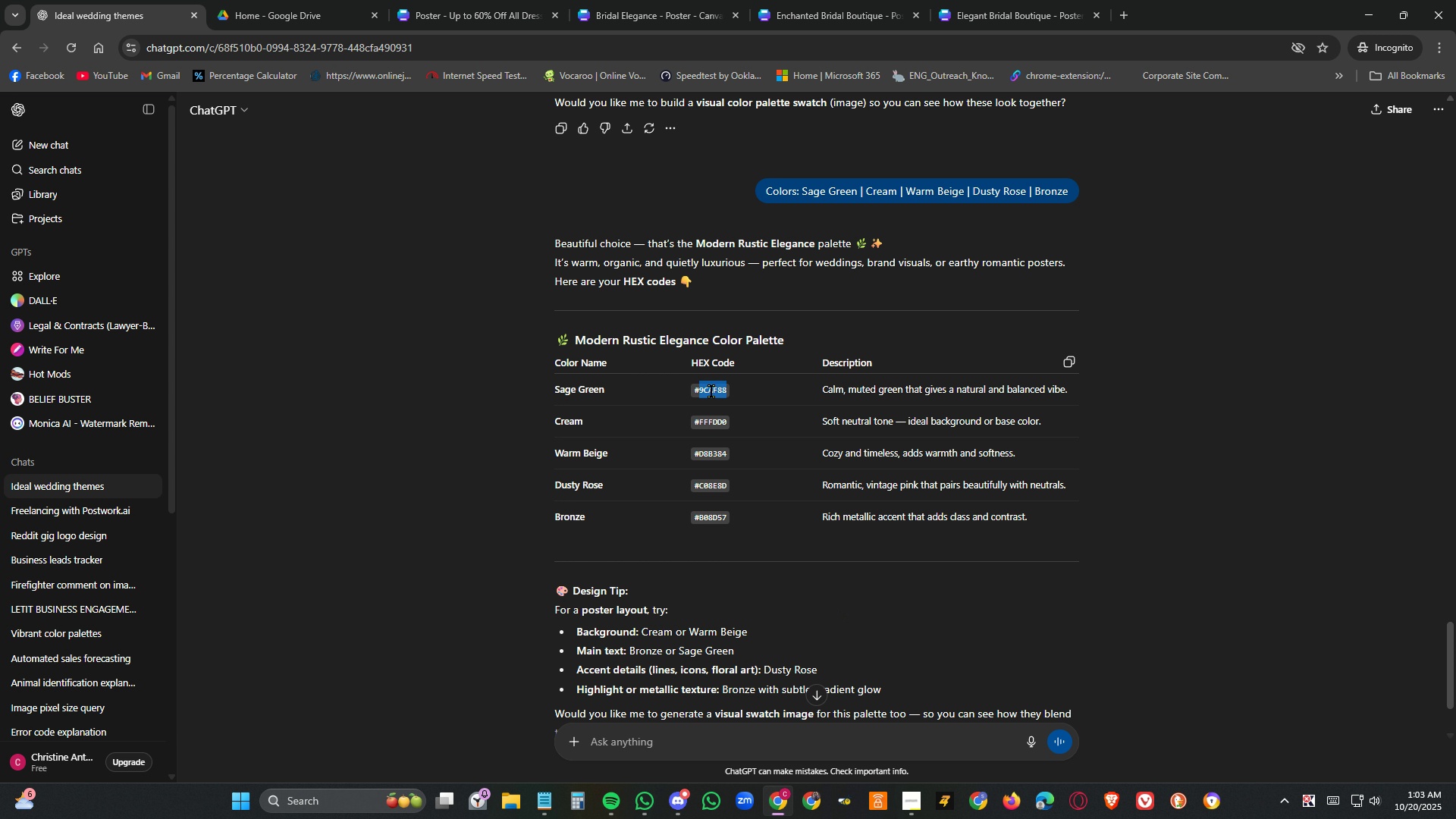 
triple_click([711, 391])
 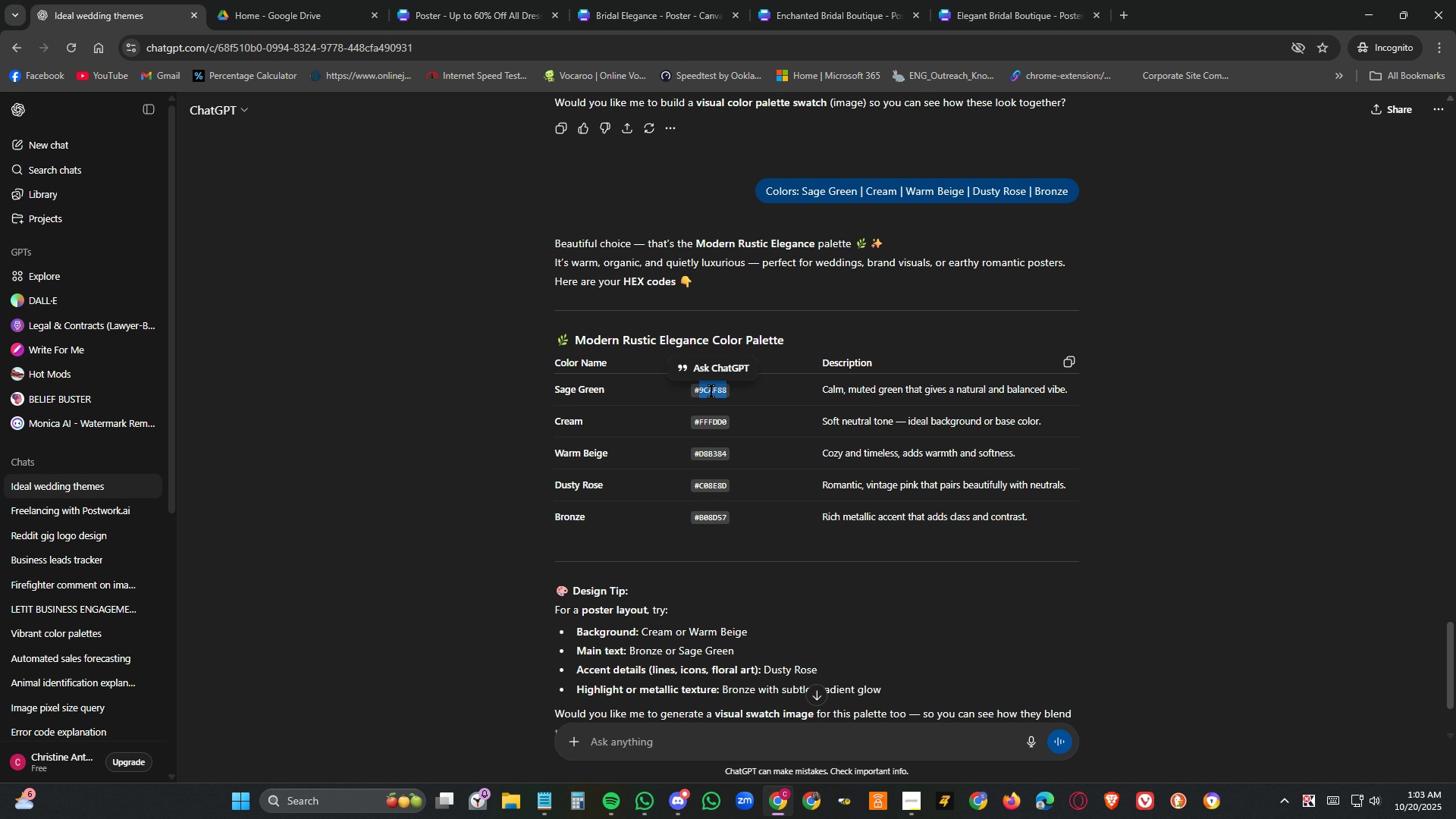 
triple_click([711, 391])
 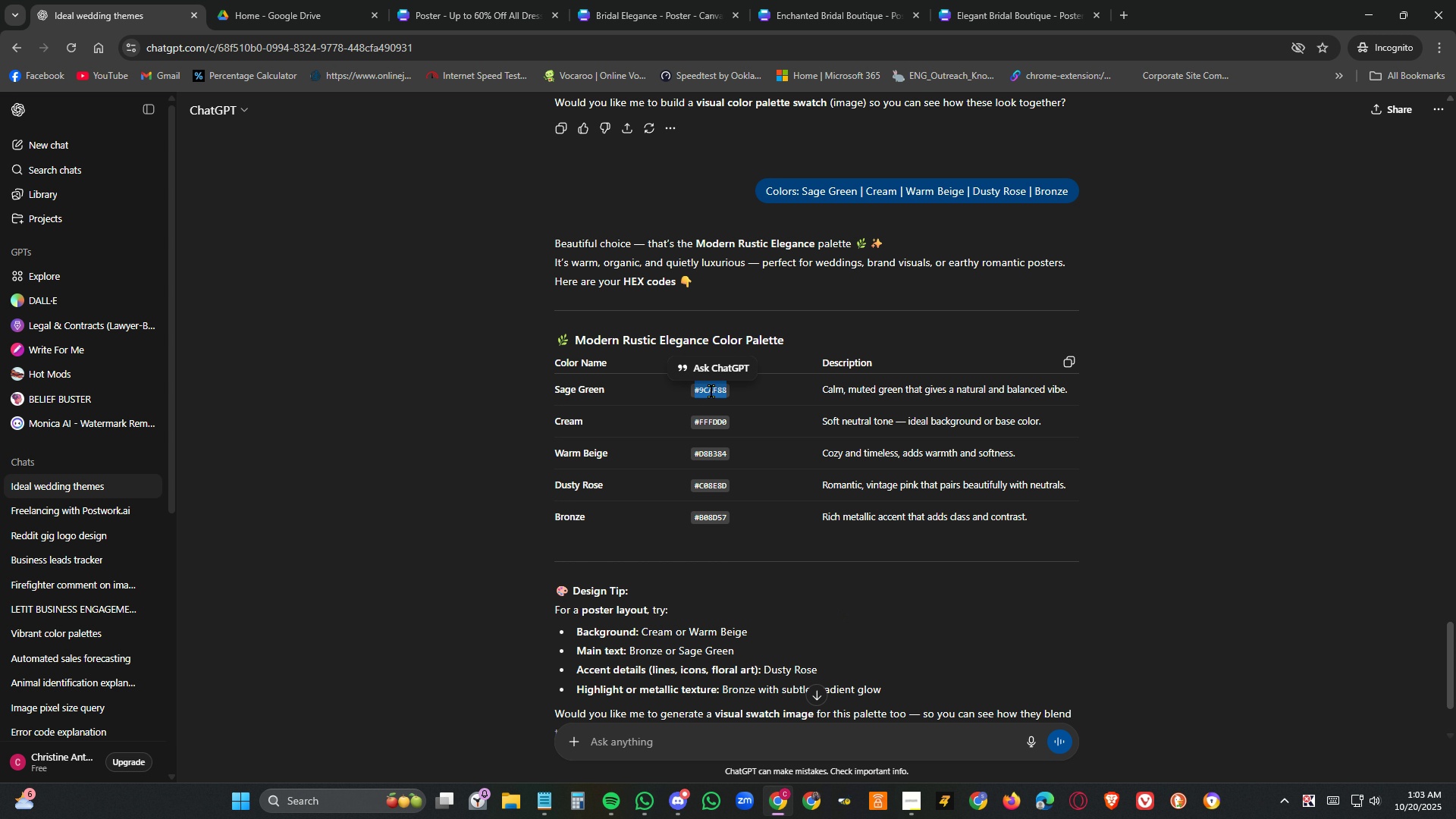 
triple_click([711, 391])
 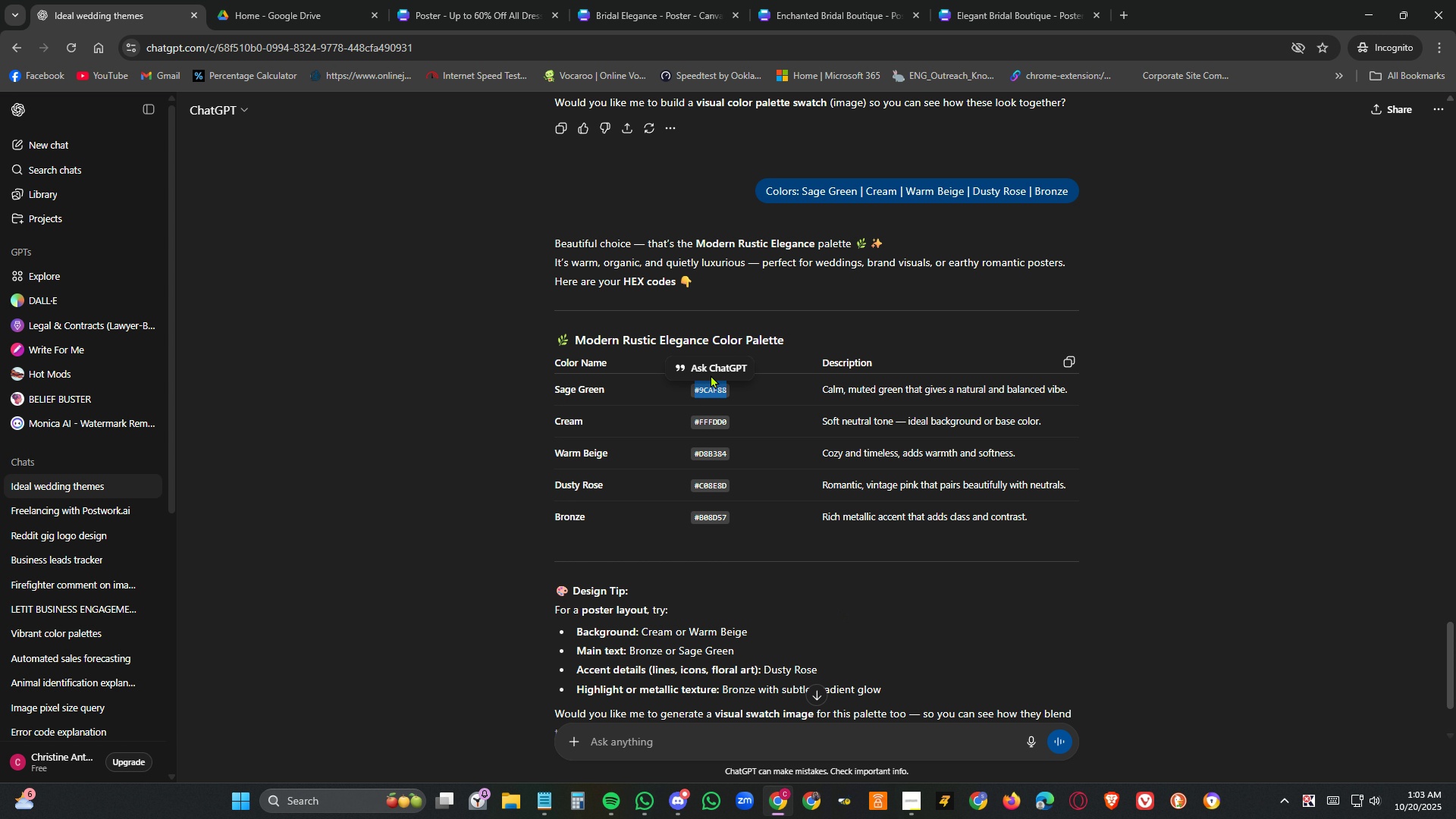 
key(Control+C)
 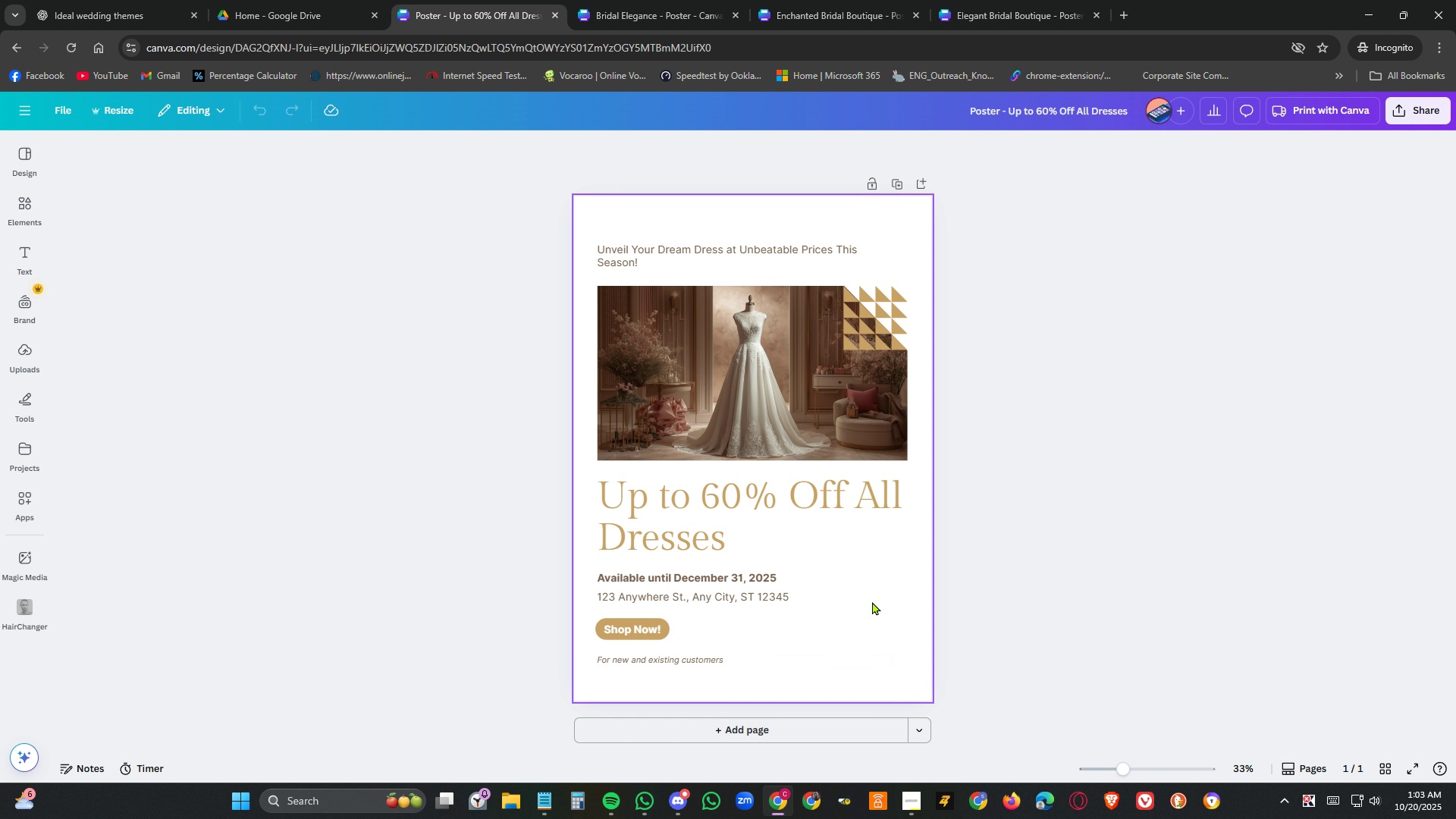 
left_click([893, 645])
 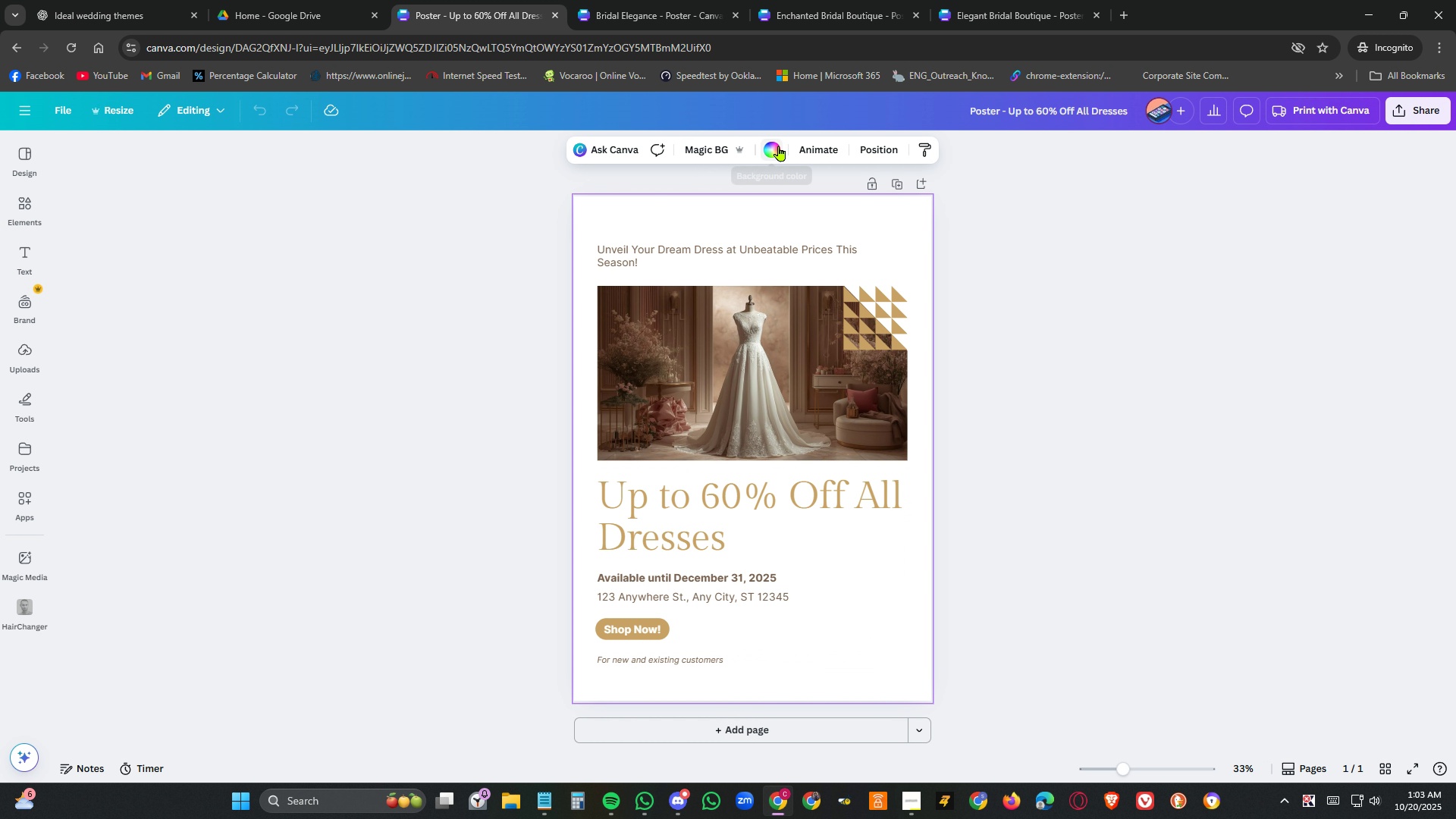 
left_click([778, 146])
 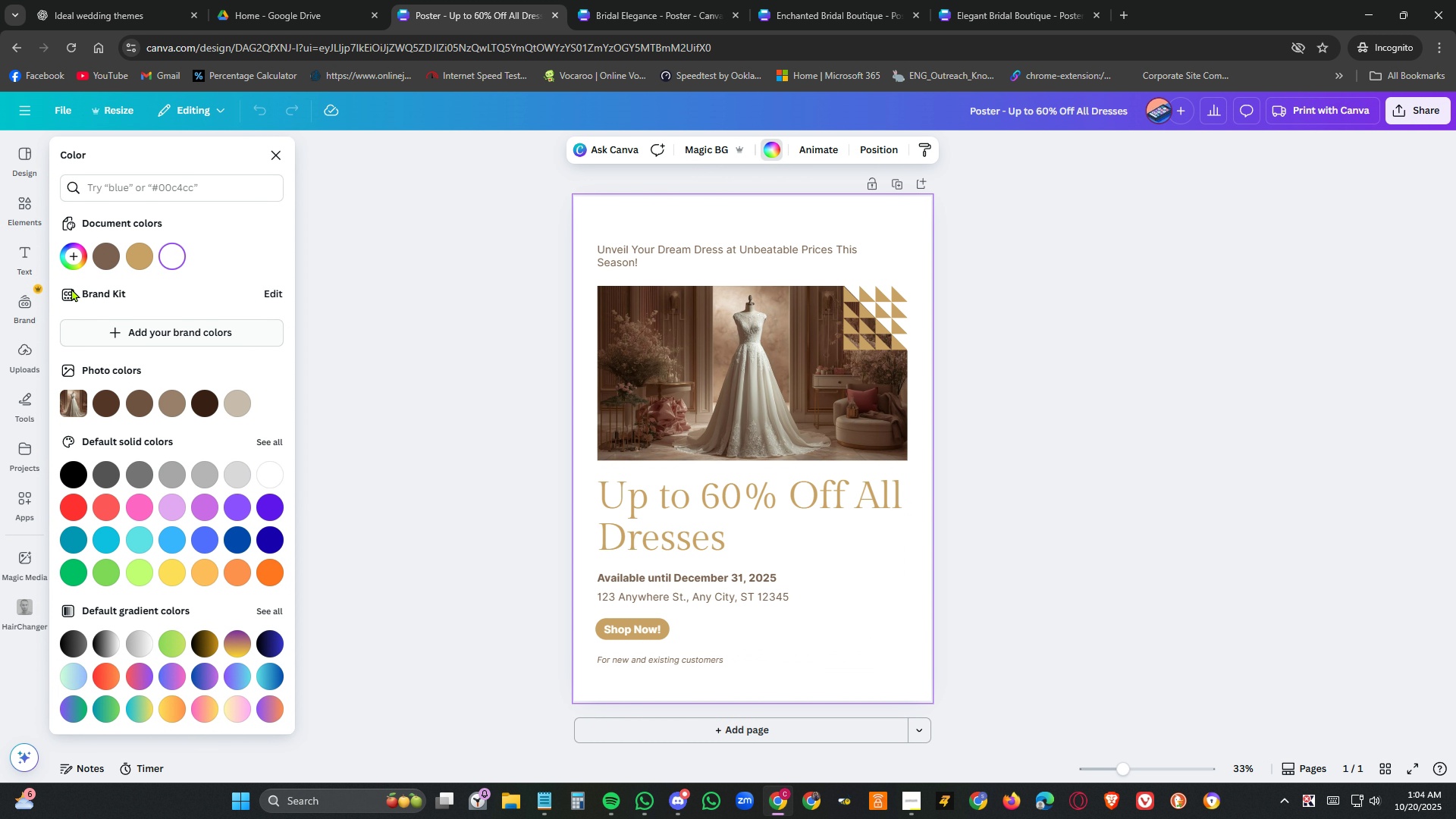 
left_click([72, 256])
 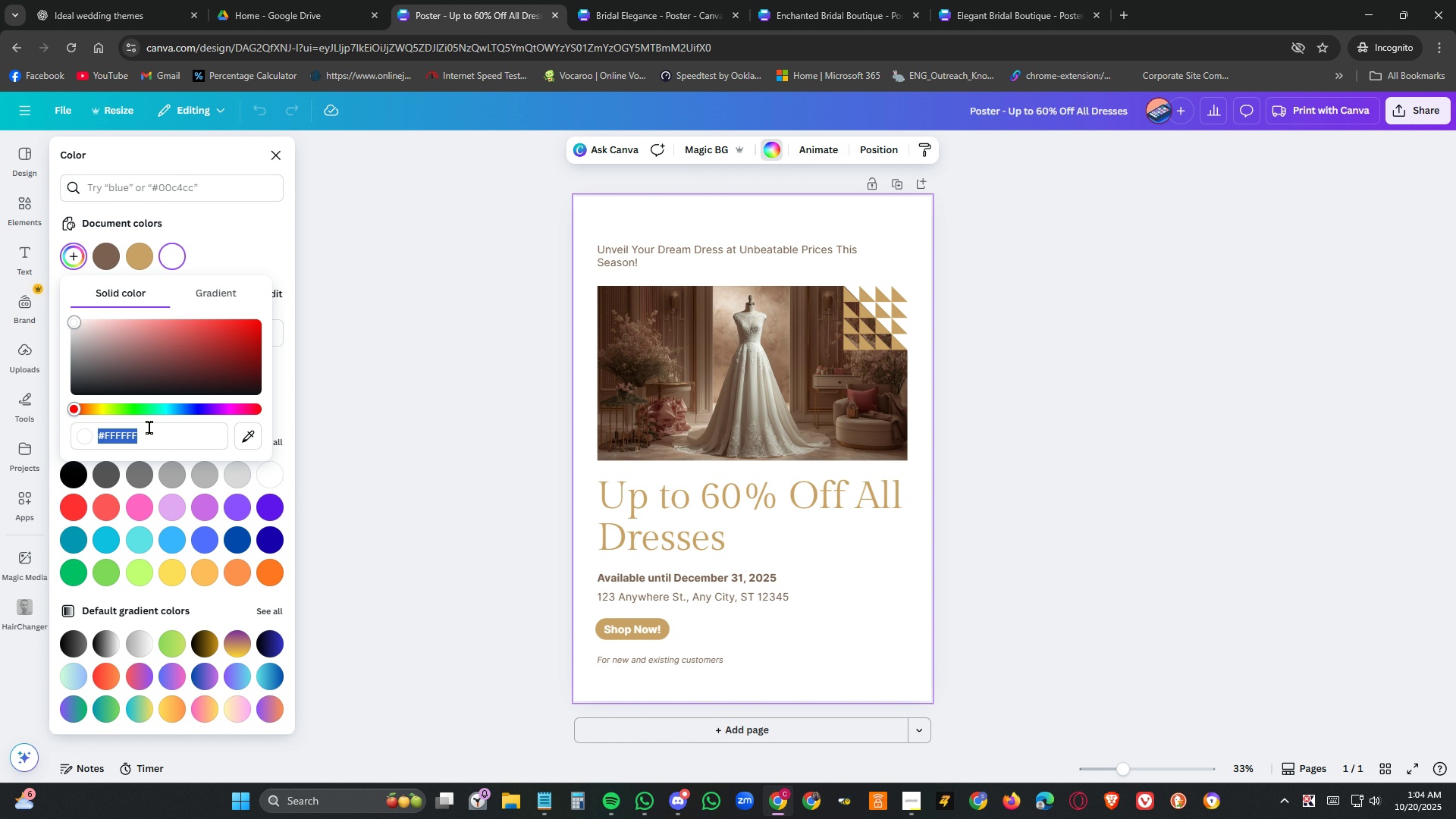 
key(Control+V)
 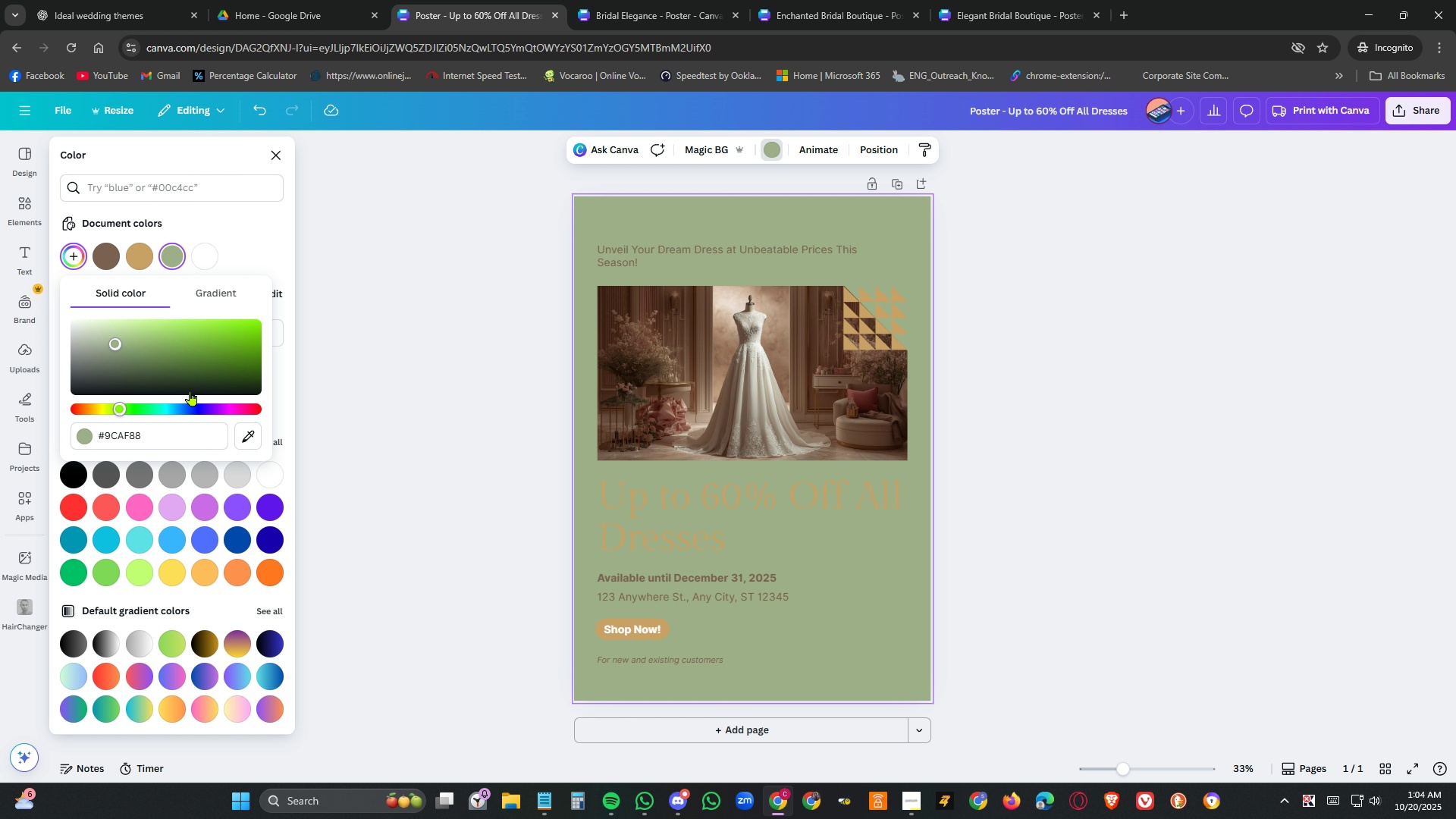 
wait(8.85)
 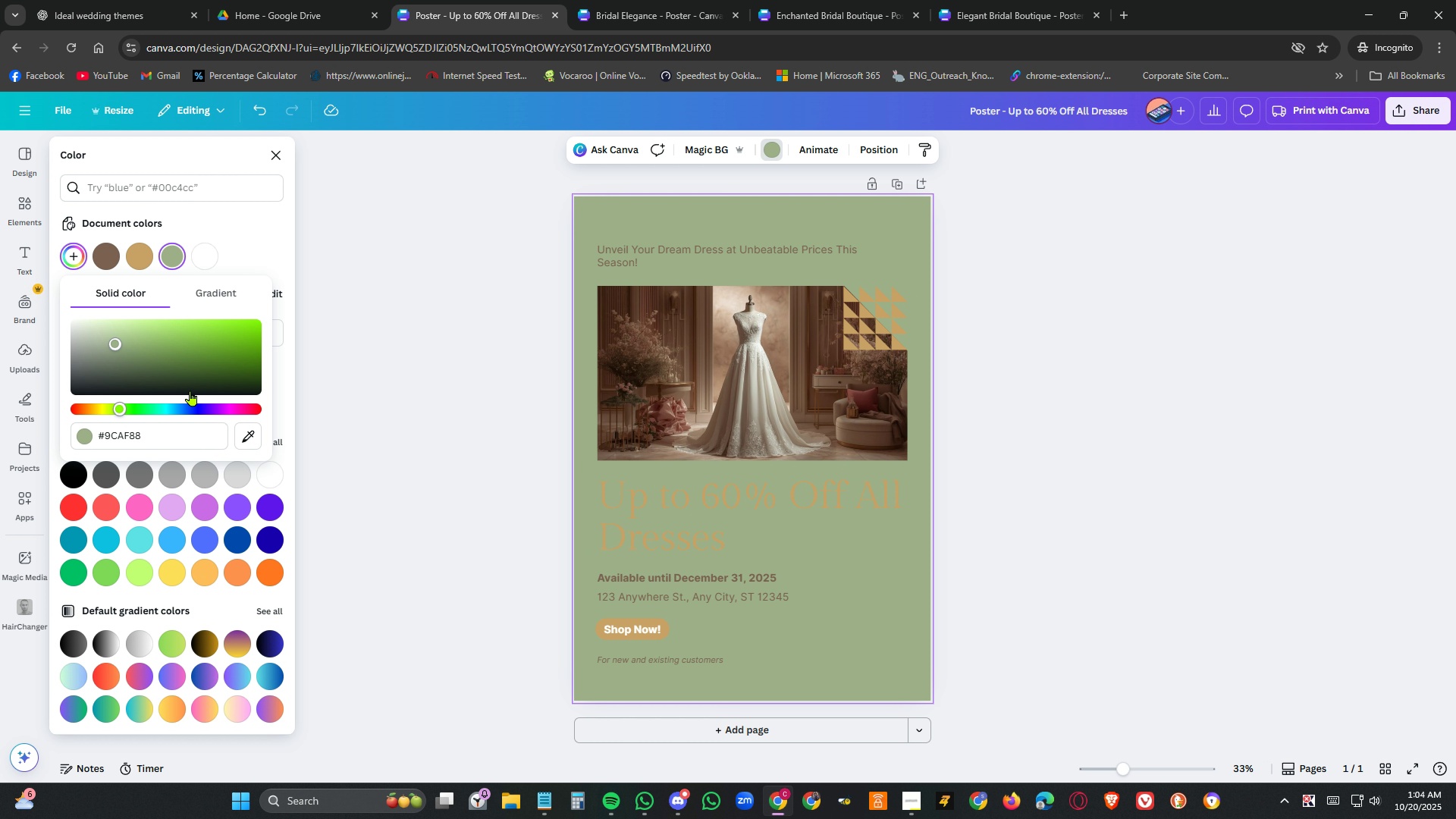 
left_click([403, 514])
 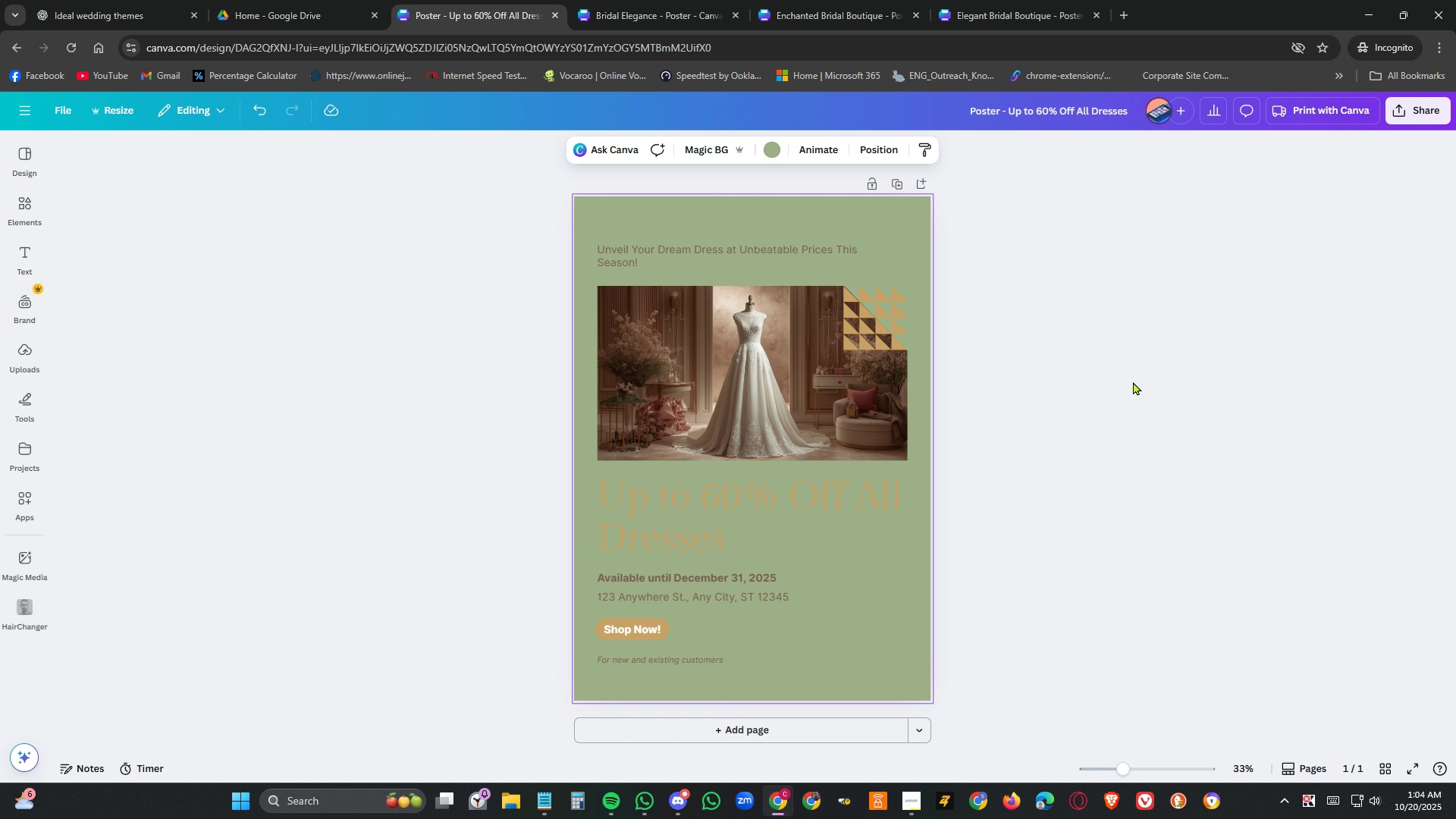 
left_click([1133, 381])
 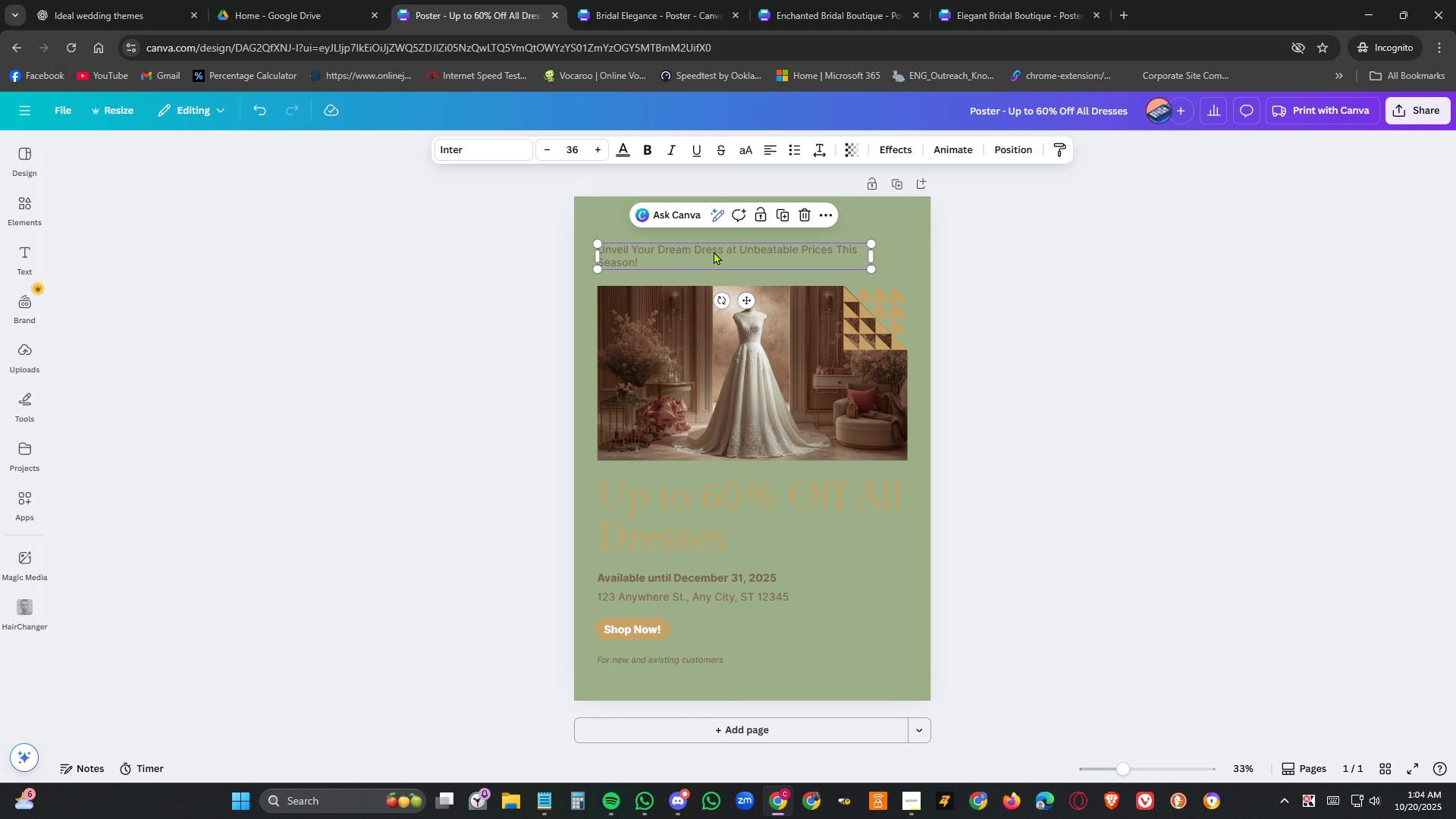 
double_click([714, 251])
 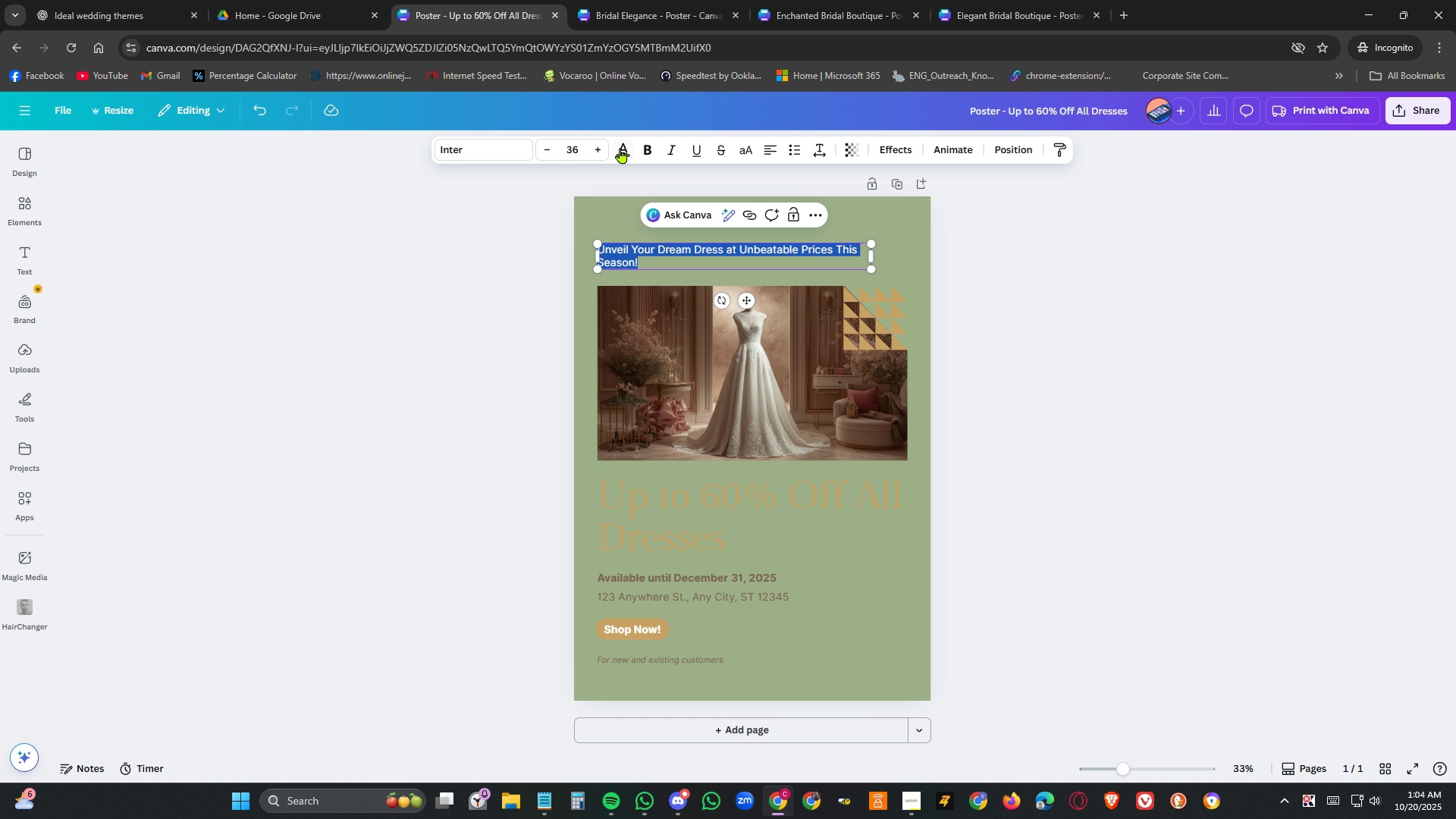 
left_click([620, 145])
 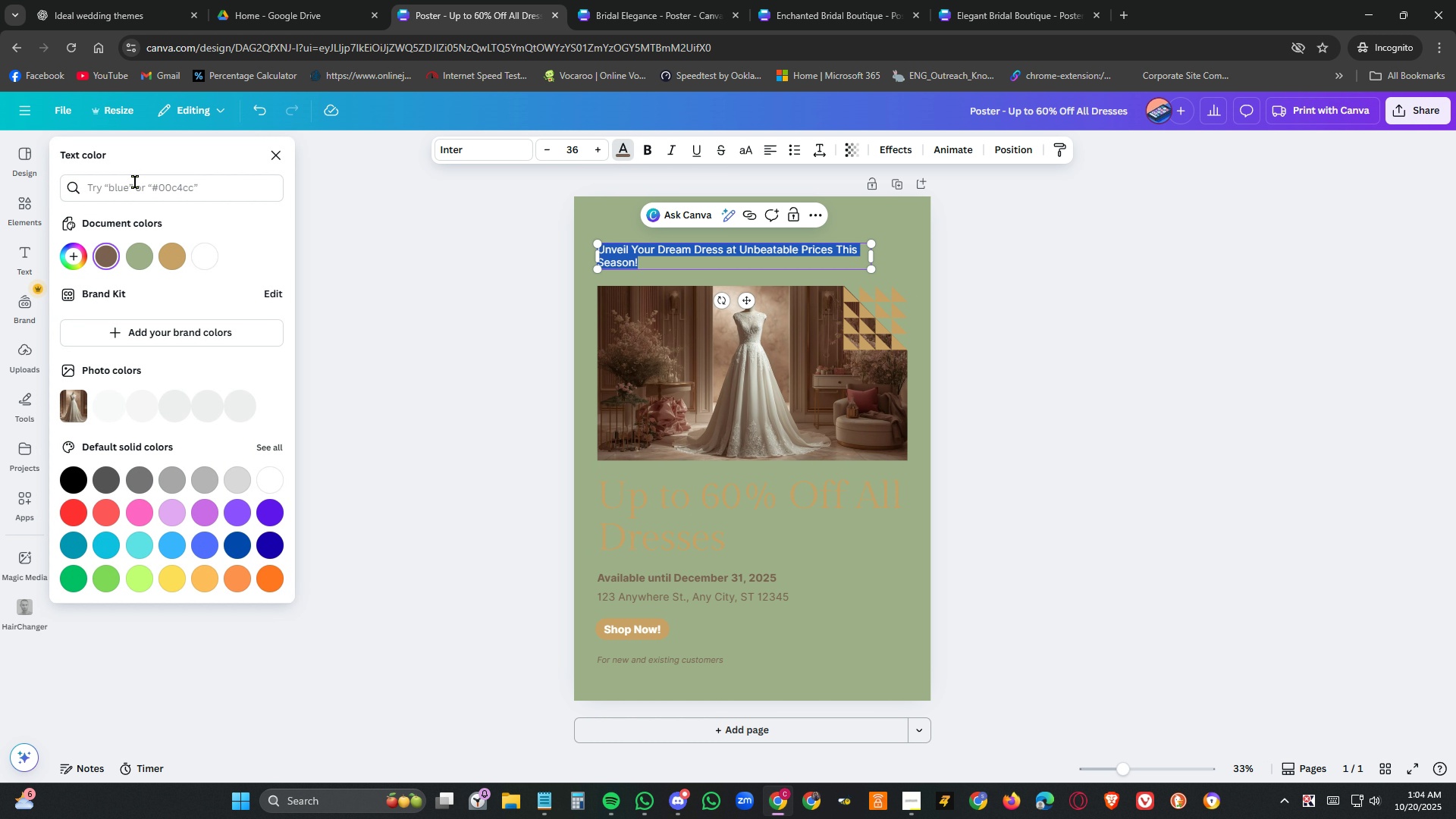 
mouse_move([133, 190])
 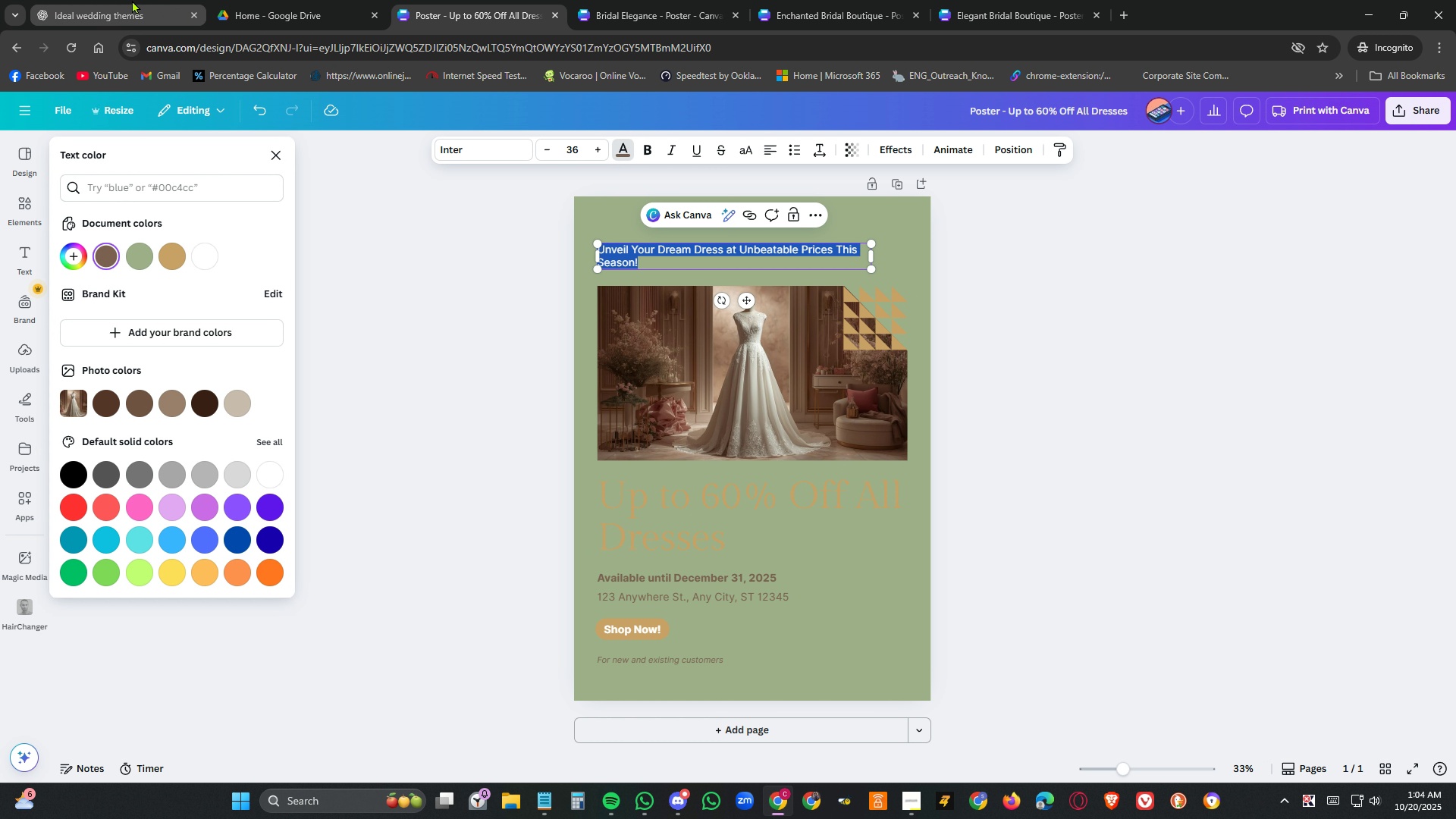 
left_click([132, 0])
 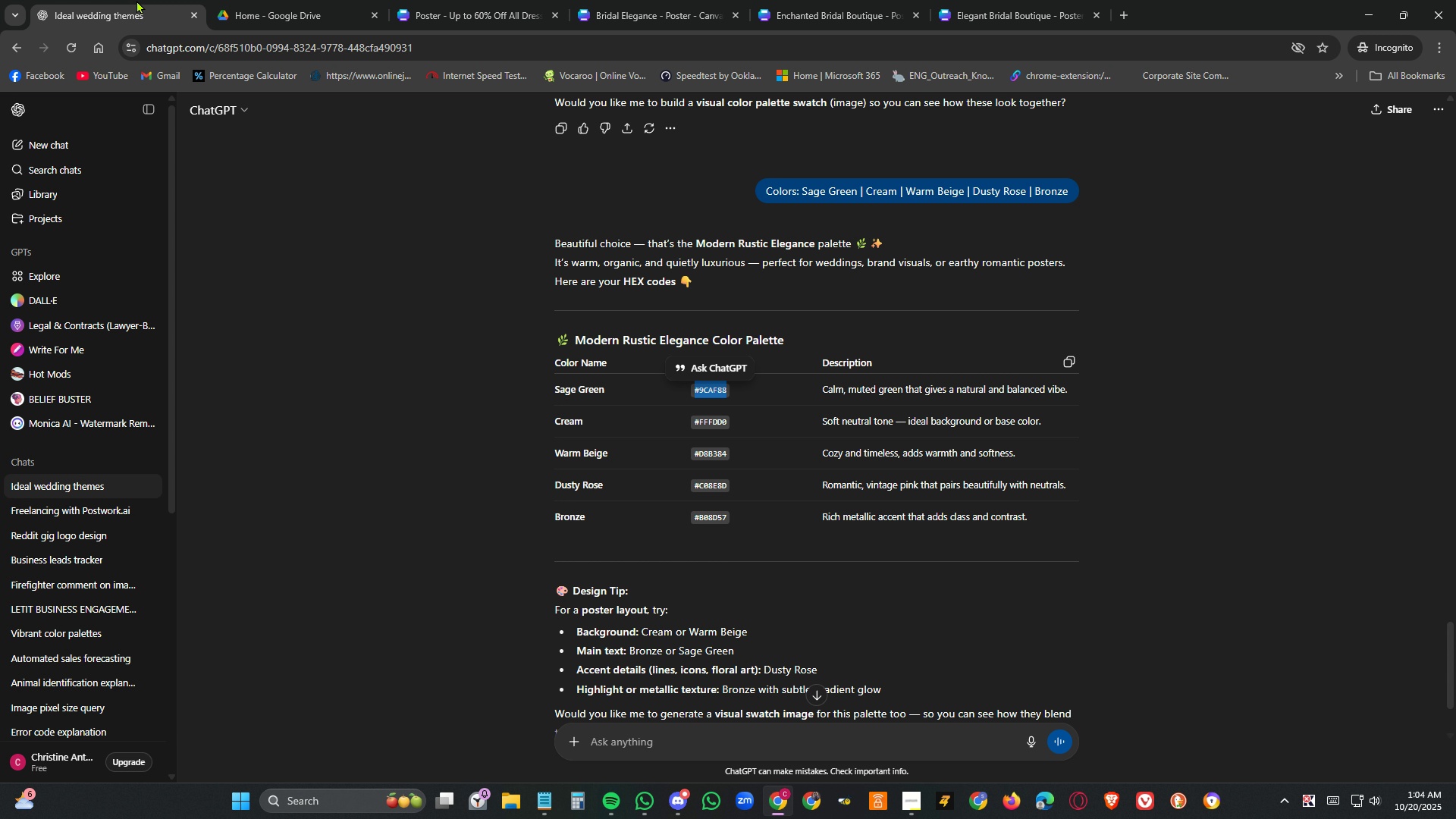 
wait(8.43)
 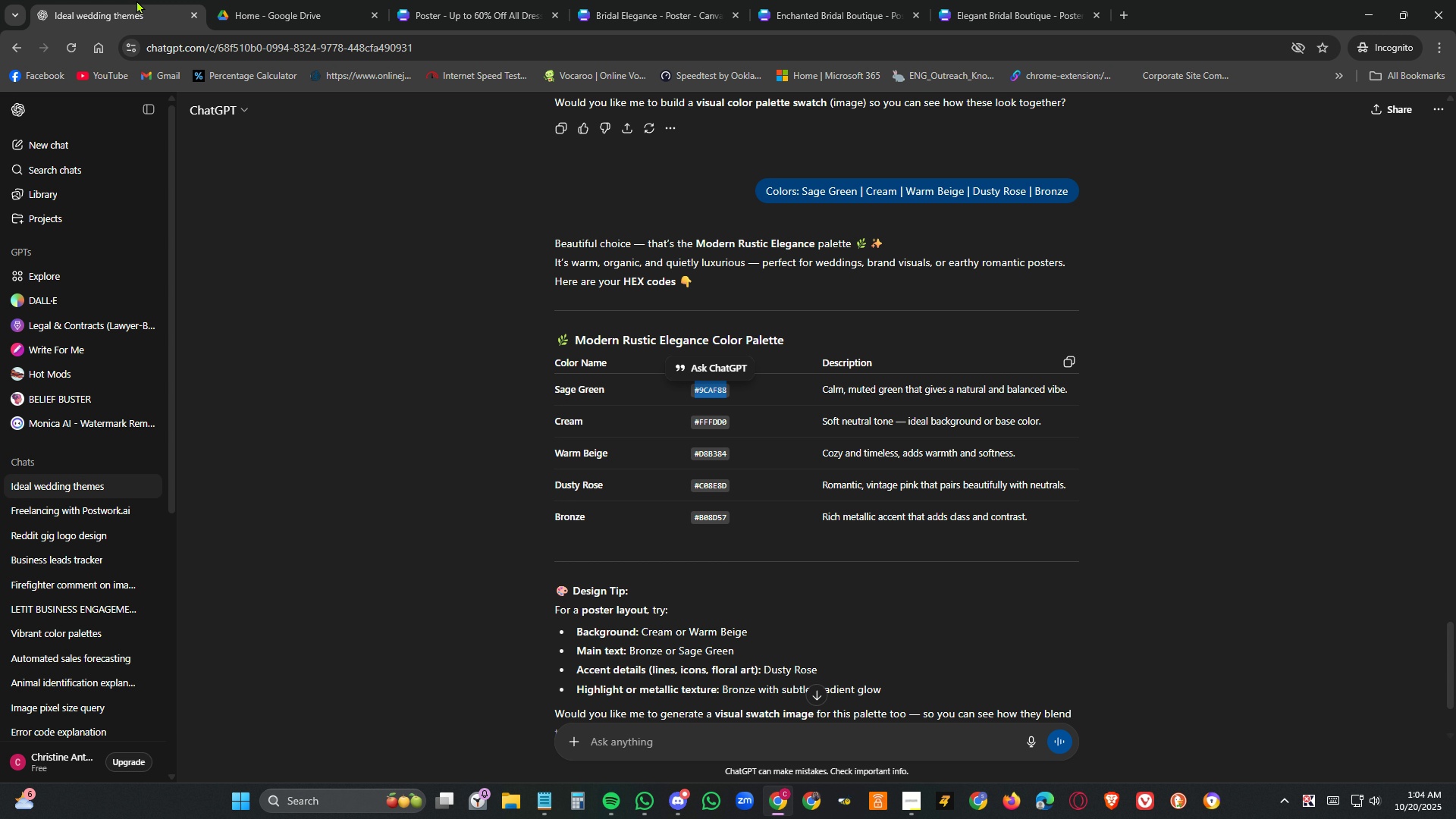 
left_click([518, 0])
 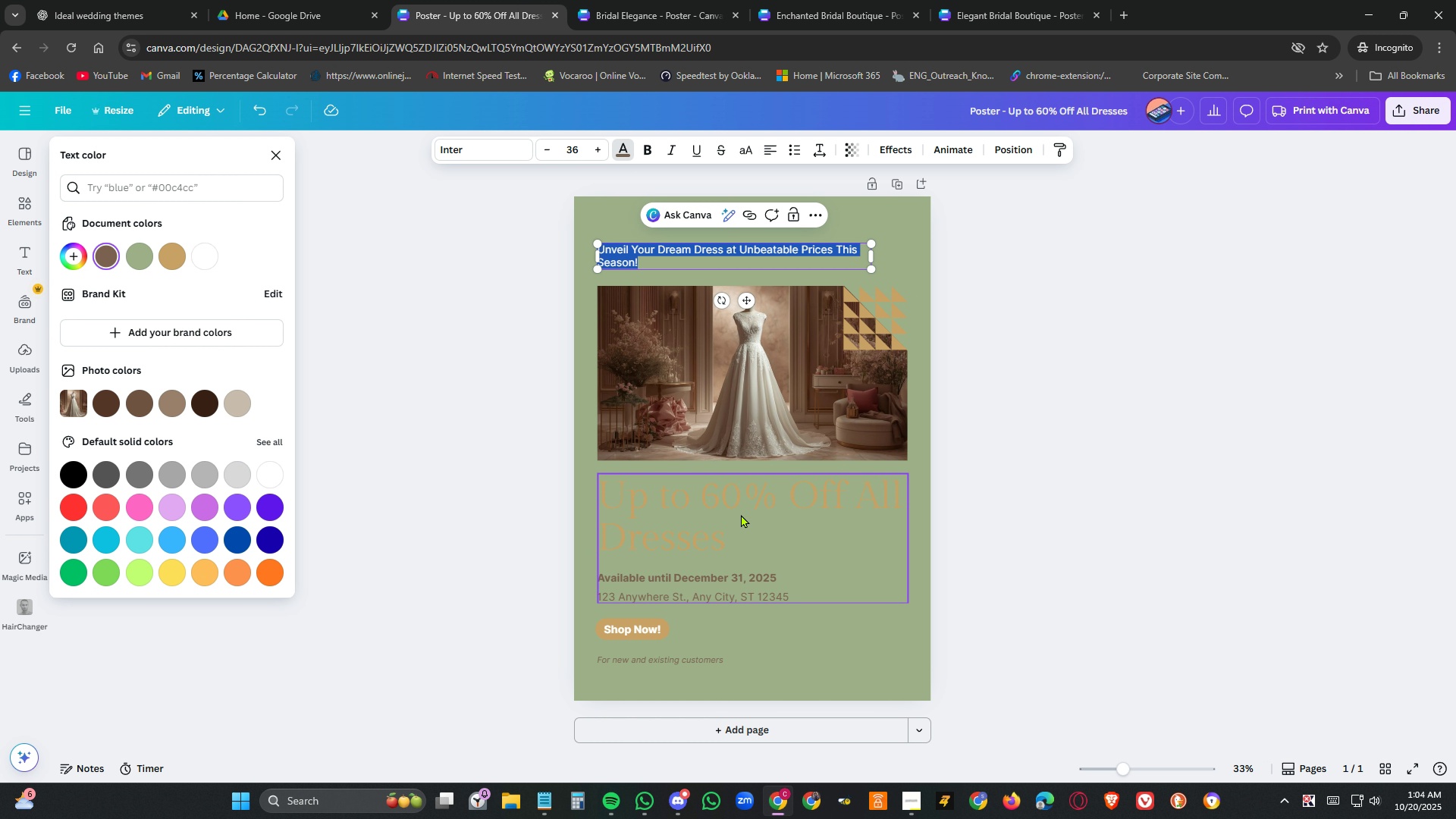 
double_click([741, 513])
 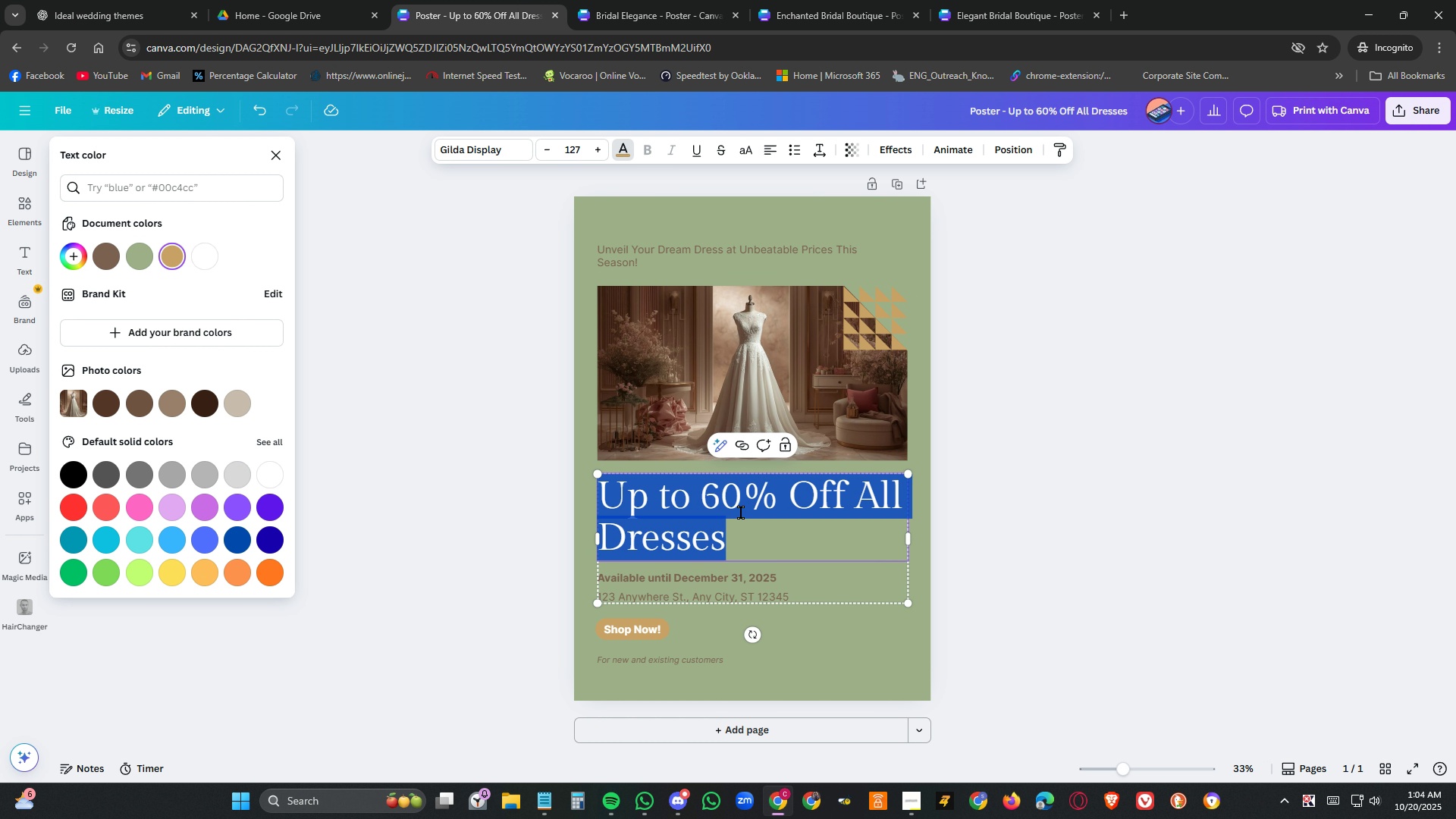 
triple_click([741, 513])
 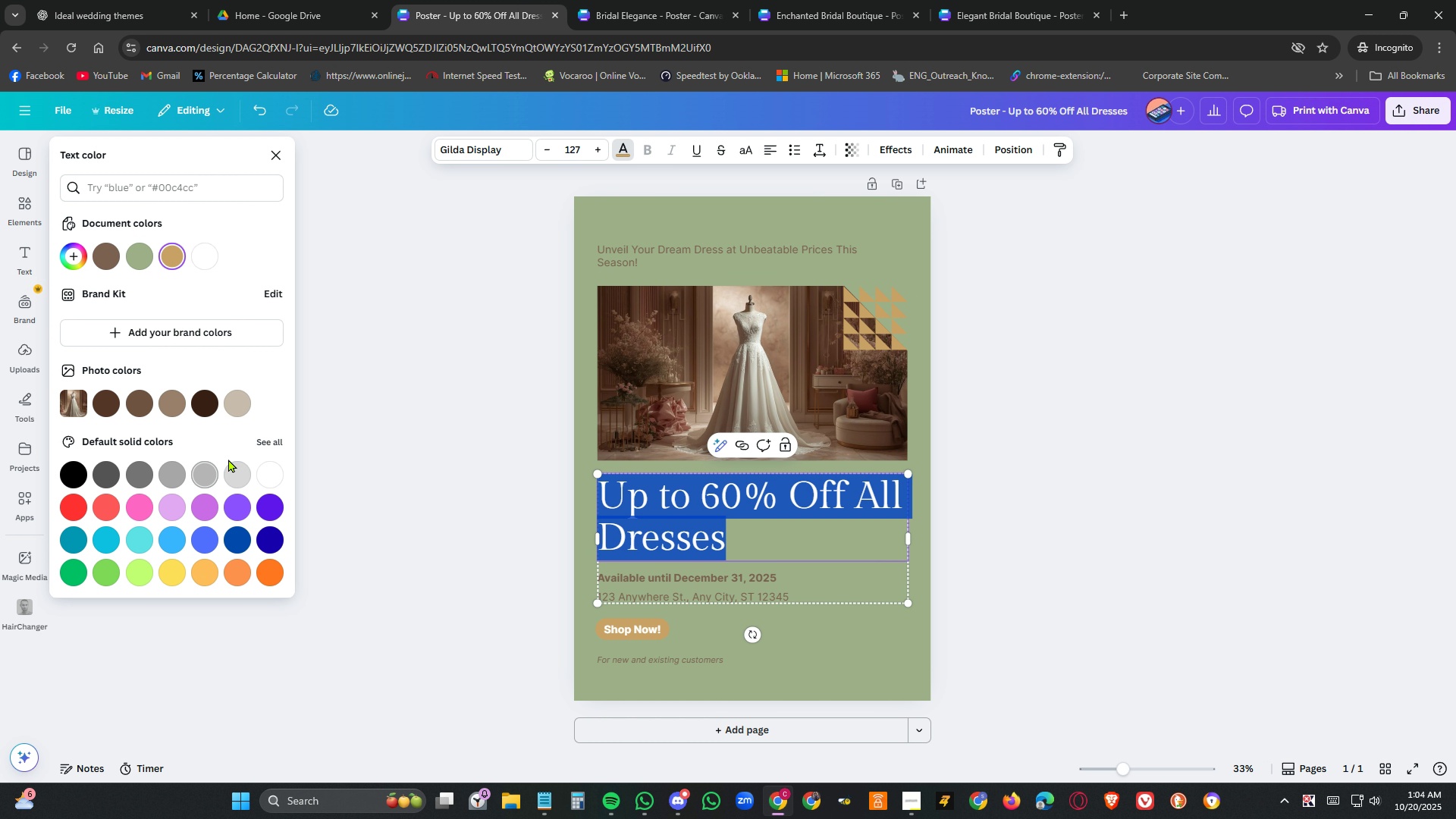 
left_click([265, 436])
 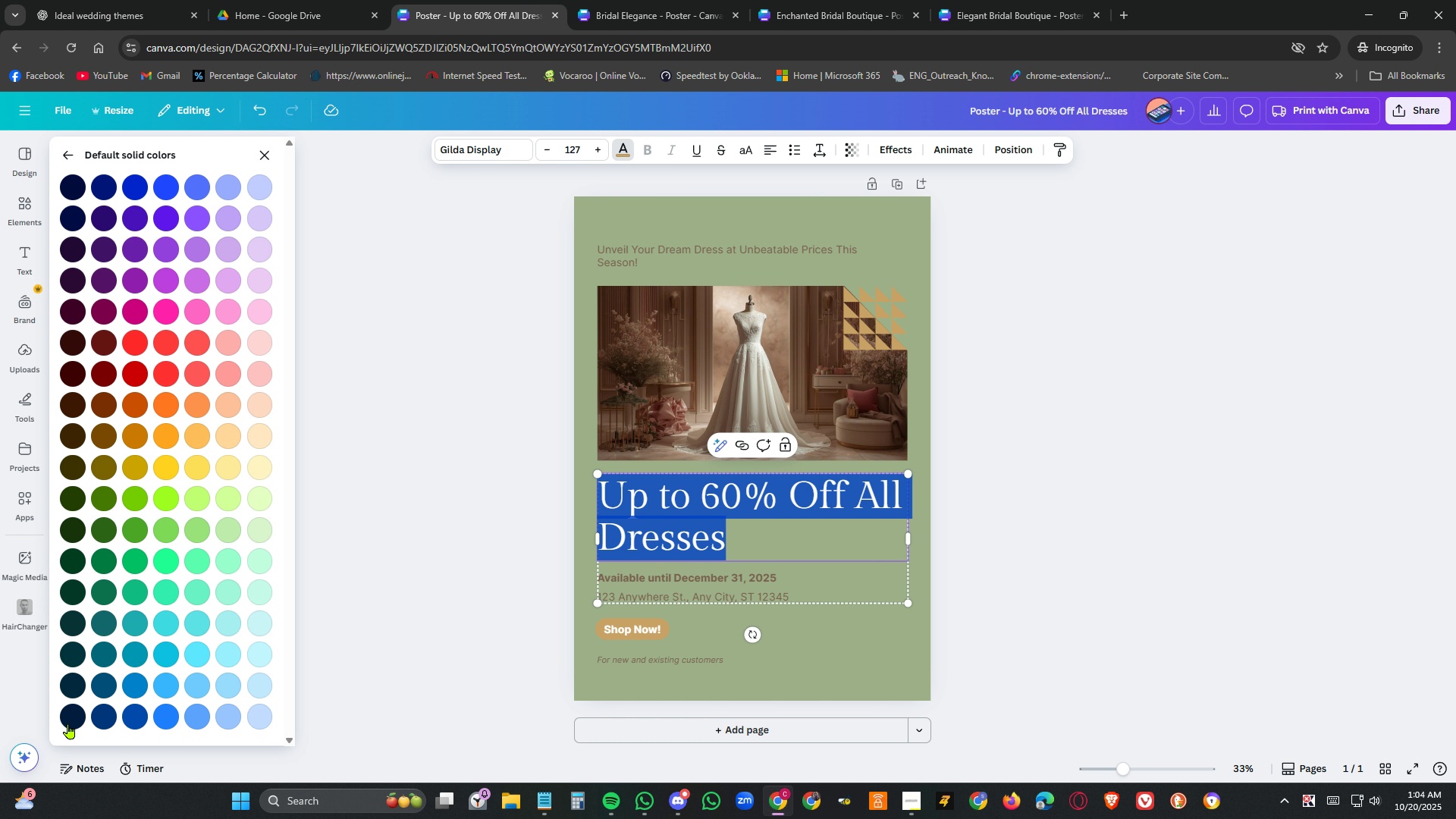 
left_click([68, 717])
 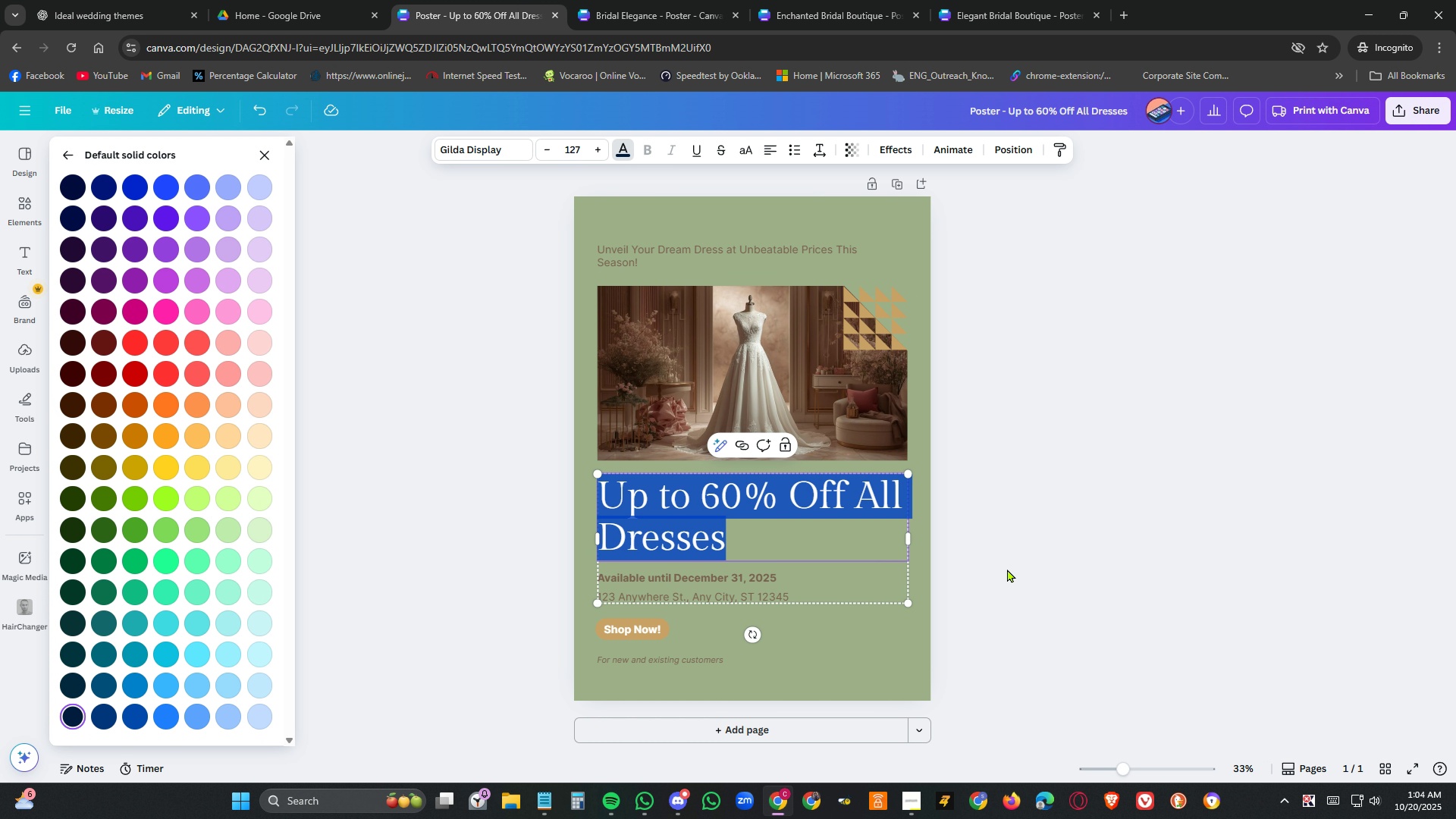 
left_click([1007, 569])
 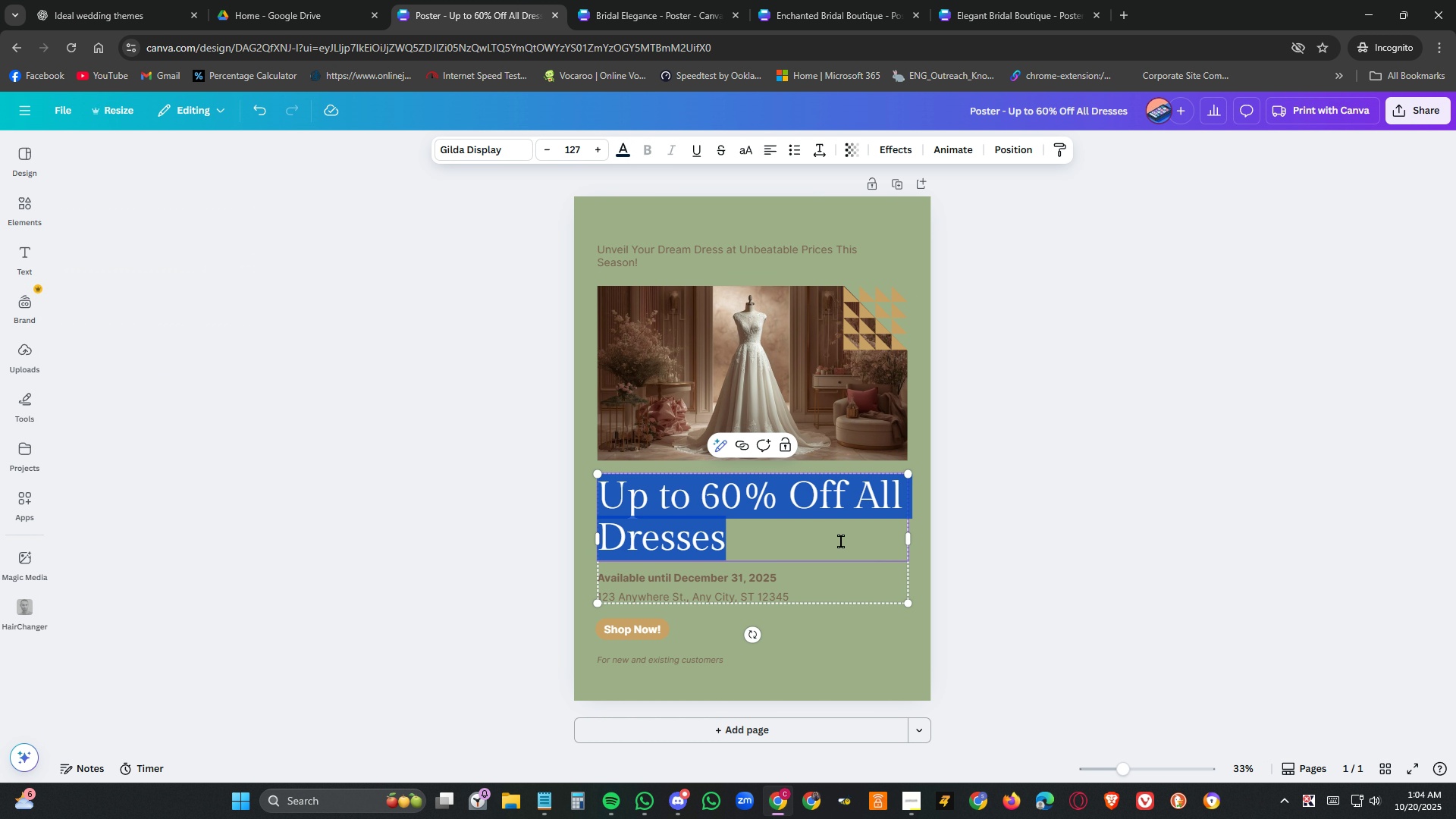 
left_click([841, 541])
 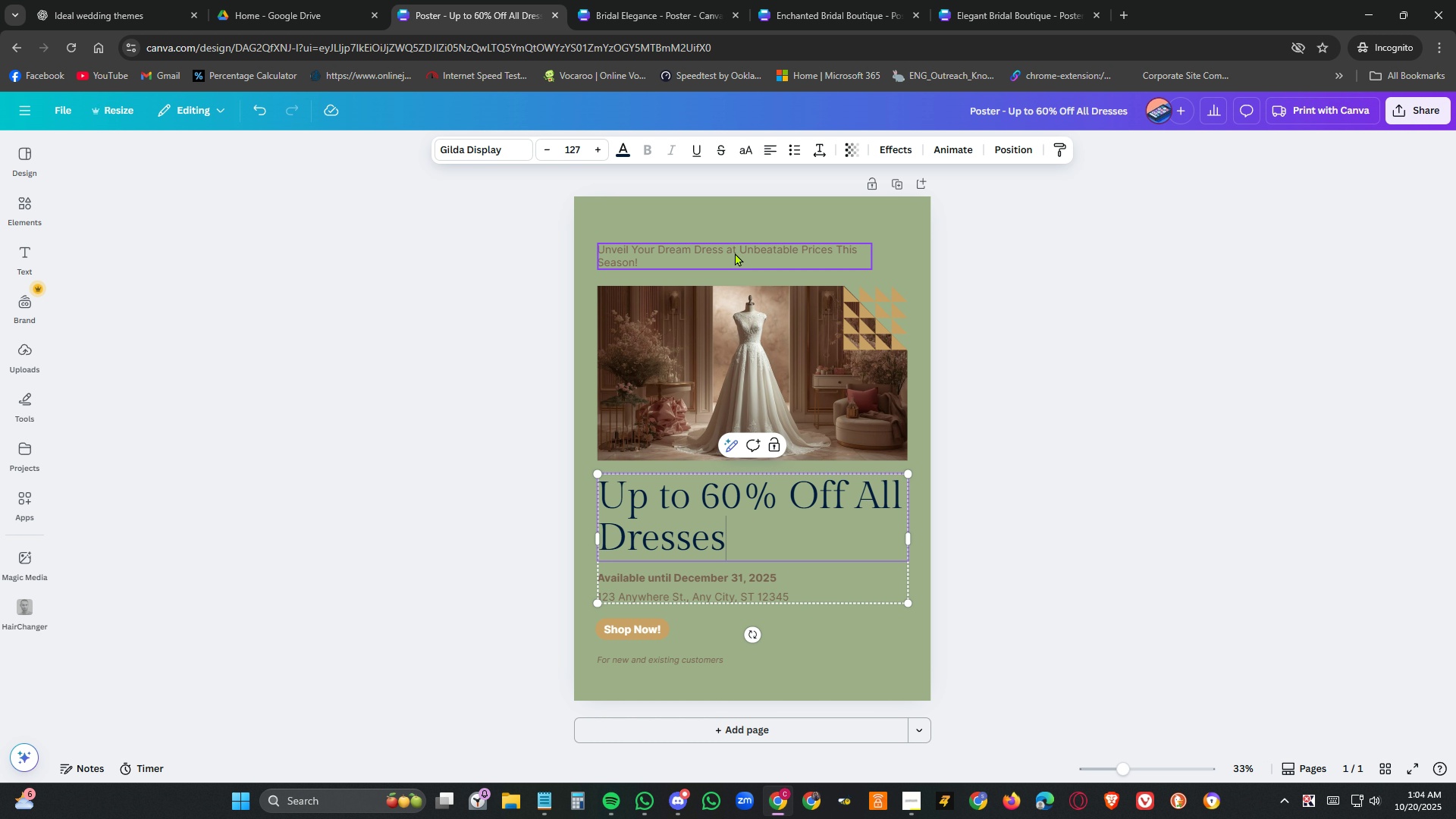 
double_click([735, 253])
 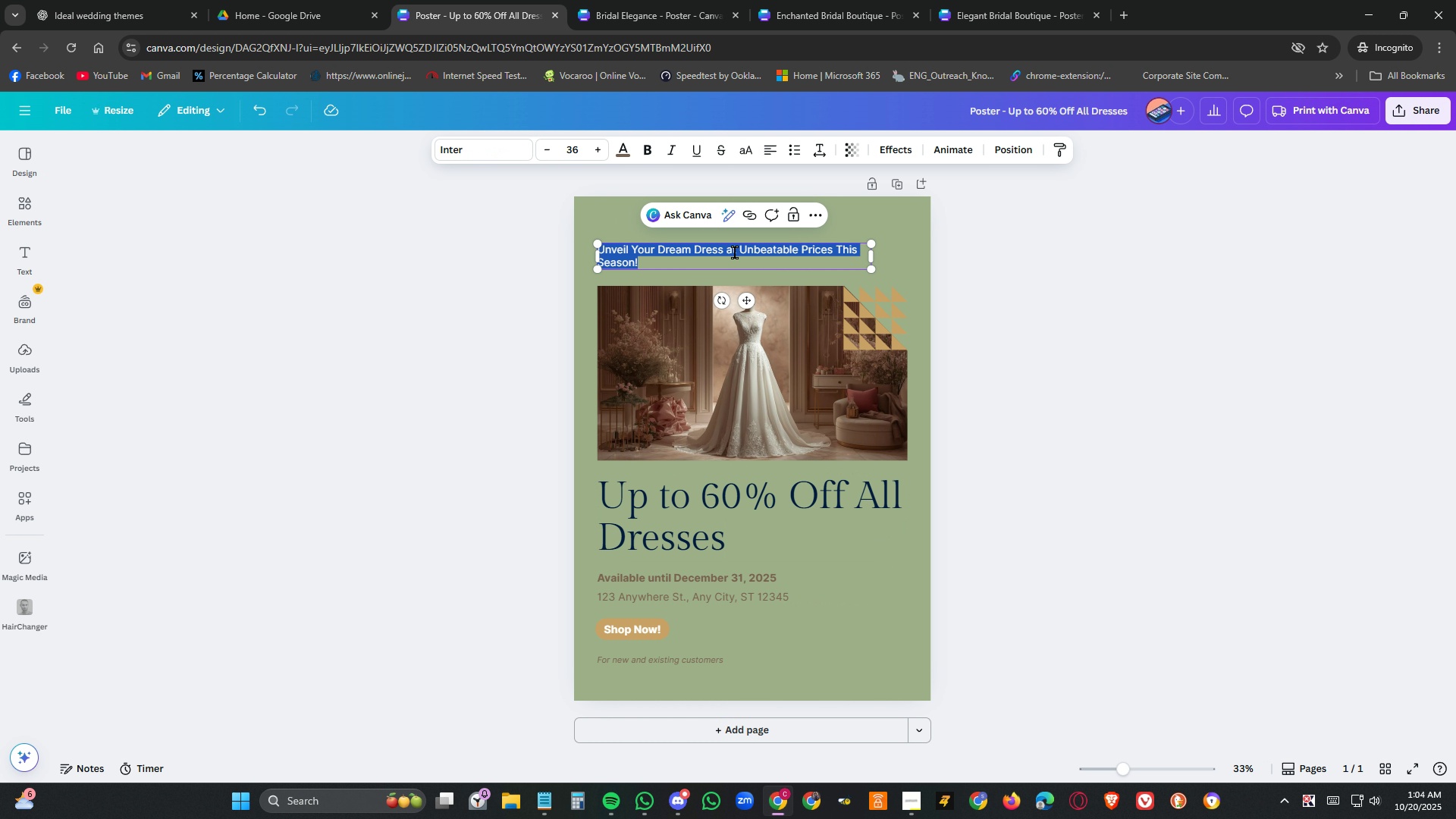 
triple_click([735, 253])
 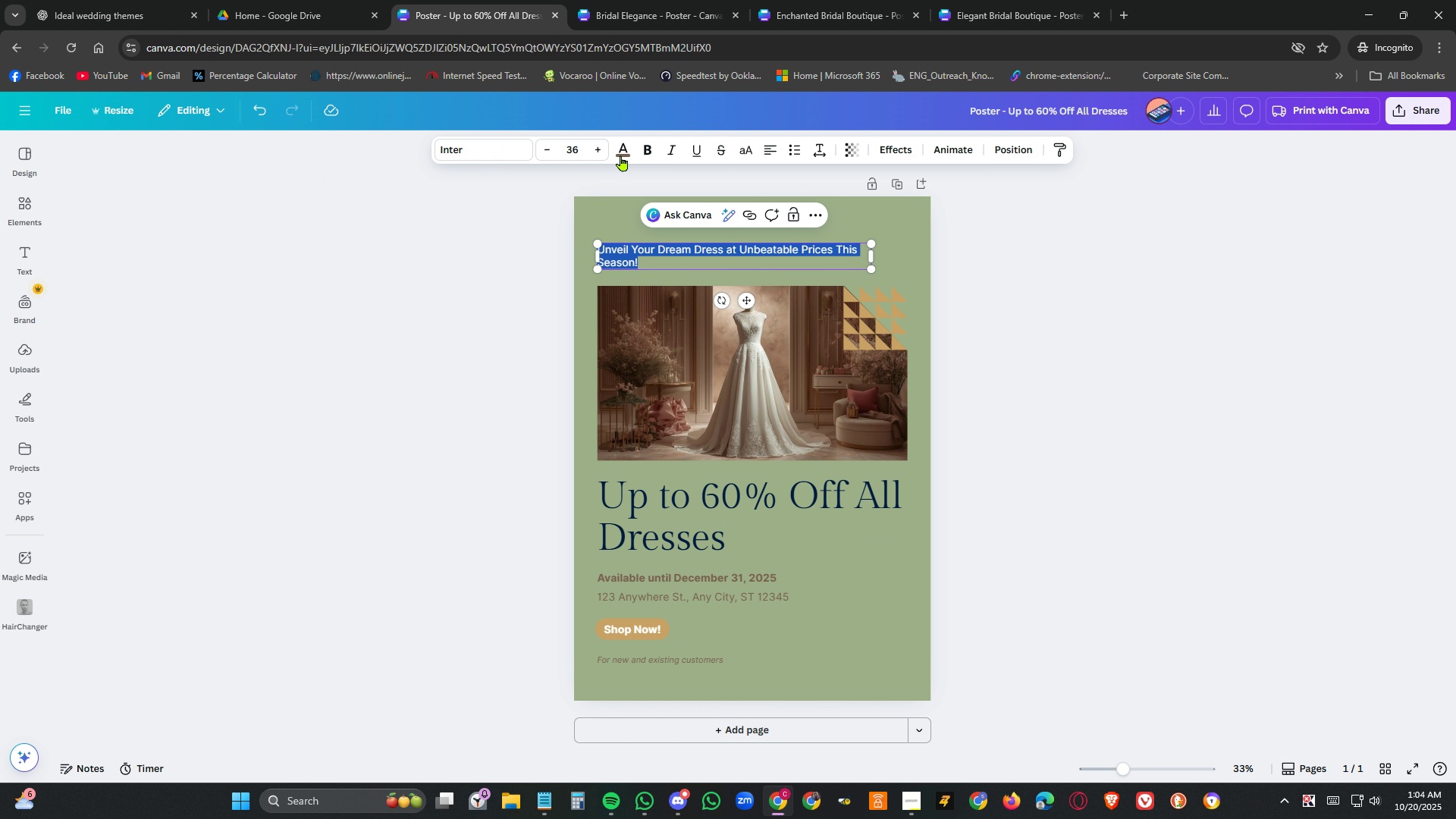 
left_click([620, 155])
 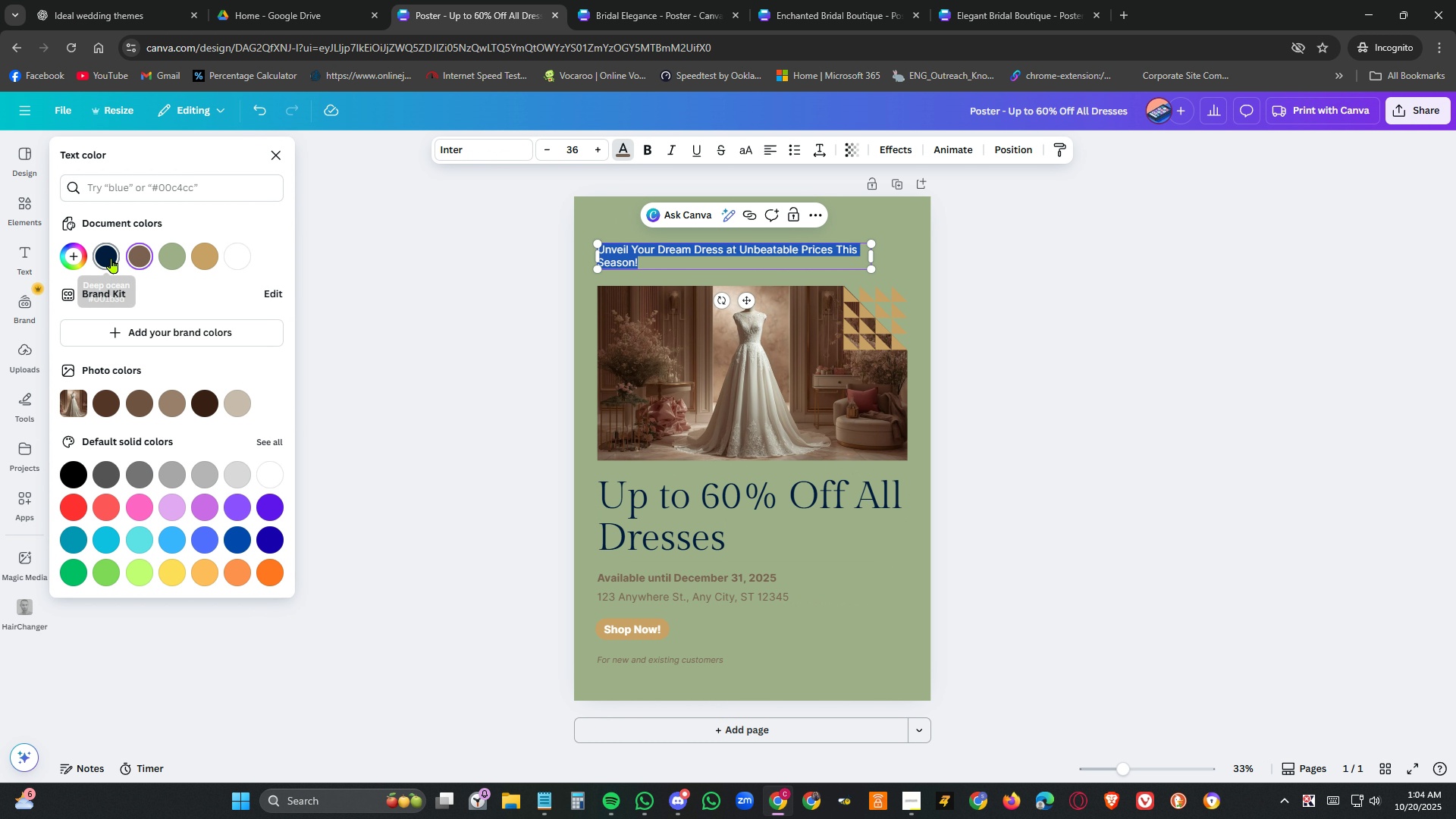 
left_click([111, 258])
 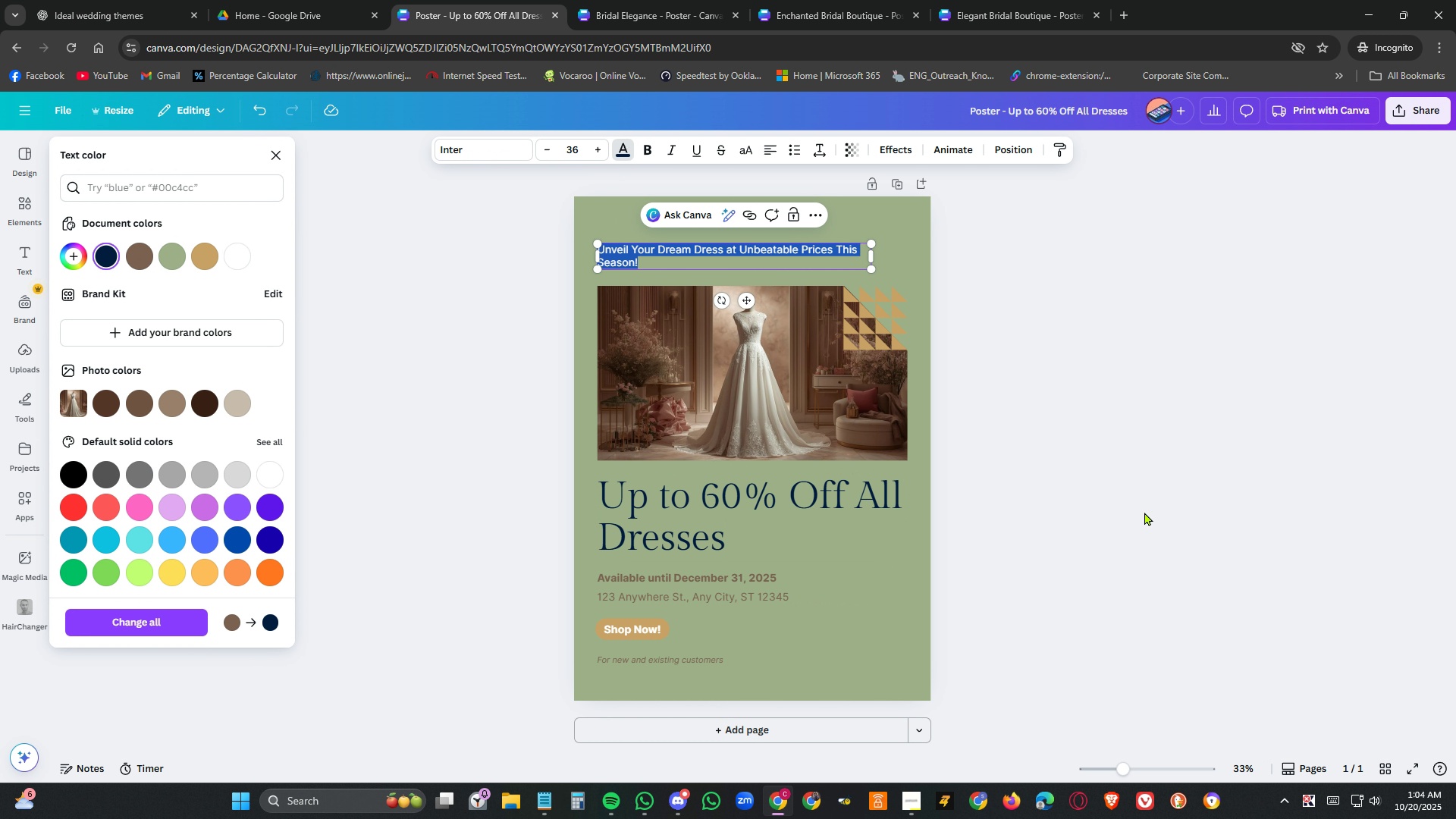 
left_click([1144, 516])
 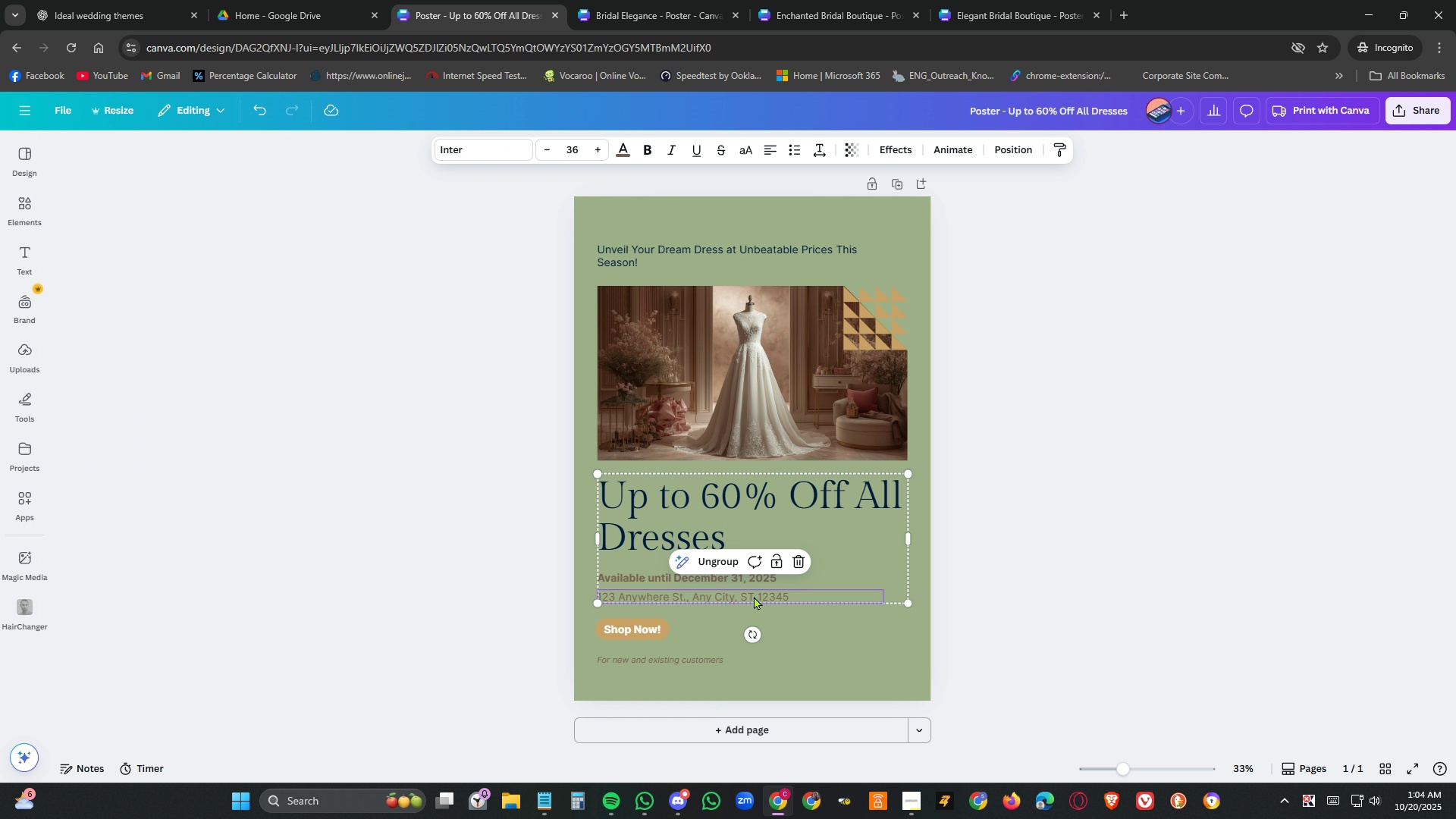 
double_click([754, 596])
 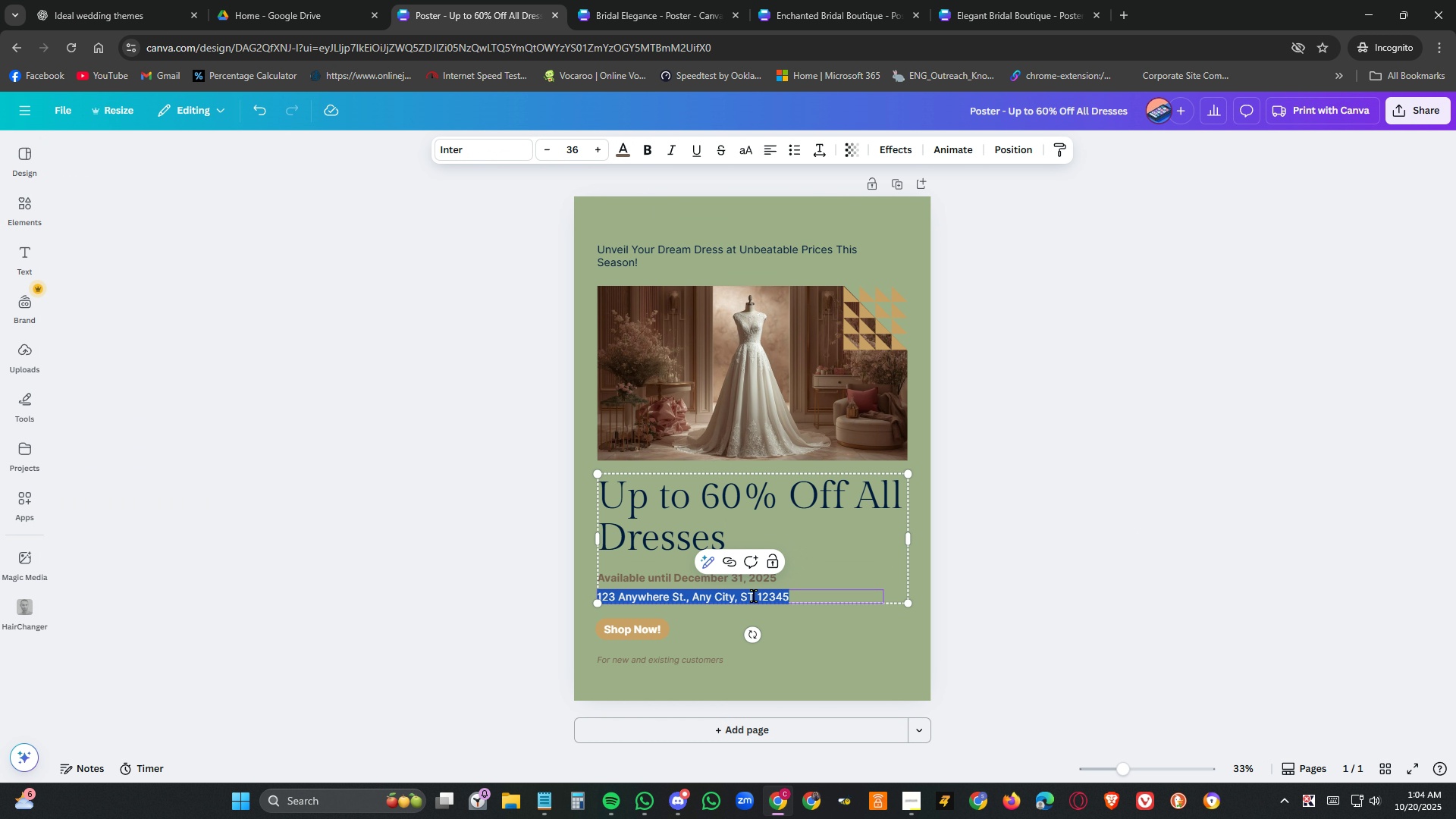 
triple_click([754, 596])
 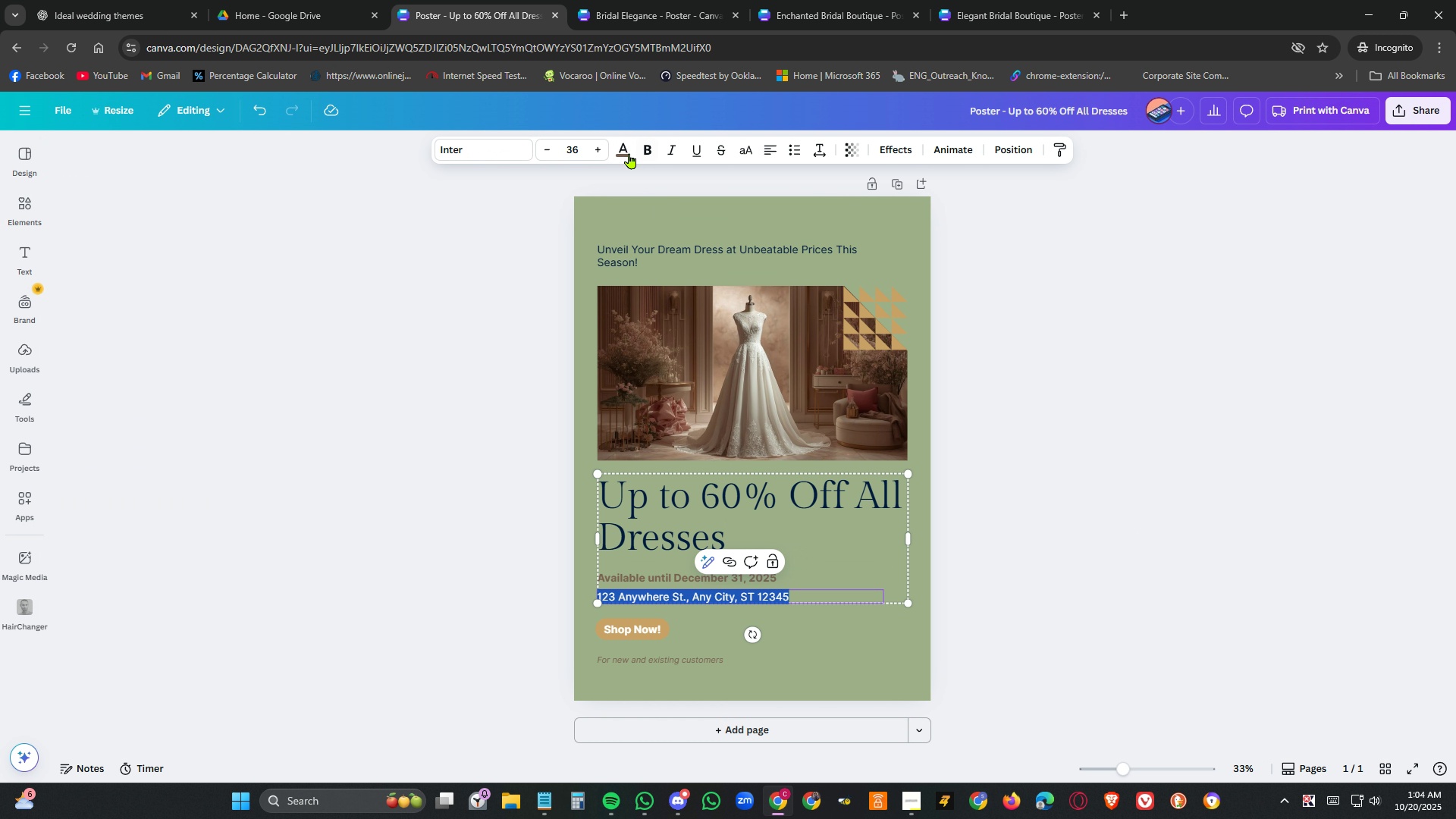 
left_click([629, 153])
 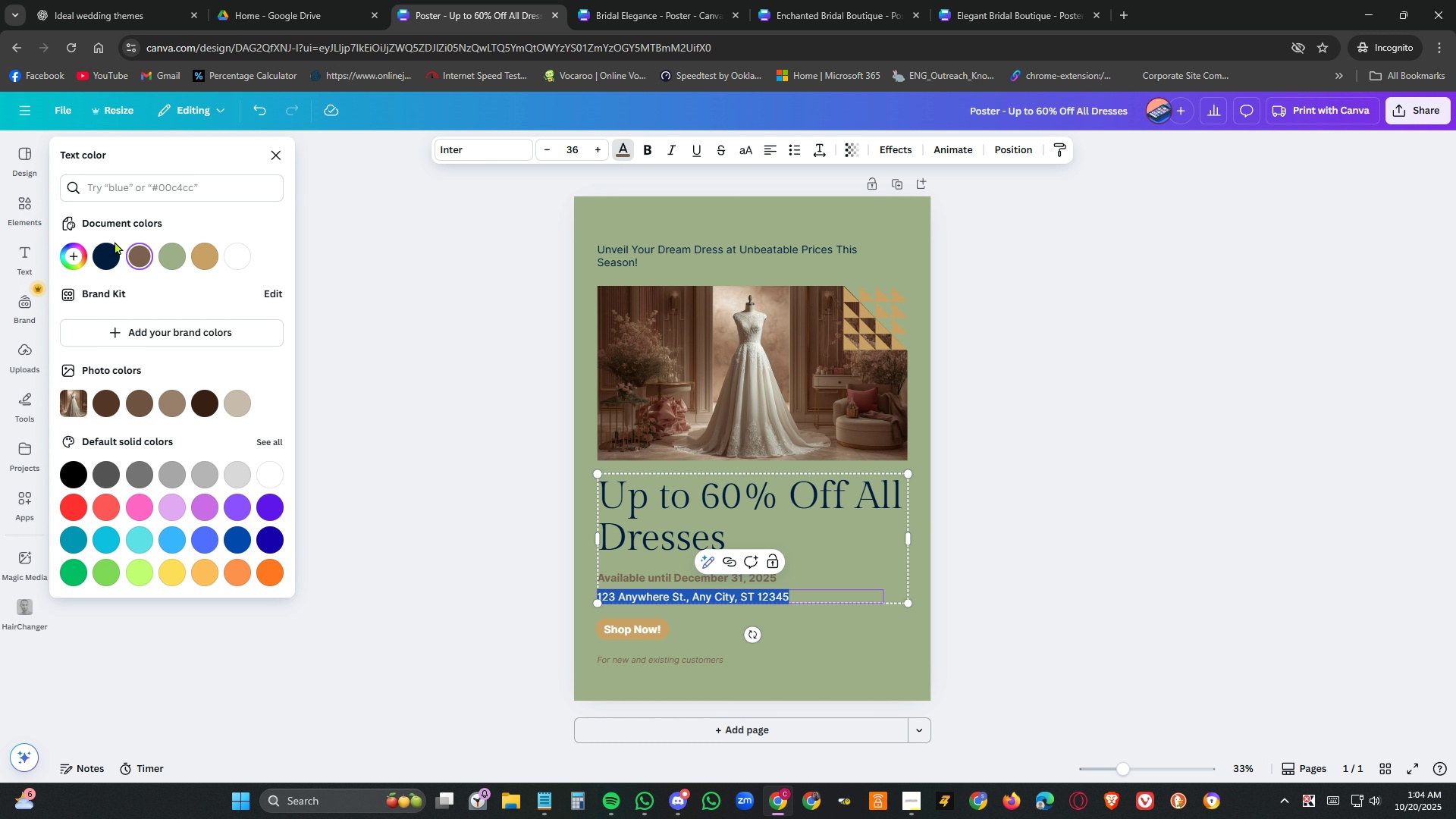 
left_click([109, 248])
 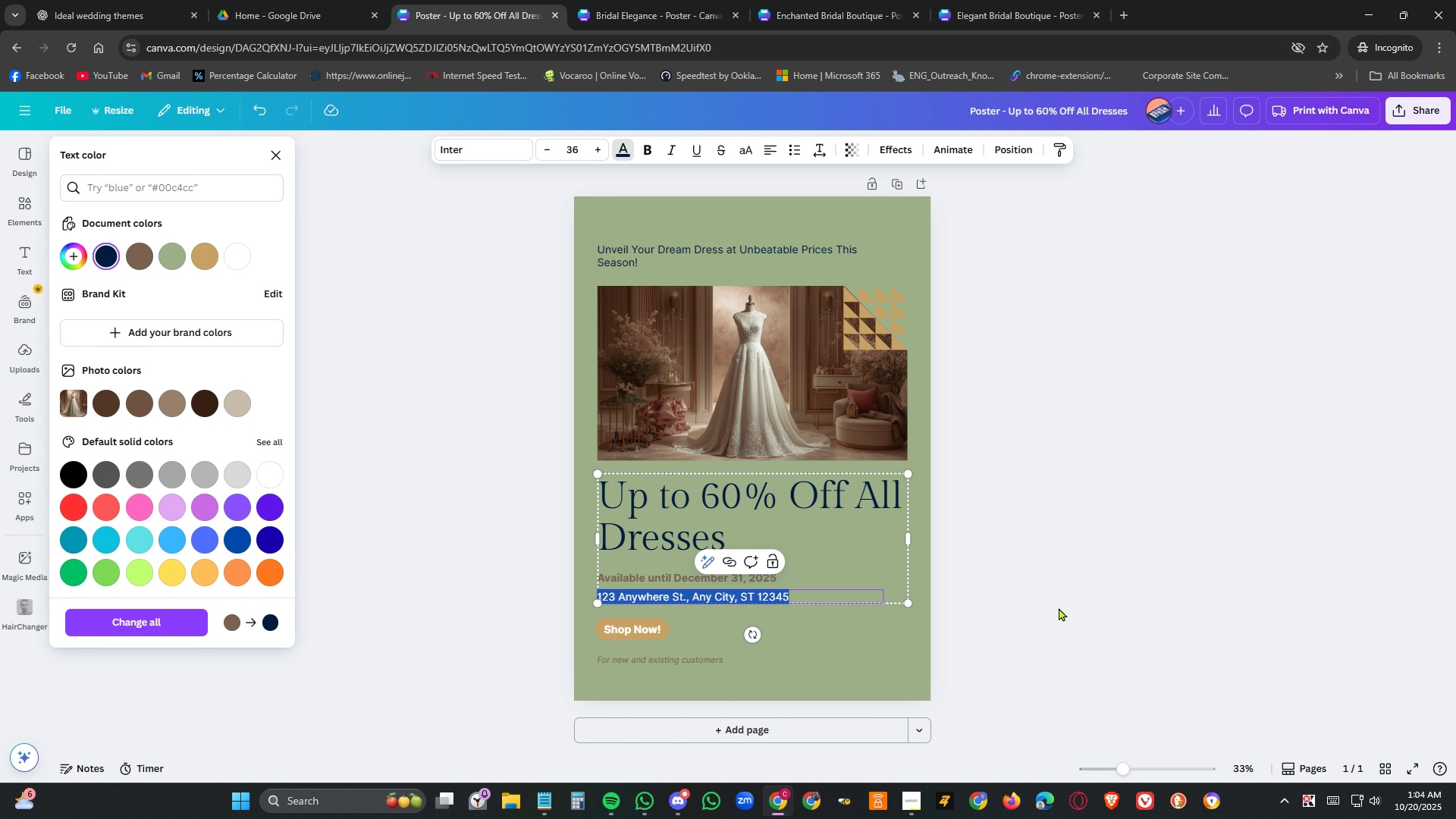 
left_click([1059, 607])
 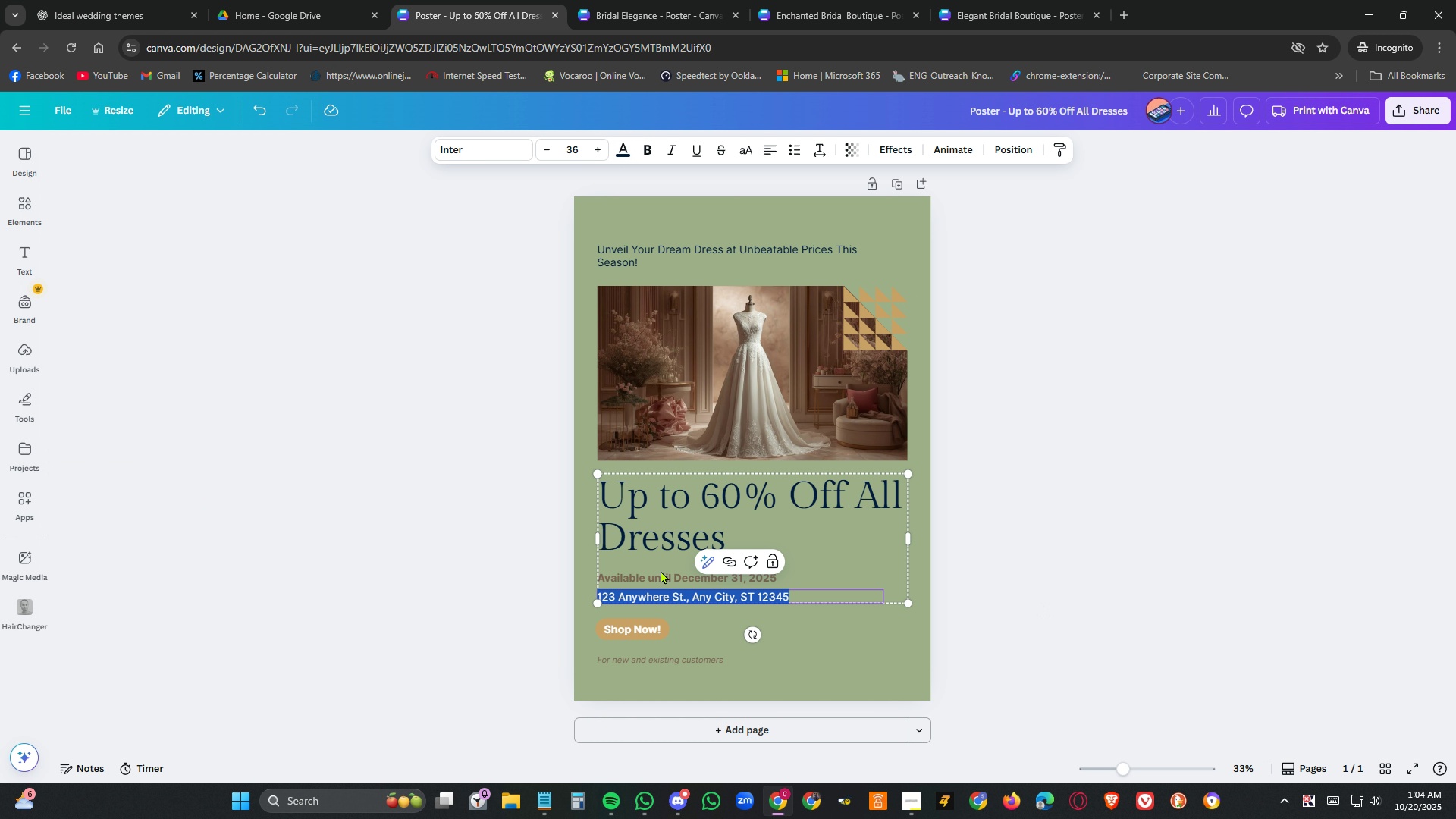 
double_click([661, 570])
 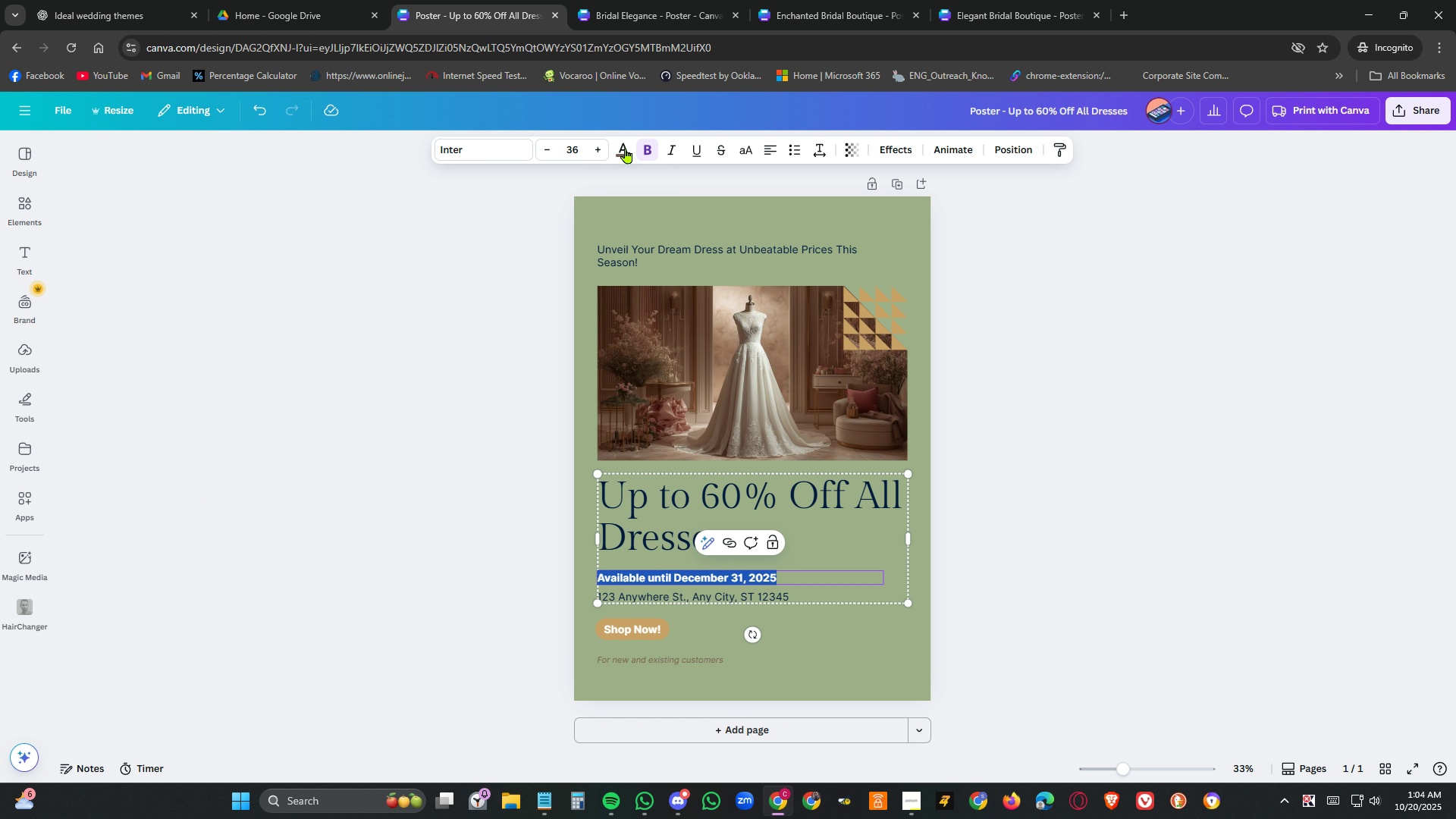 
left_click([625, 148])
 